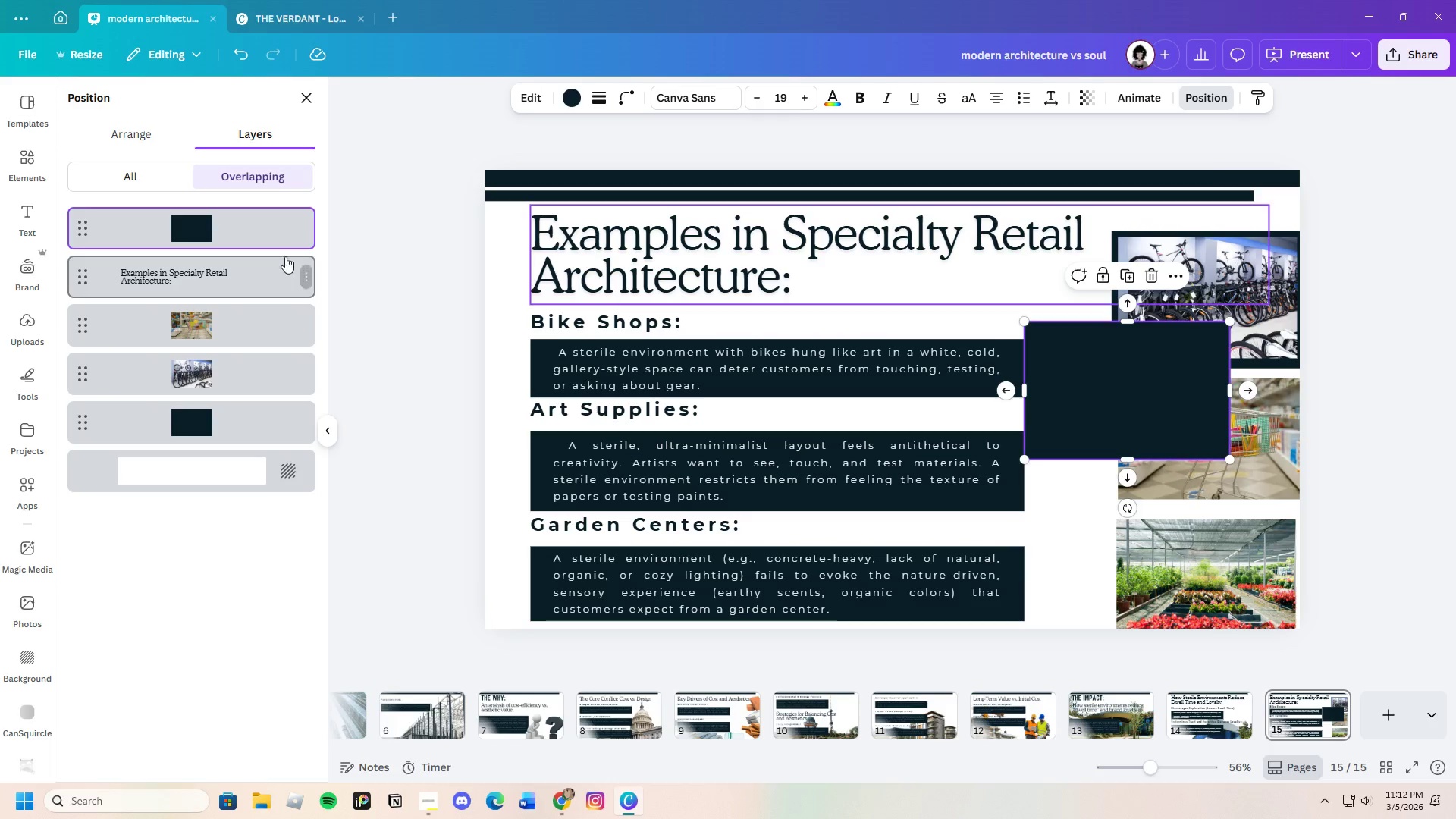 
left_click_drag(start_coordinate=[251, 228], to_coordinate=[258, 397])
 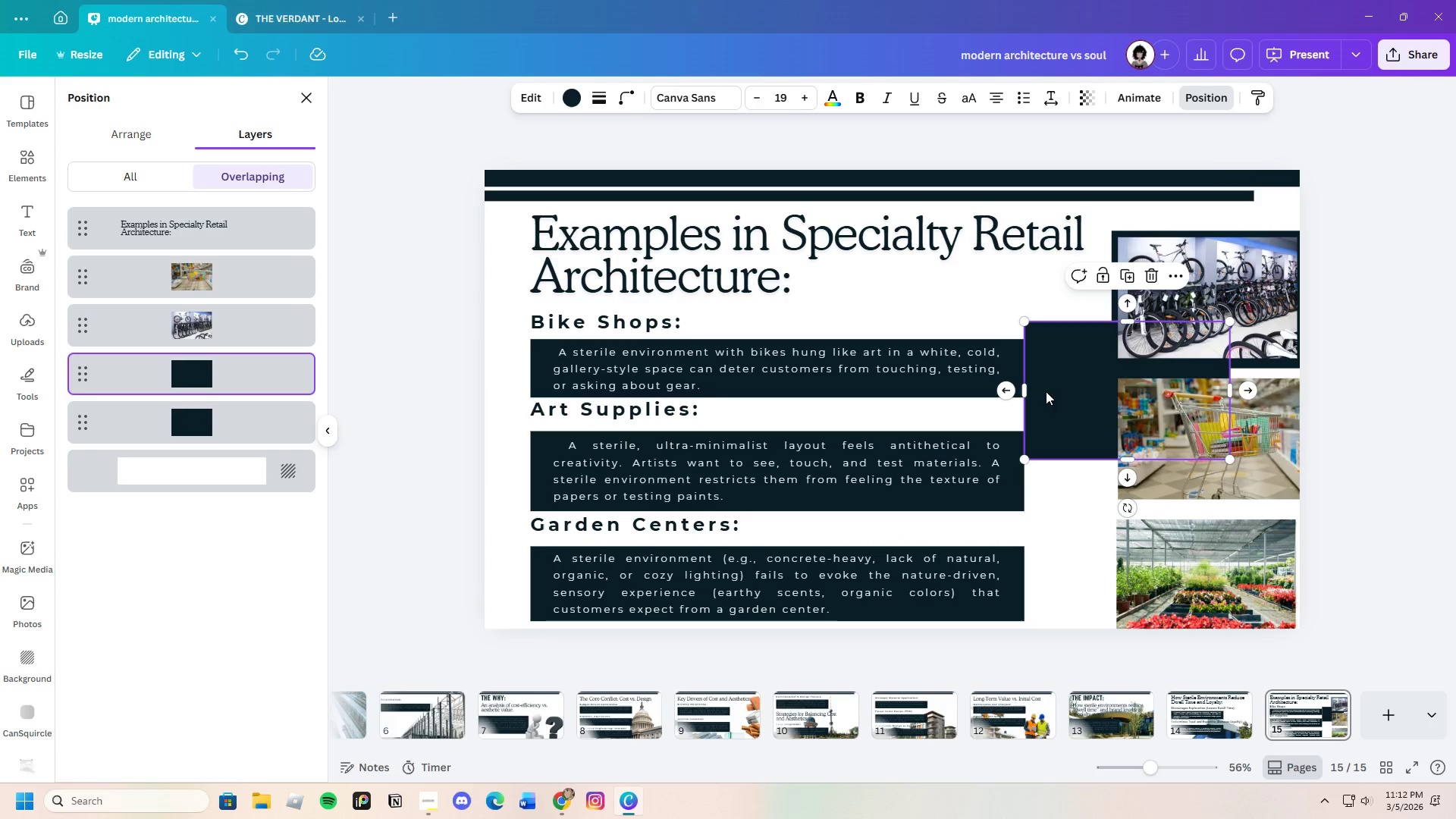 
left_click_drag(start_coordinate=[1059, 388], to_coordinate=[1147, 436])
 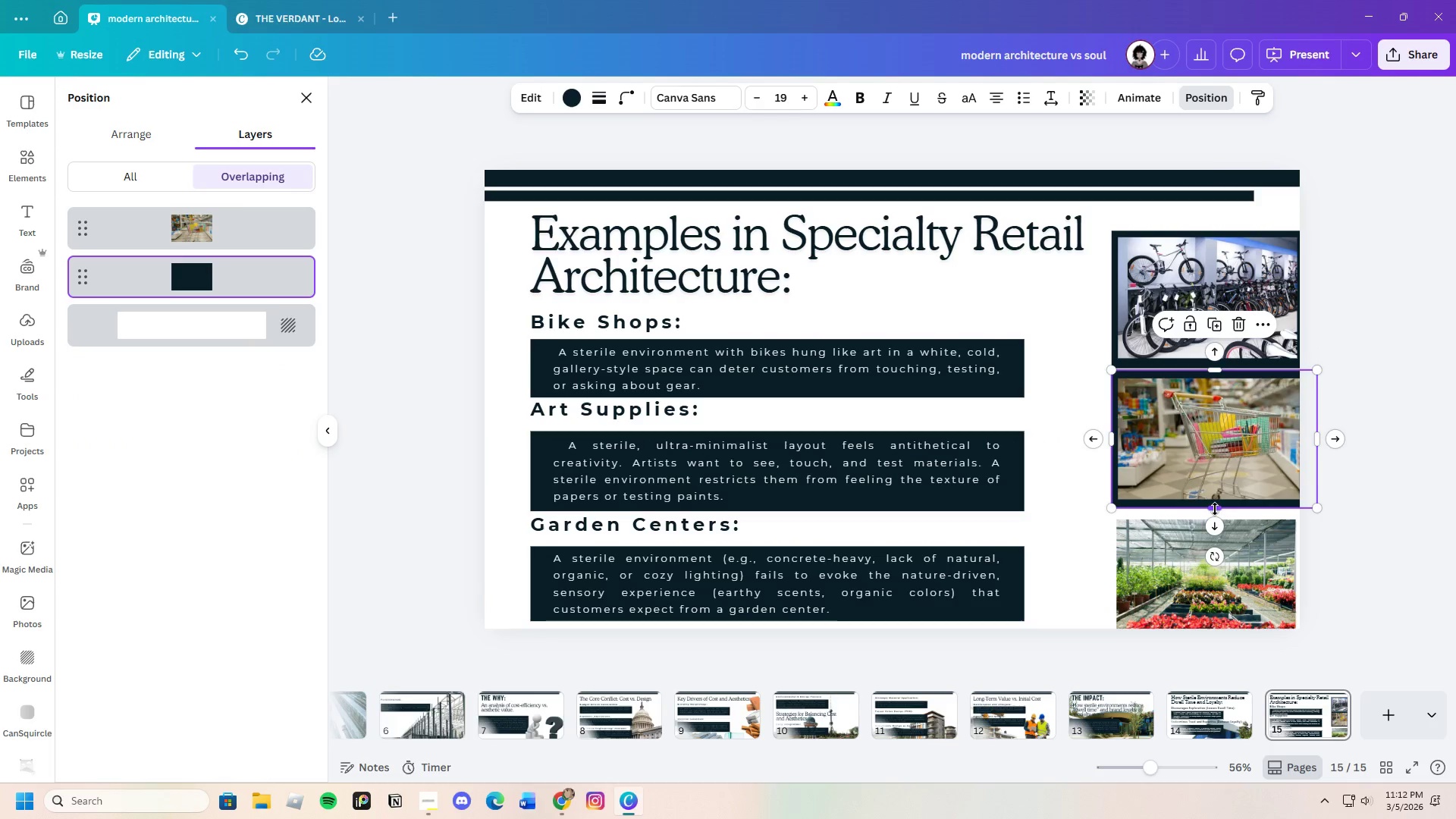 
left_click_drag(start_coordinate=[1215, 509], to_coordinate=[1215, 505])
 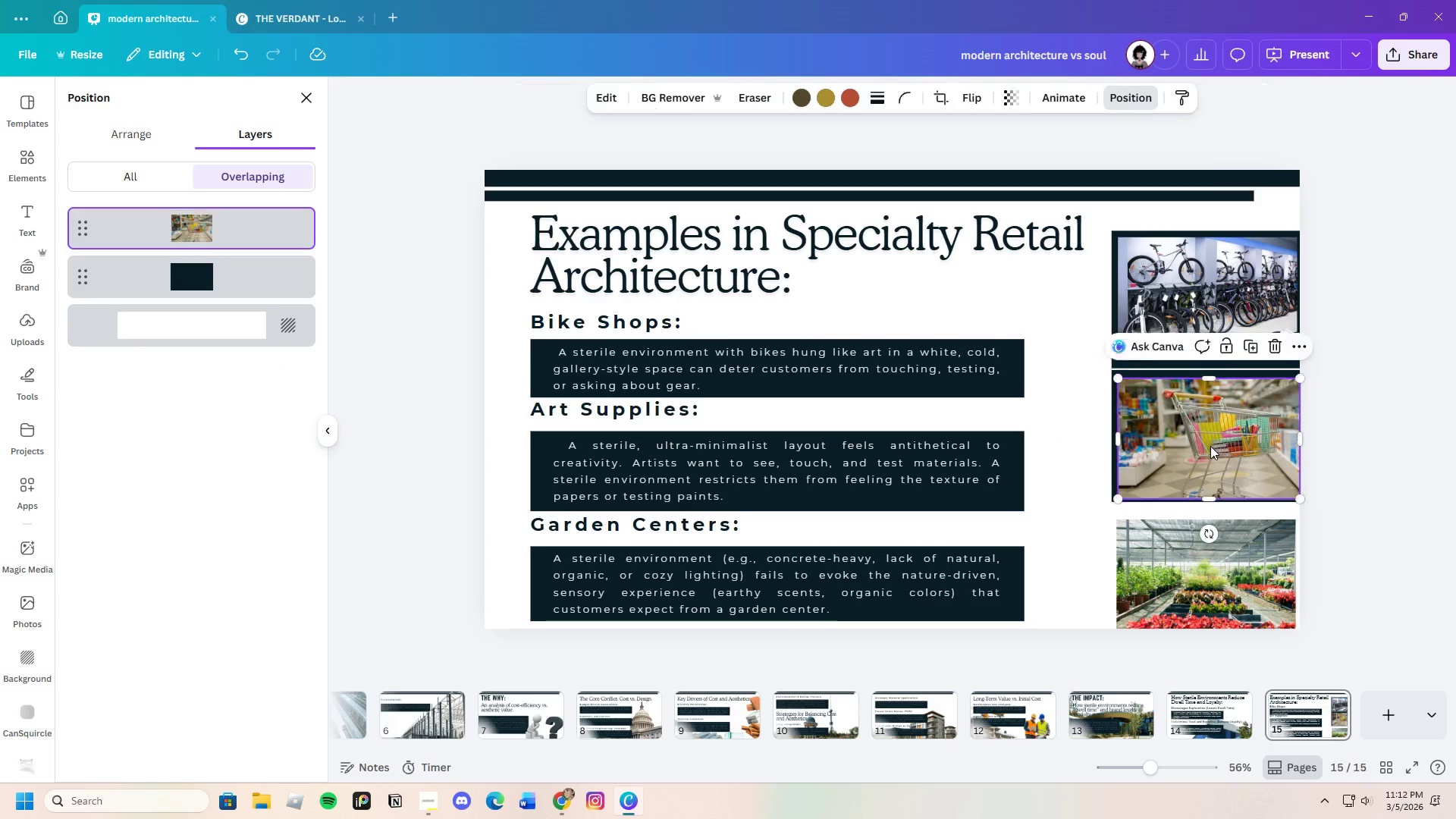 
left_click_drag(start_coordinate=[1210, 444], to_coordinate=[1210, 447])
 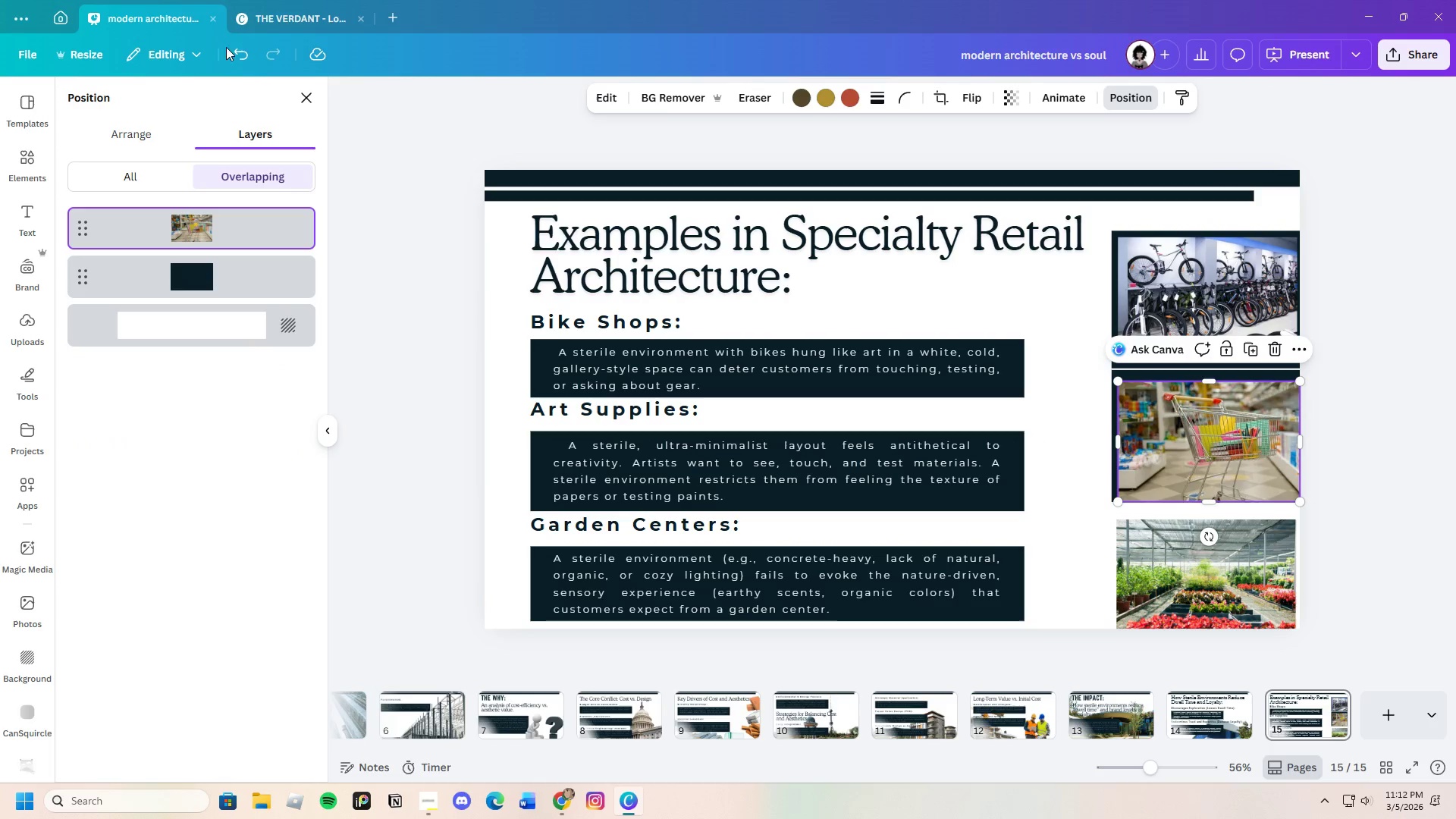 
left_click([237, 50])
 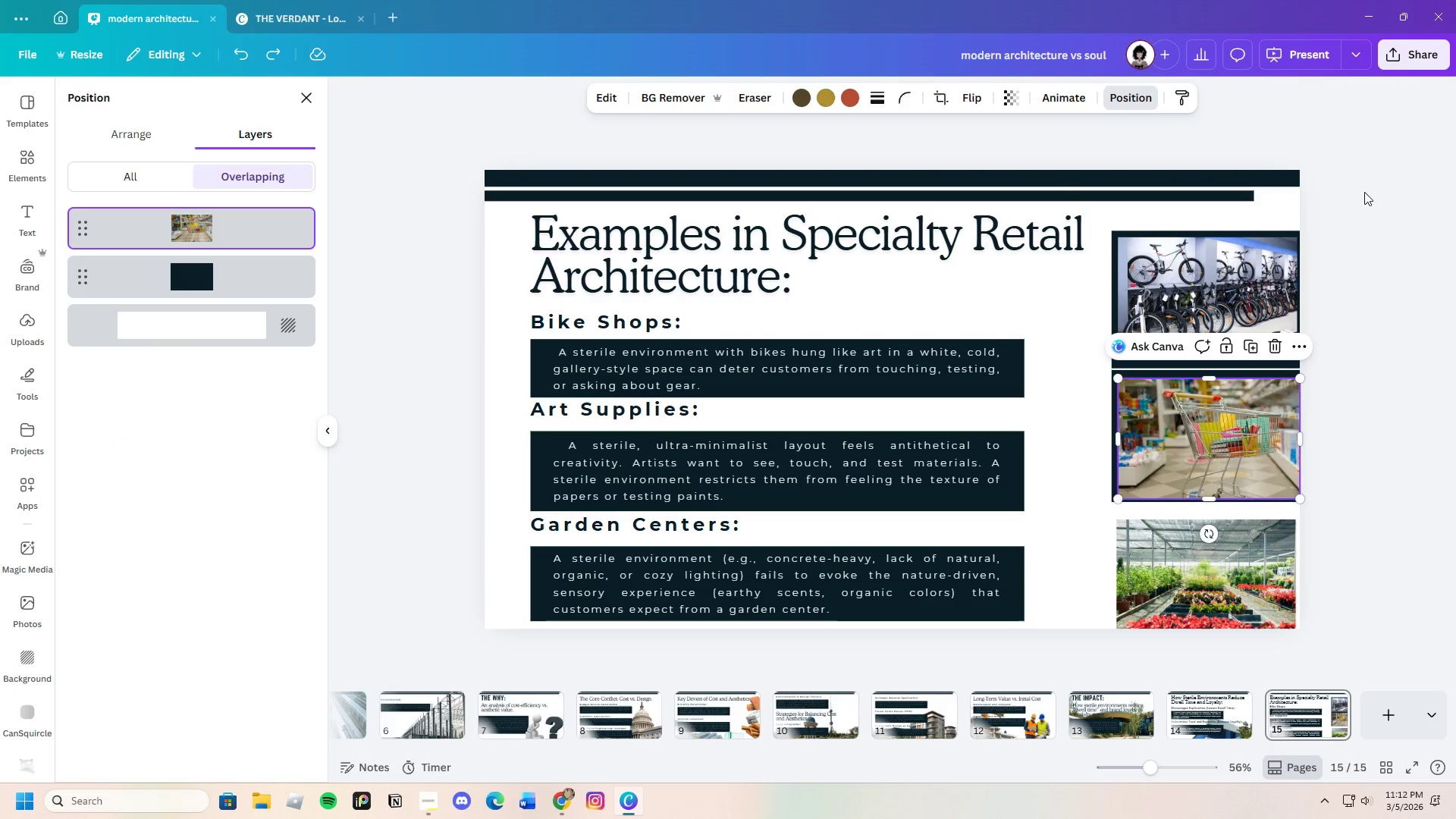 
left_click([1406, 259])
 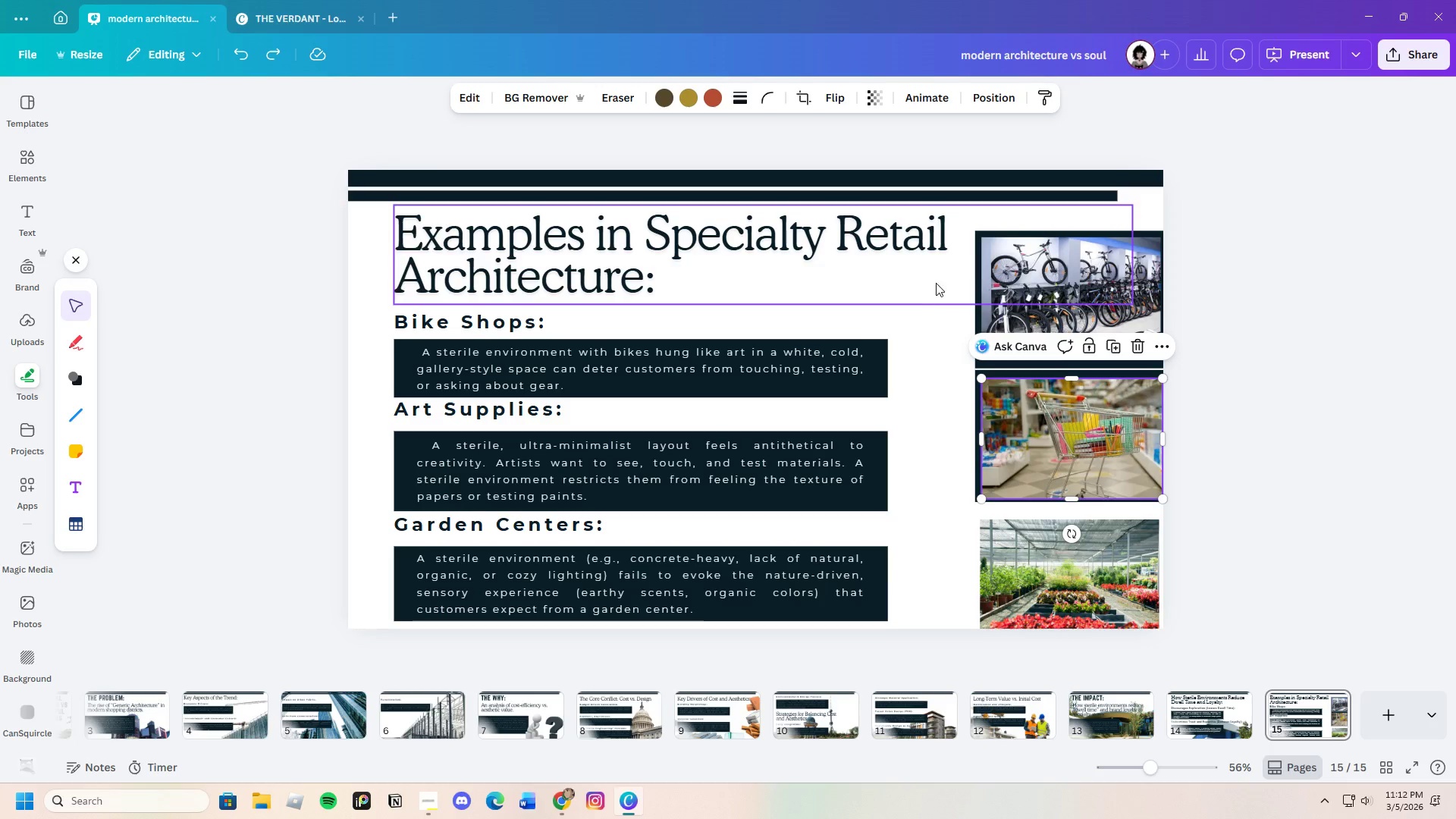 
left_click([940, 321])
 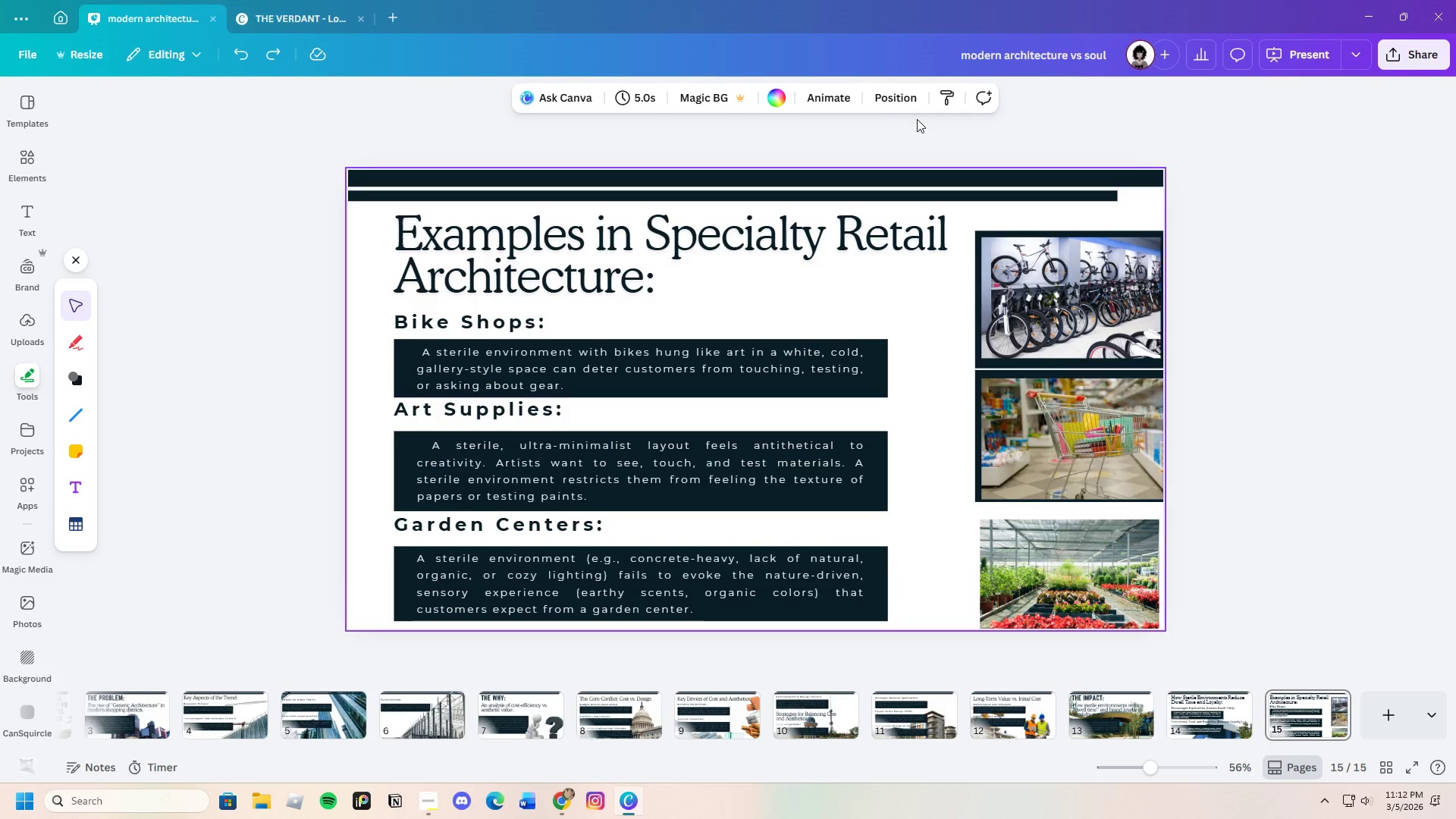 
left_click([898, 99])
 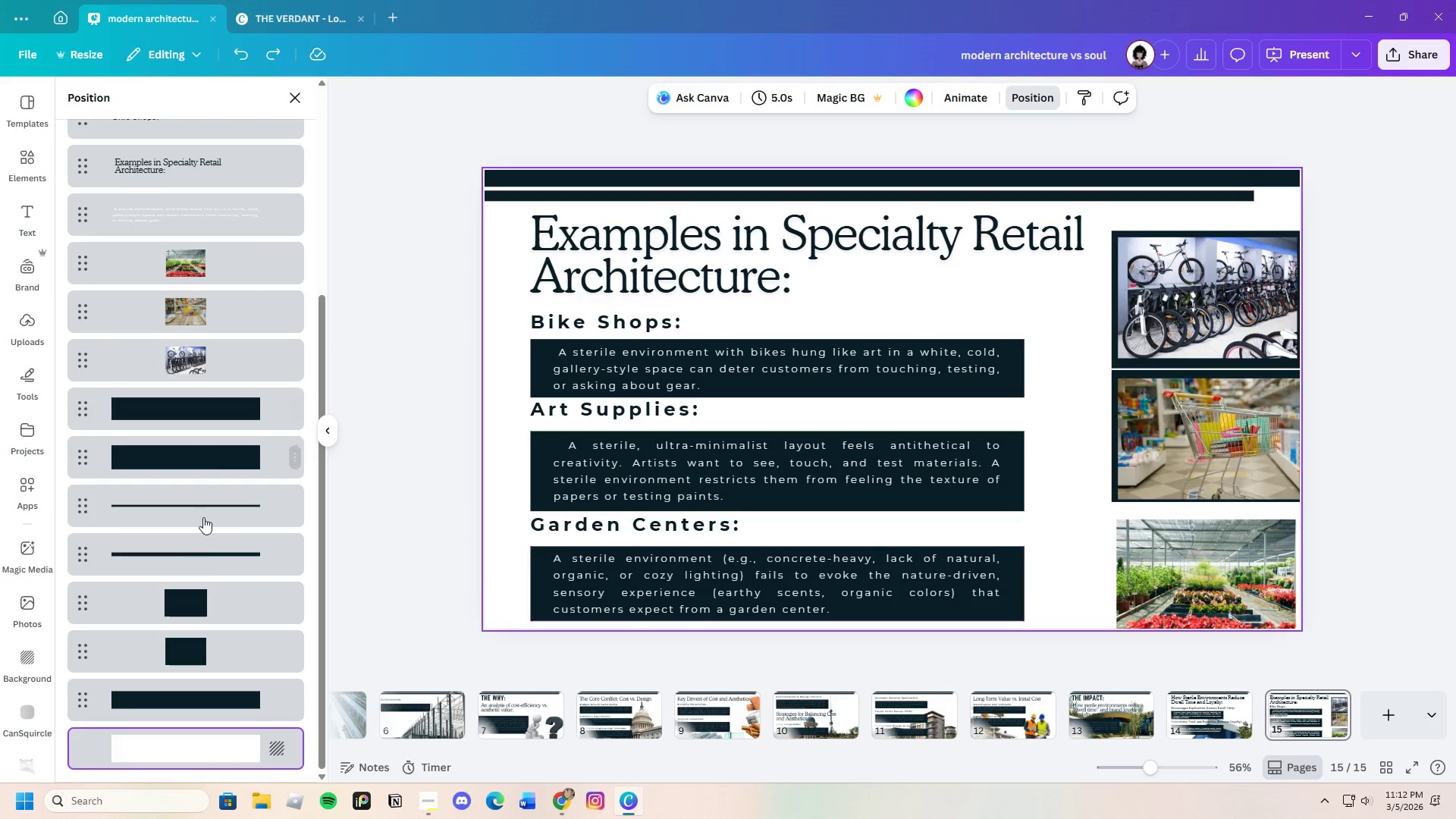 
left_click([218, 645])
 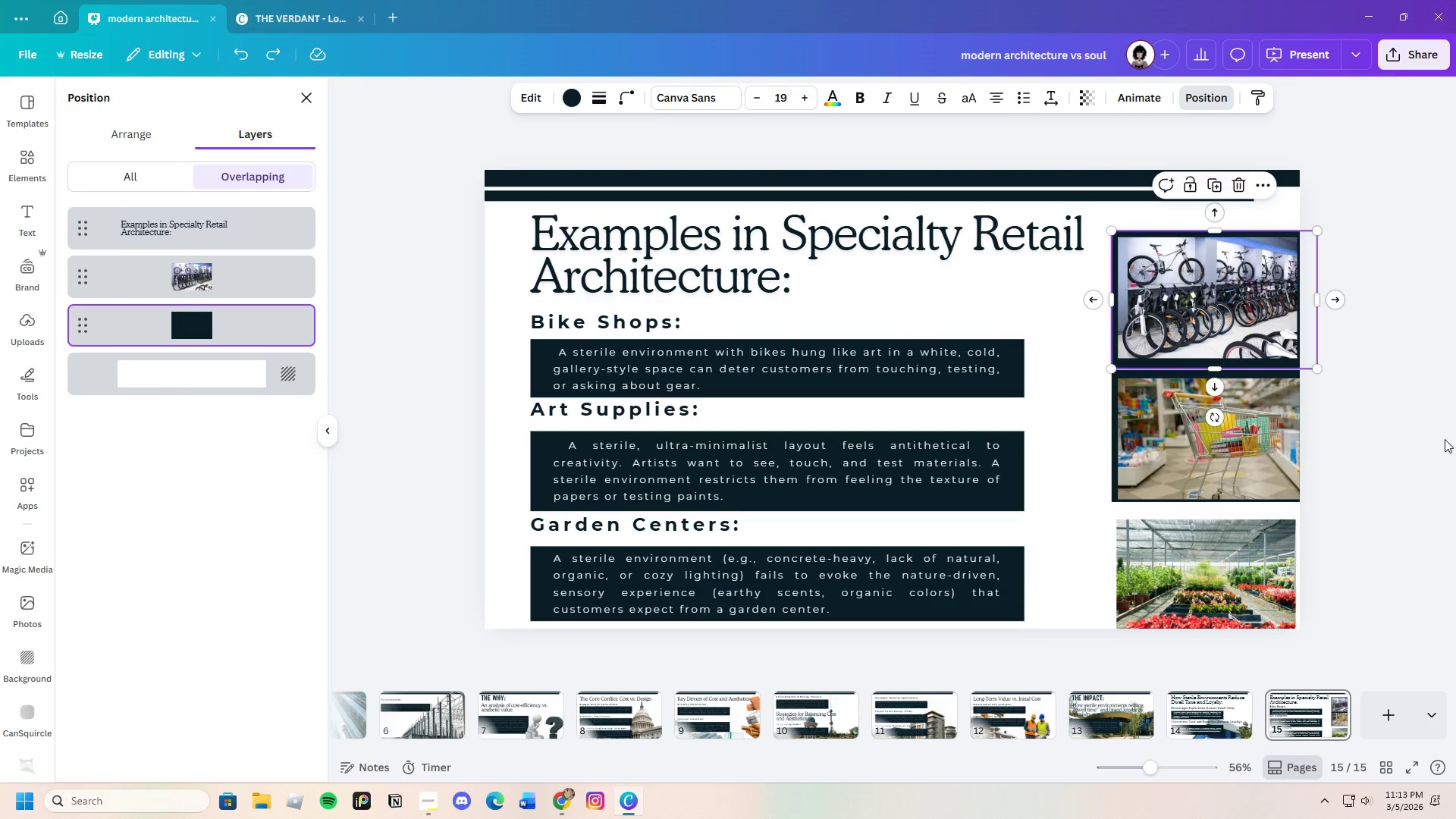 
scroll: coordinate [213, 563], scroll_direction: down, amount: 3.0
 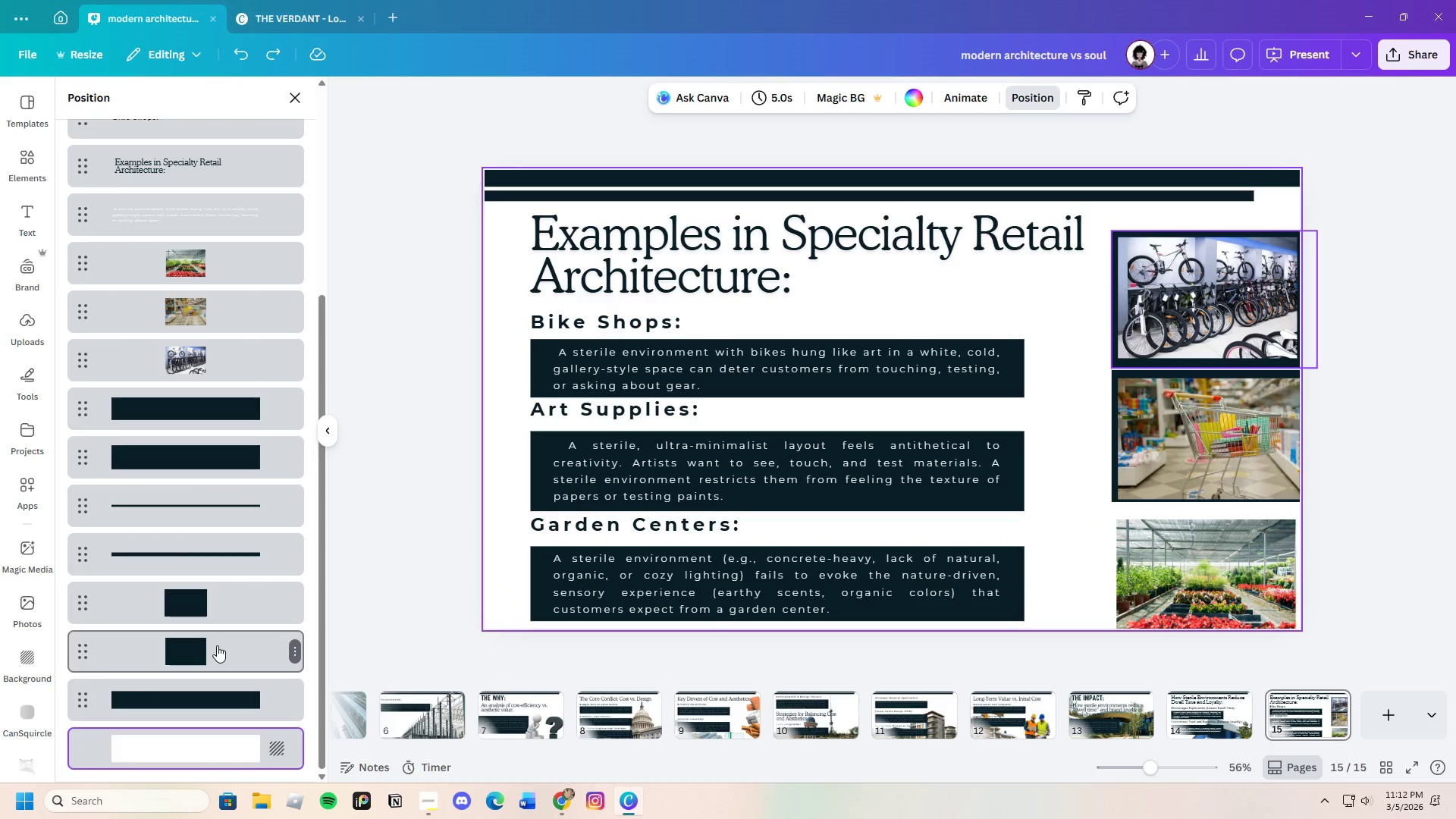 
left_click([1393, 304])
 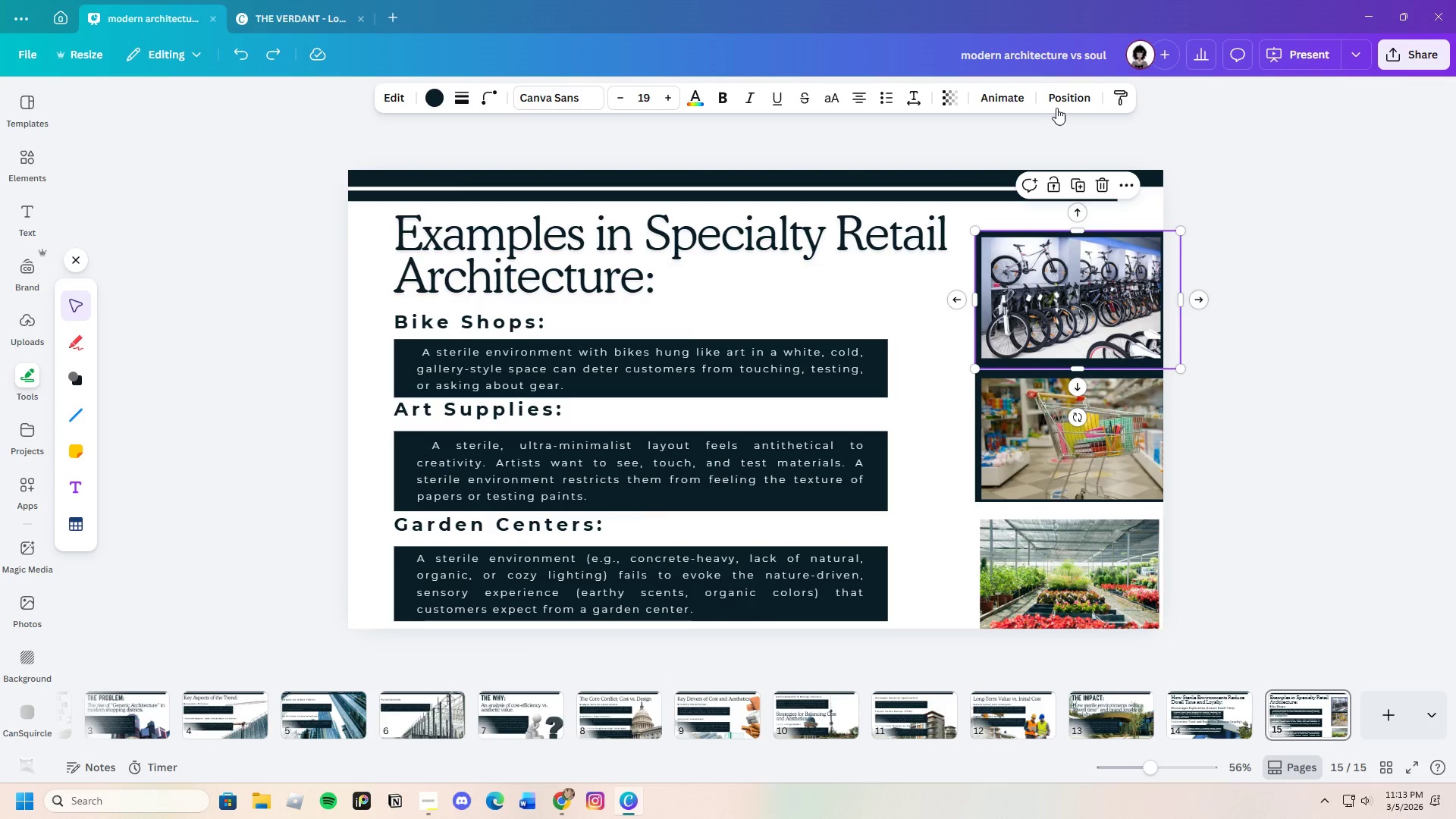 
left_click([1061, 102])
 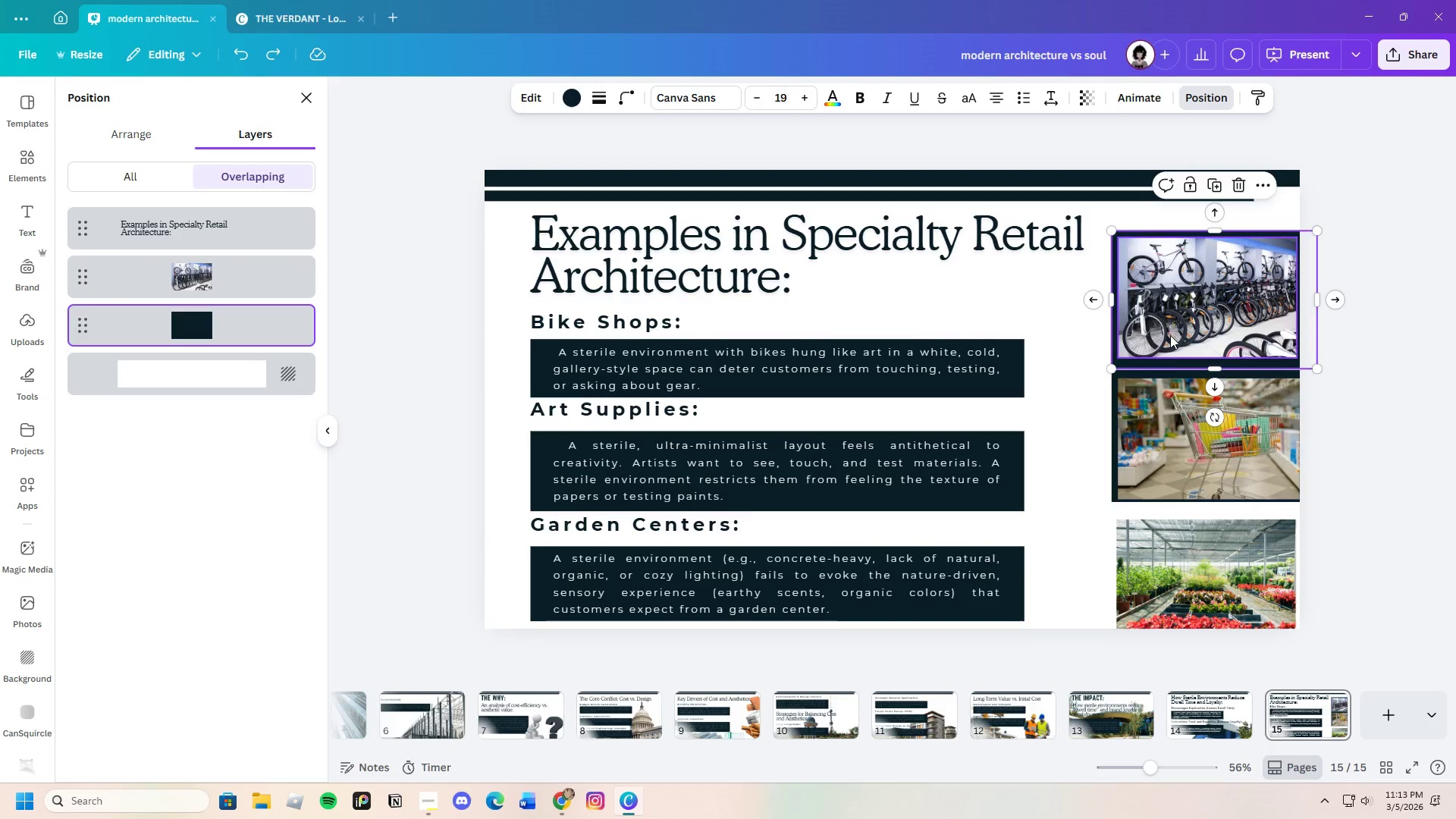 
left_click([1166, 567])
 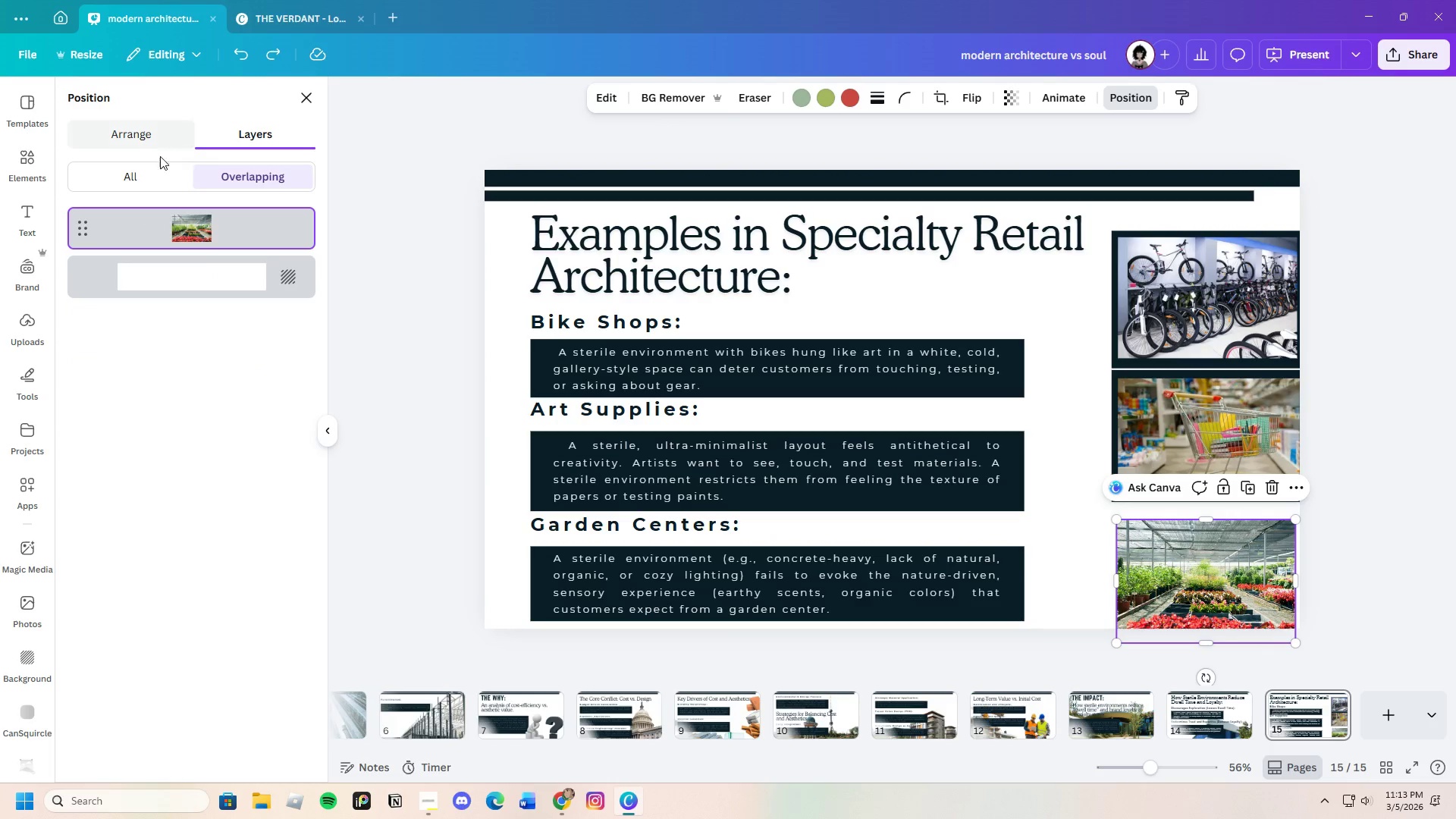 
left_click([139, 140])
 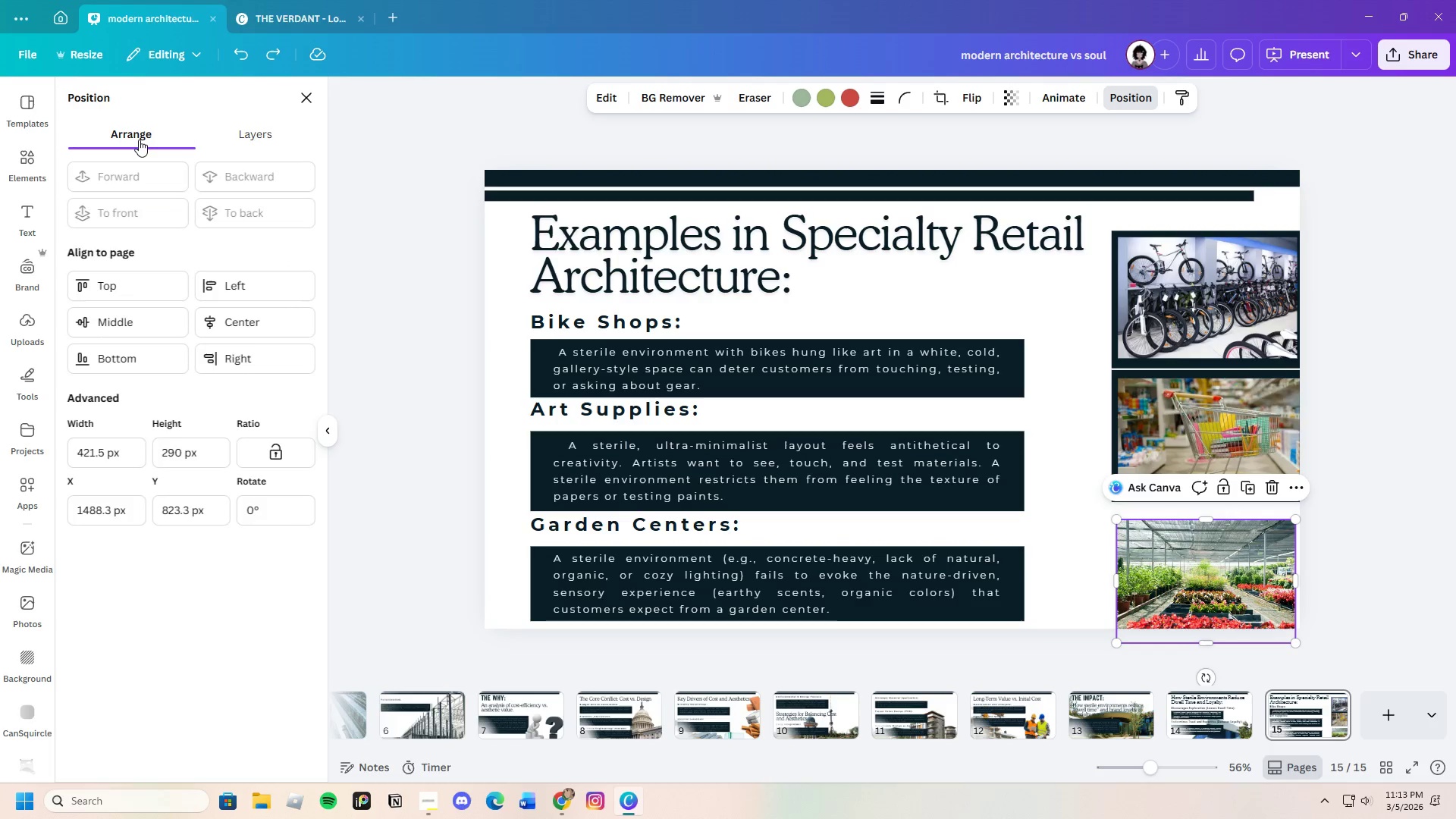 
mouse_move([156, 136])
 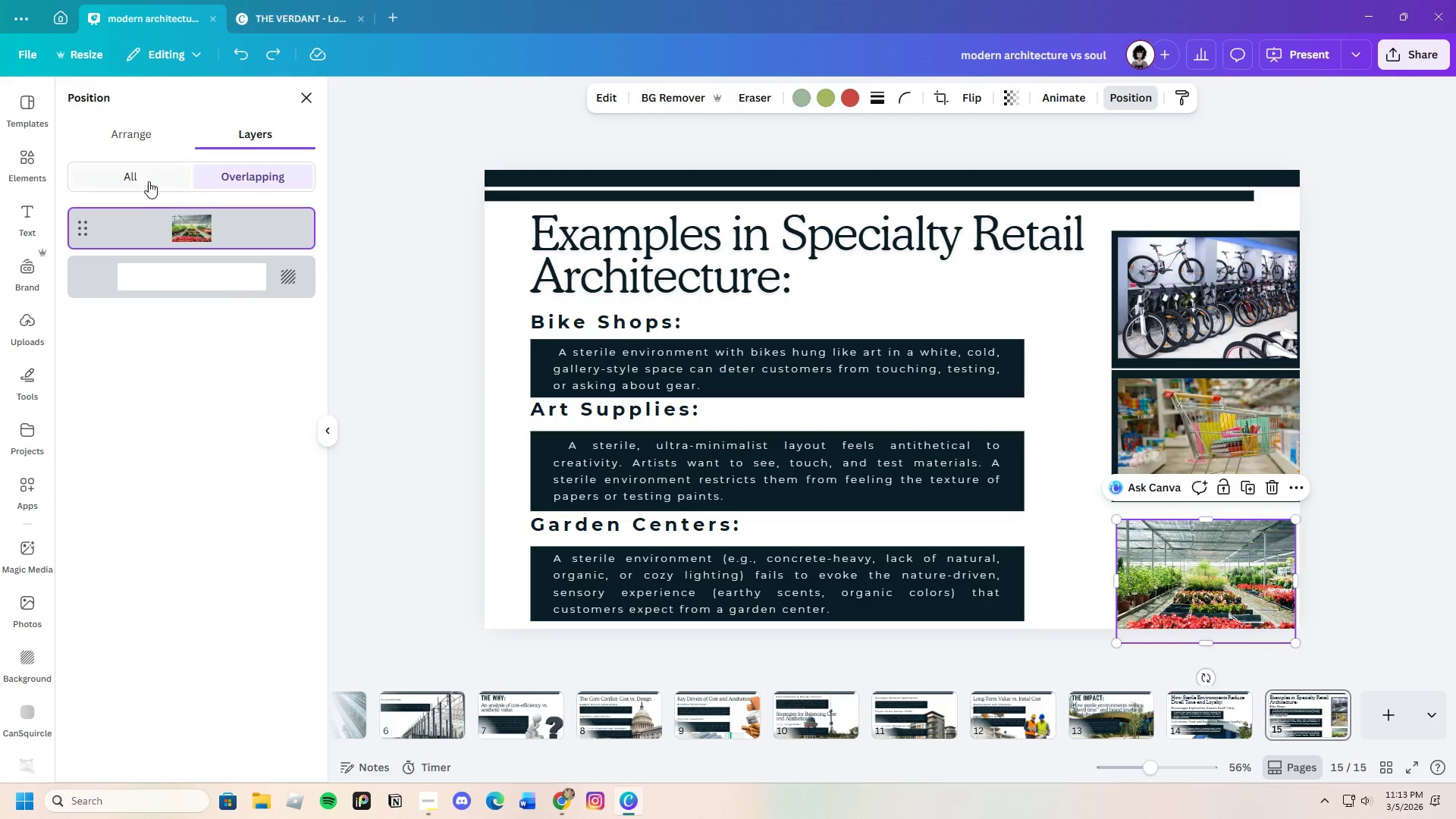 
left_click([148, 180])
 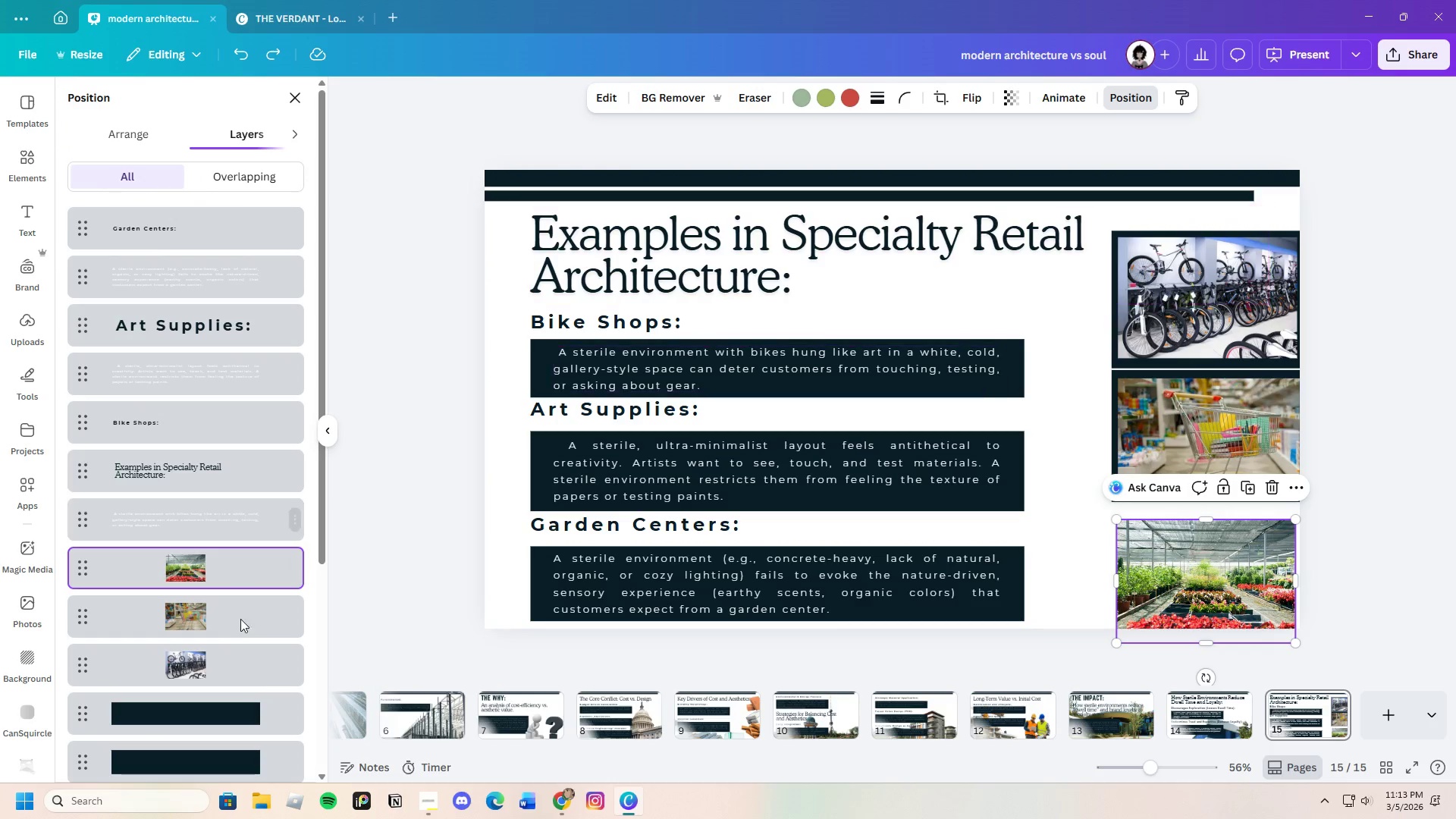 
left_click([249, 656])
 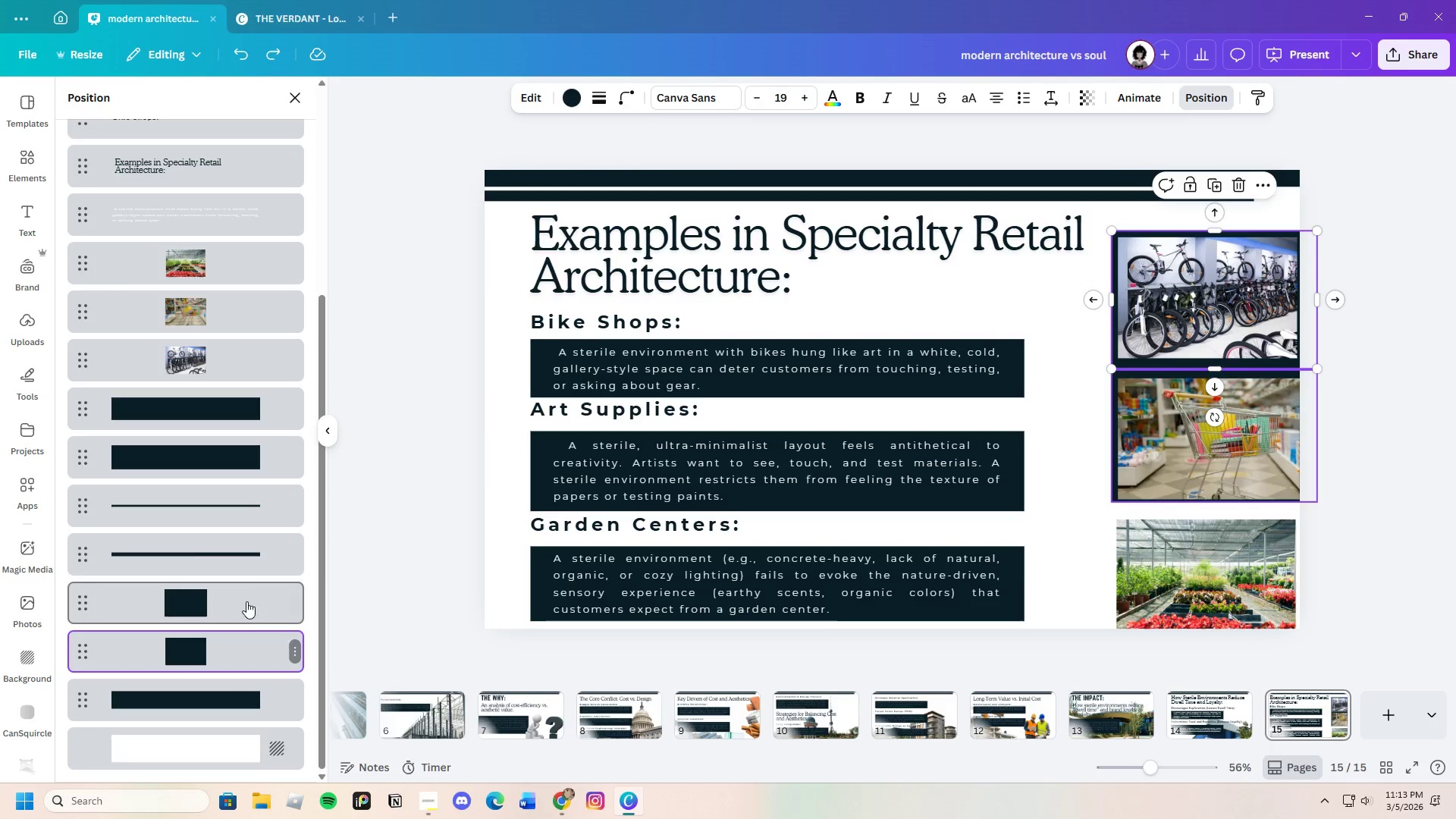 
left_click([243, 580])
 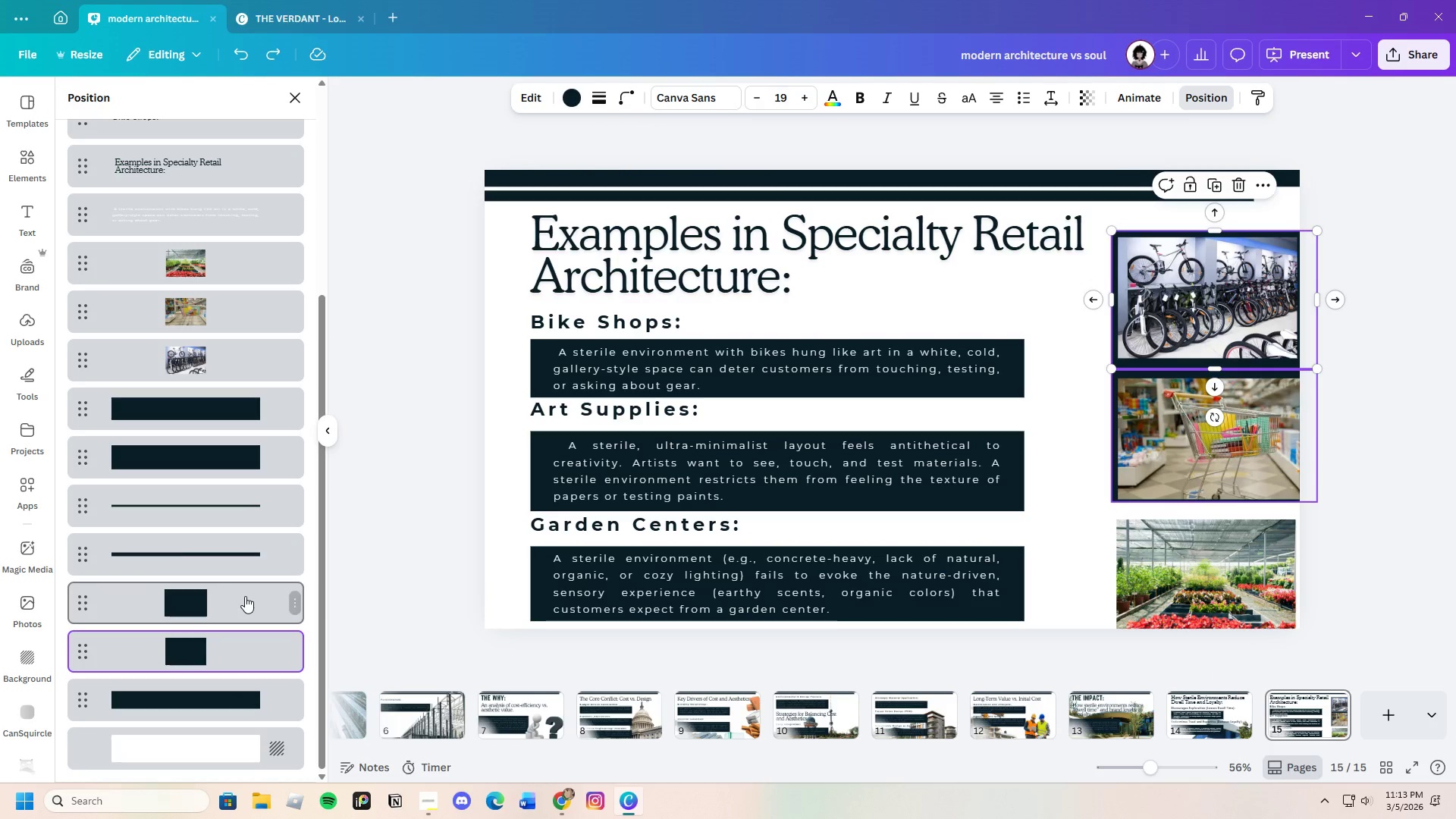 
scroll: coordinate [268, 682], scroll_direction: down, amount: 6.0
 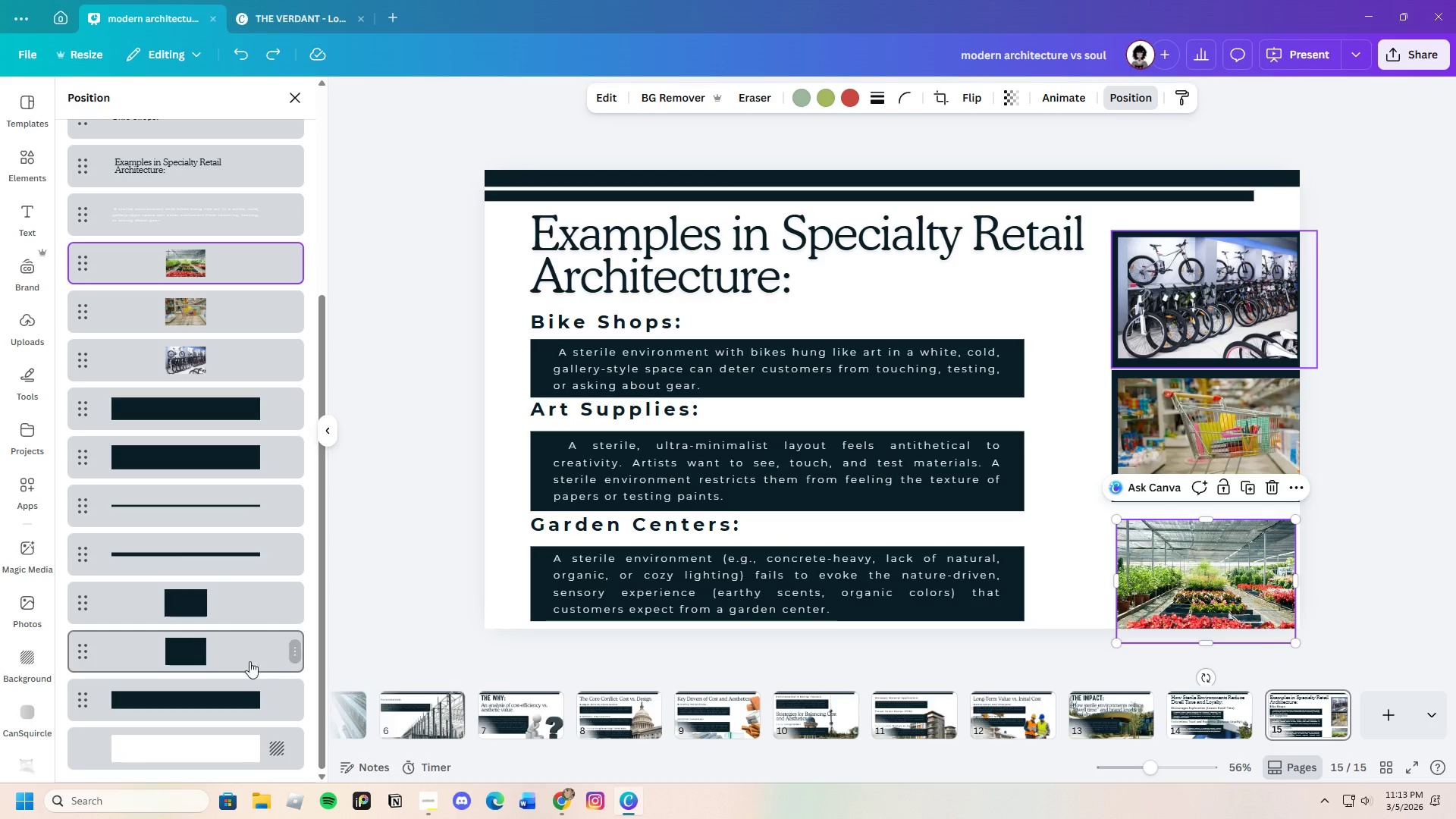 
left_click([245, 596])
 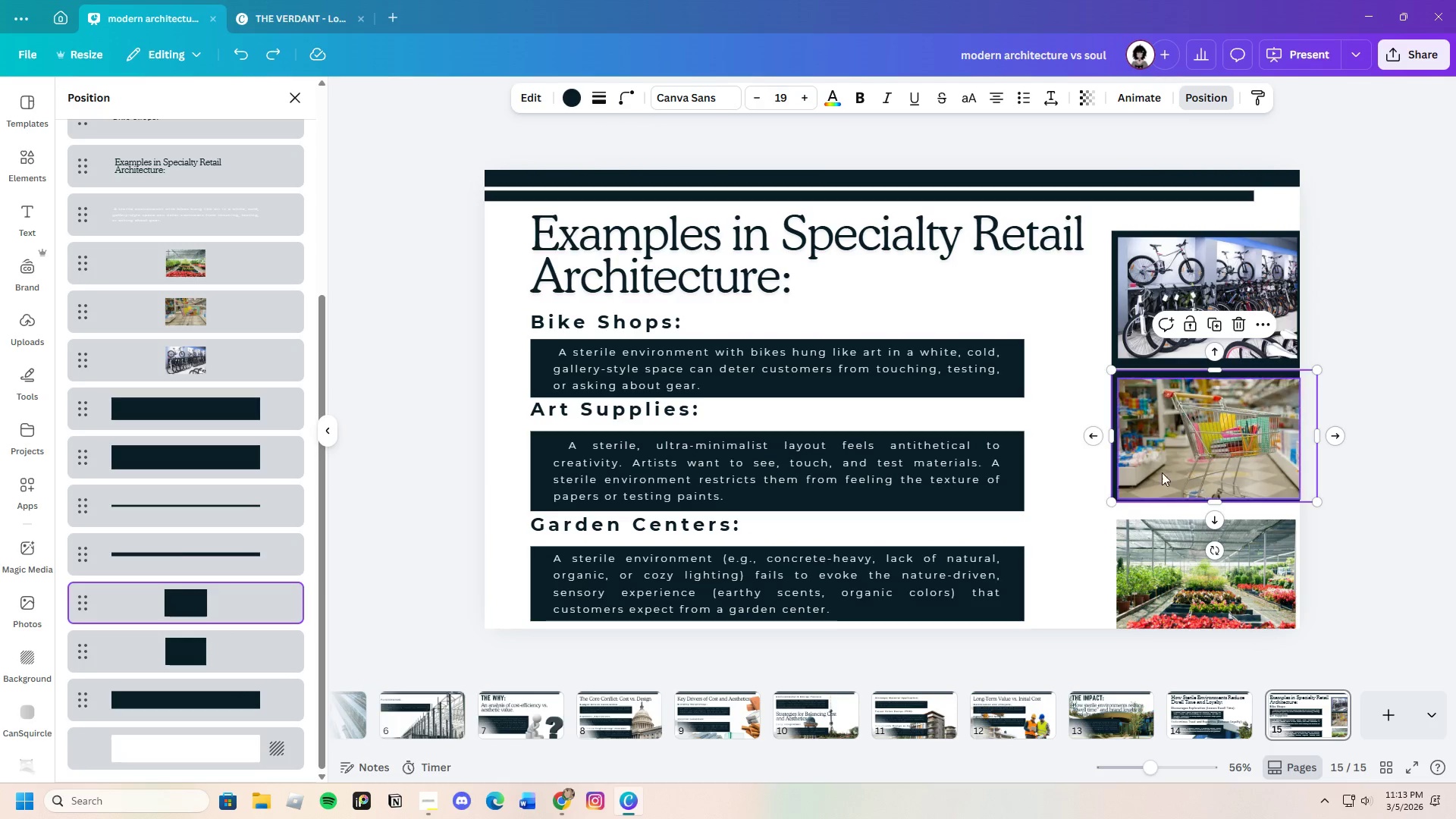 
left_click_drag(start_coordinate=[1238, 412], to_coordinate=[1237, 418])
 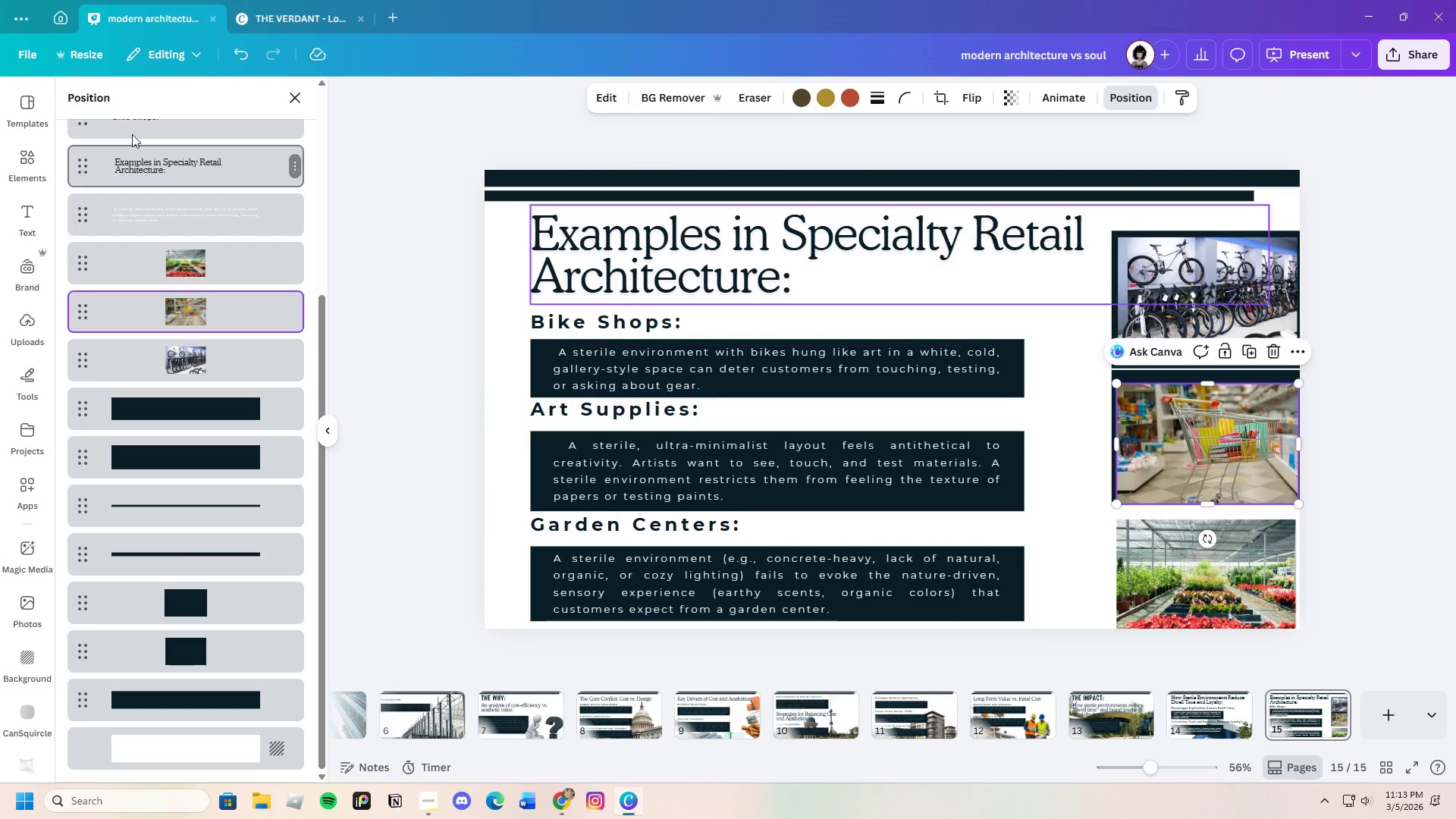 
mouse_move([1215, 419])
 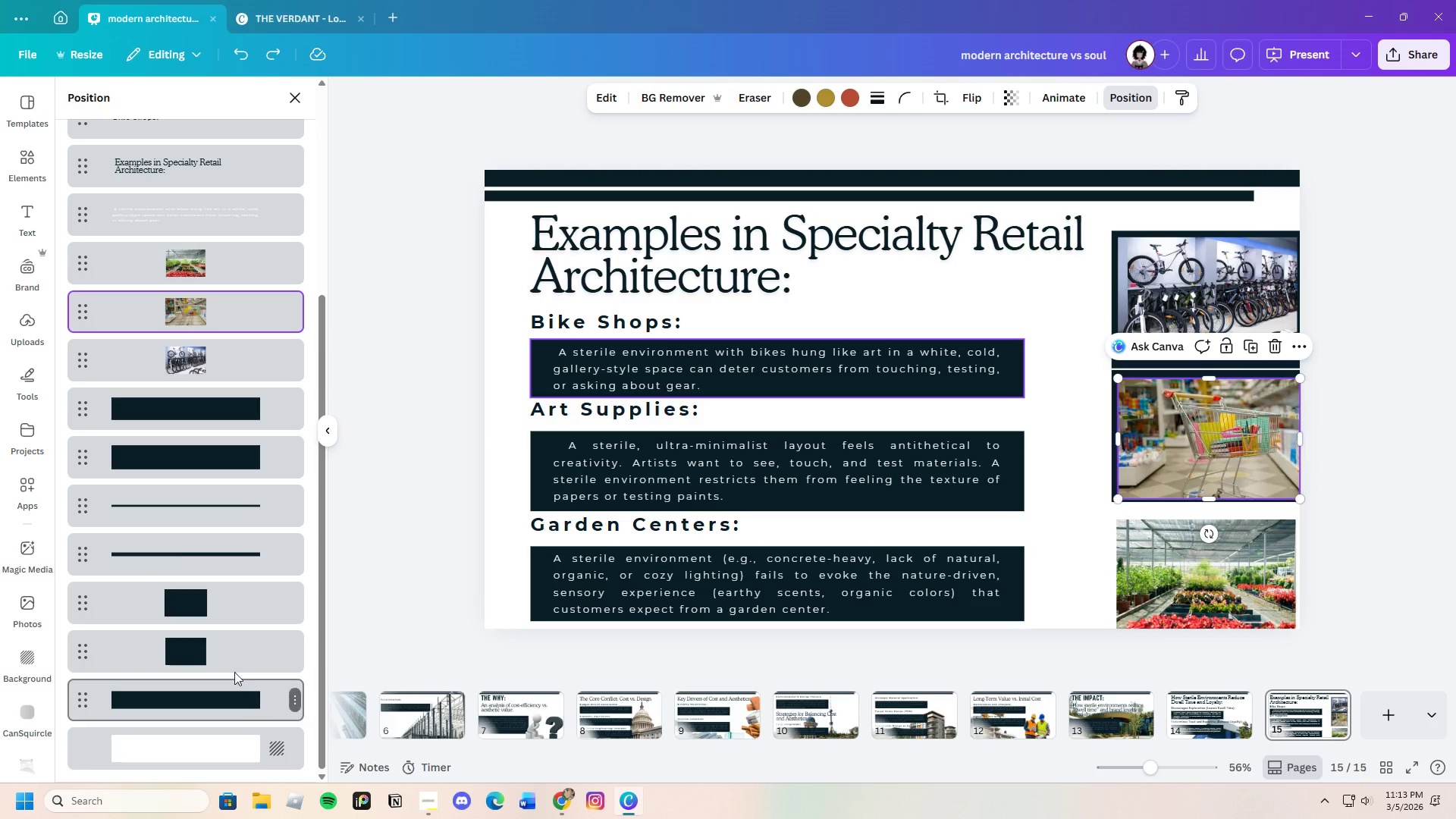 
left_click([228, 653])
 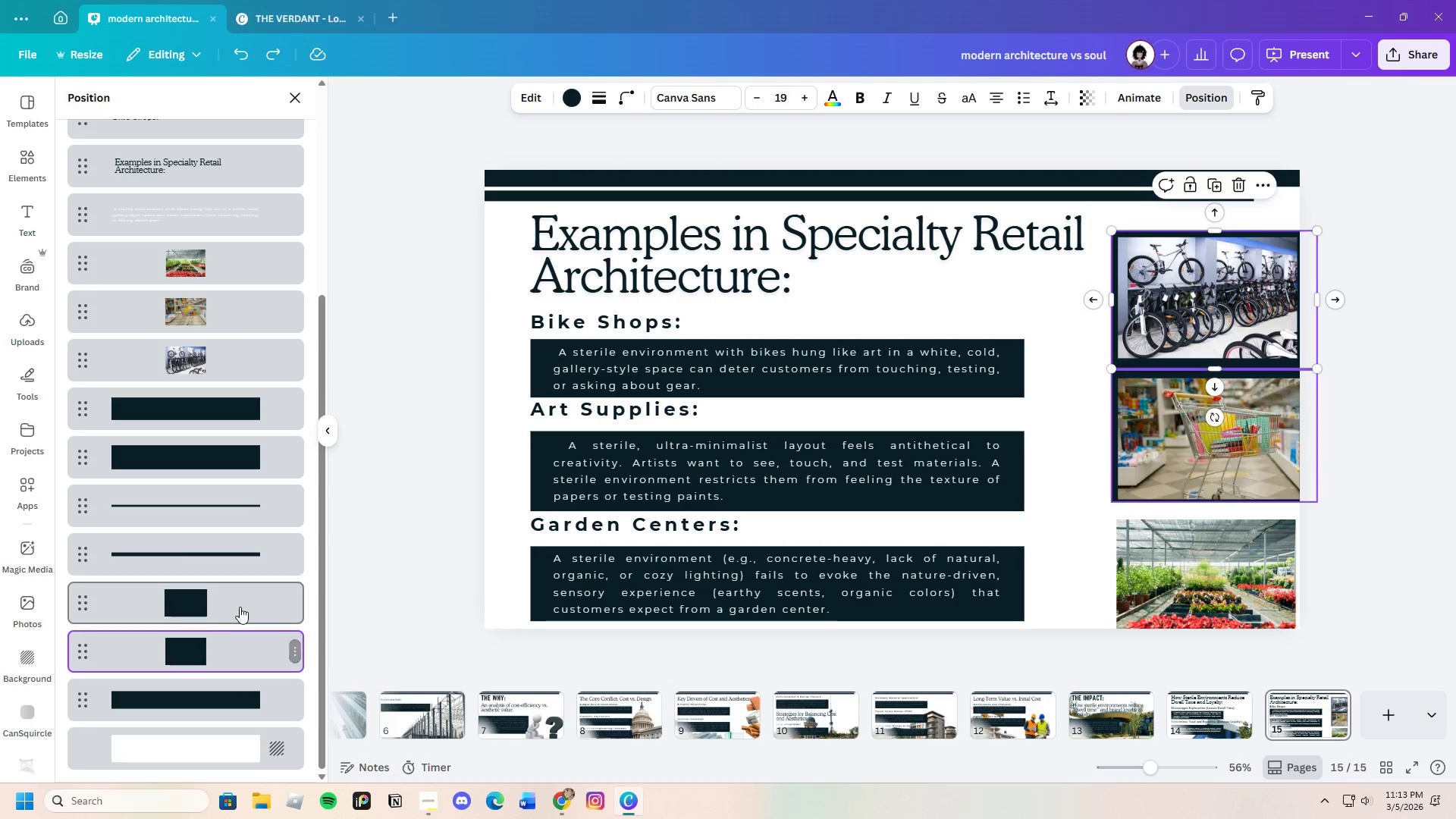 
left_click([240, 603])
 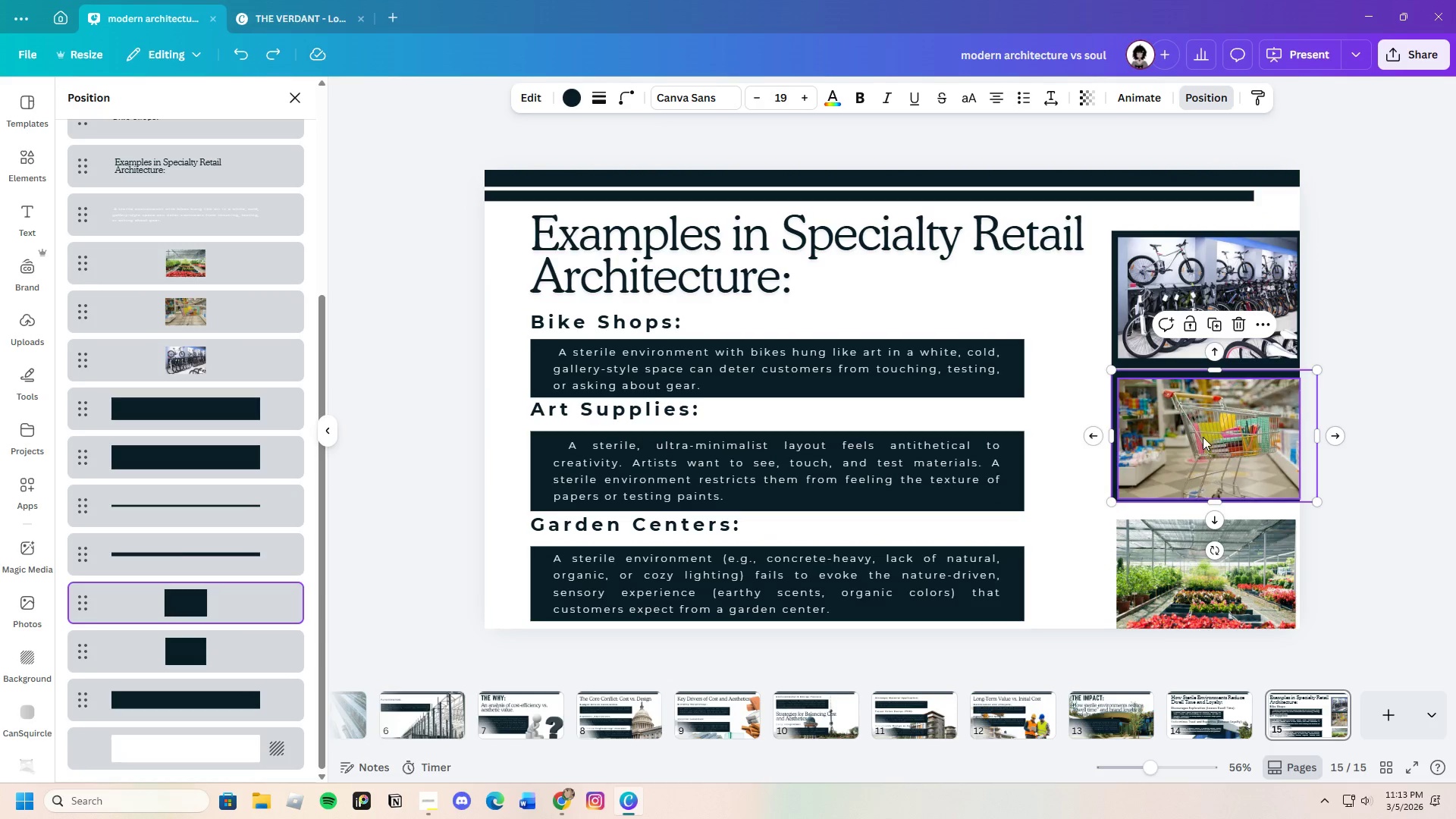 
left_click_drag(start_coordinate=[1200, 426], to_coordinate=[1200, 433])
 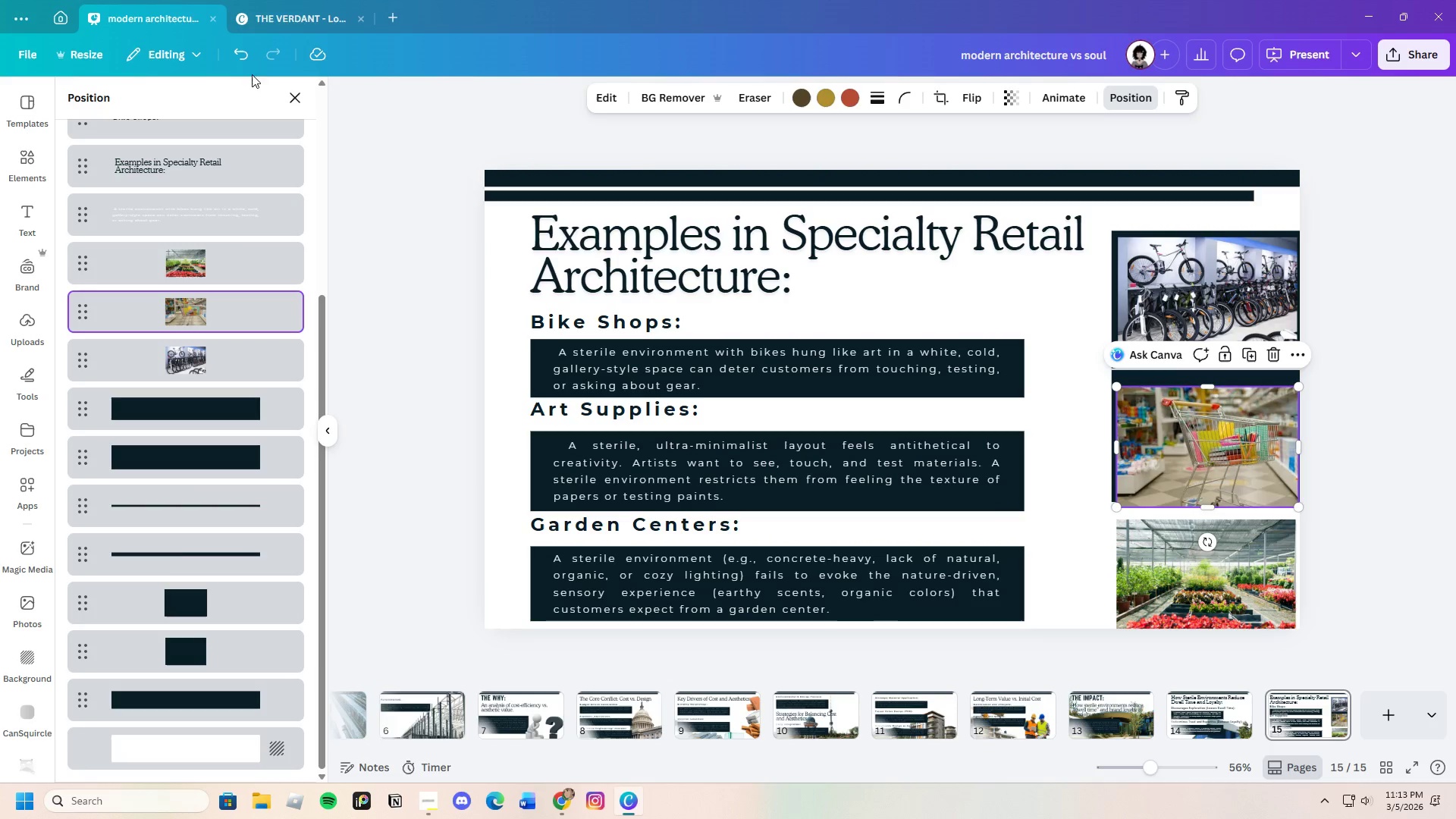 
left_click([245, 55])
 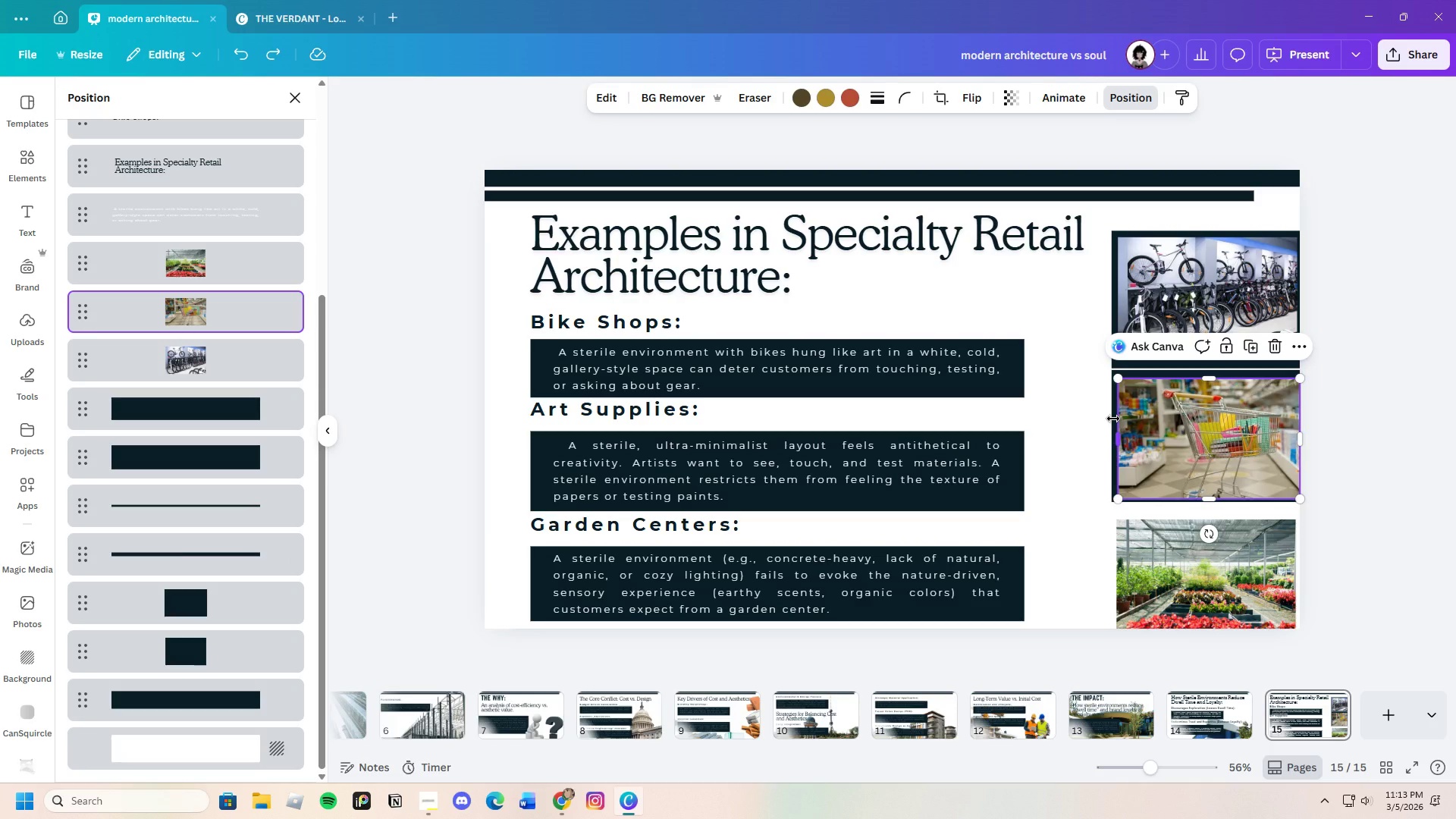 
left_click([248, 668])
 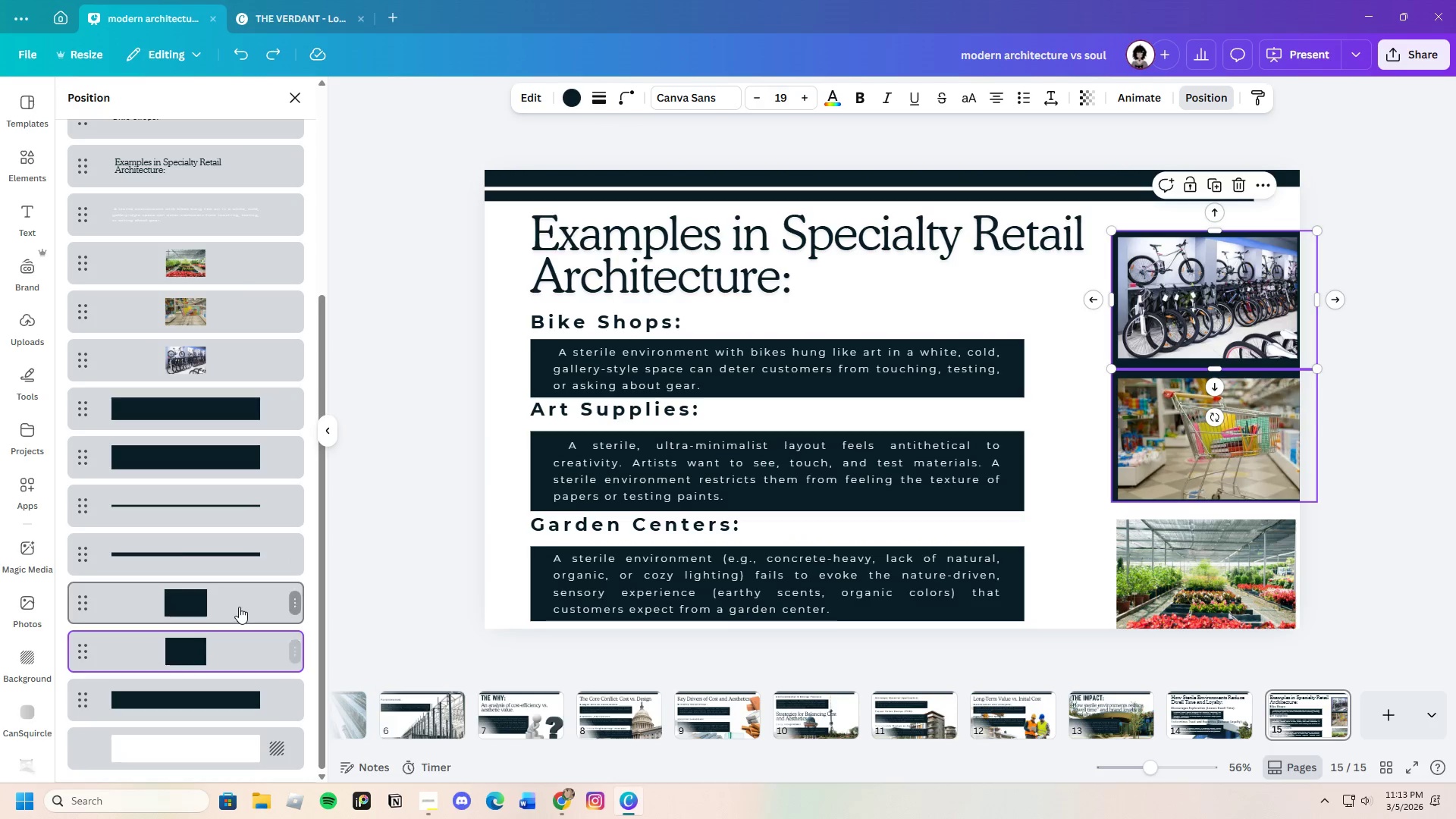 
left_click([239, 607])
 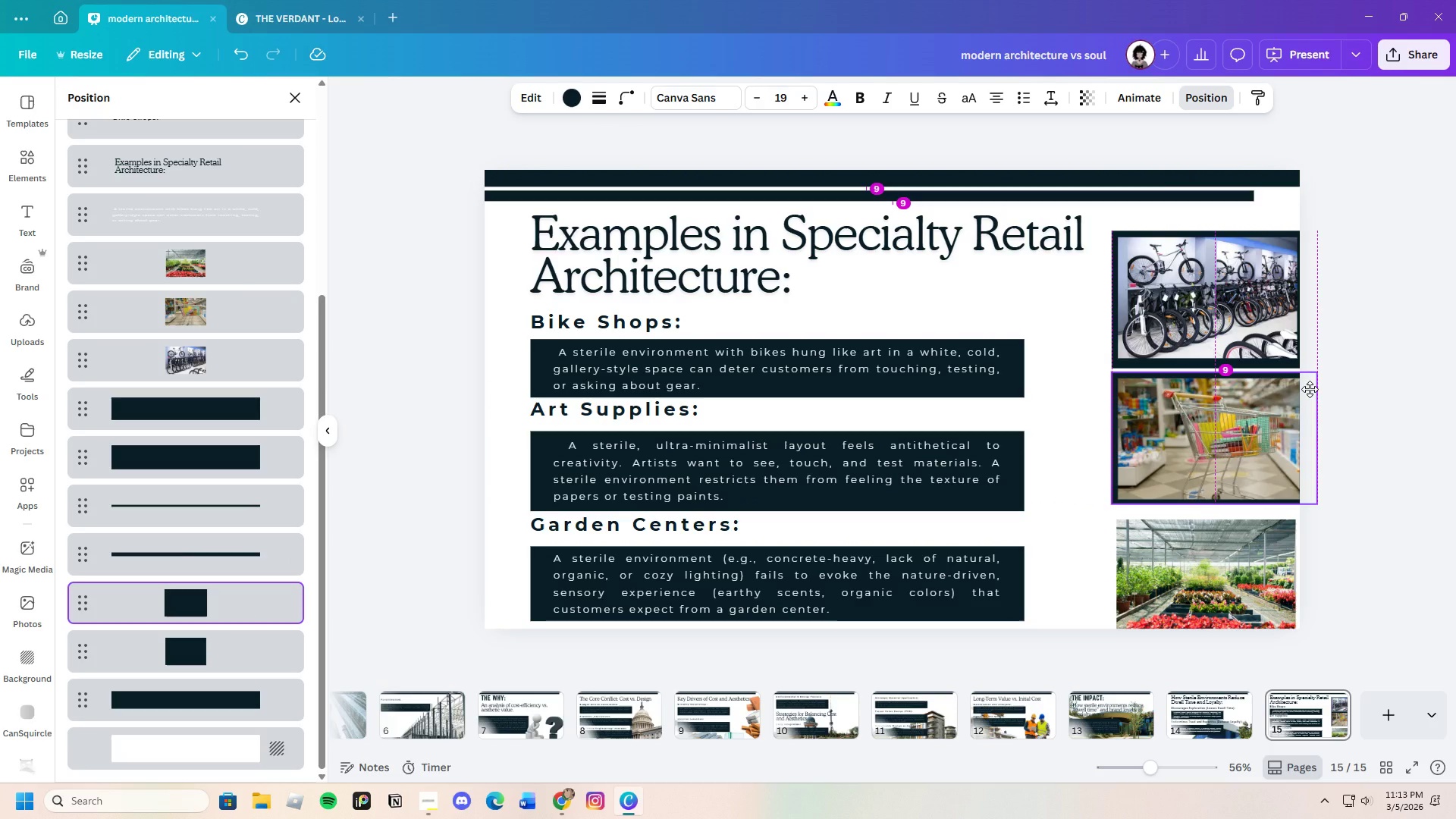 
wait(7.89)
 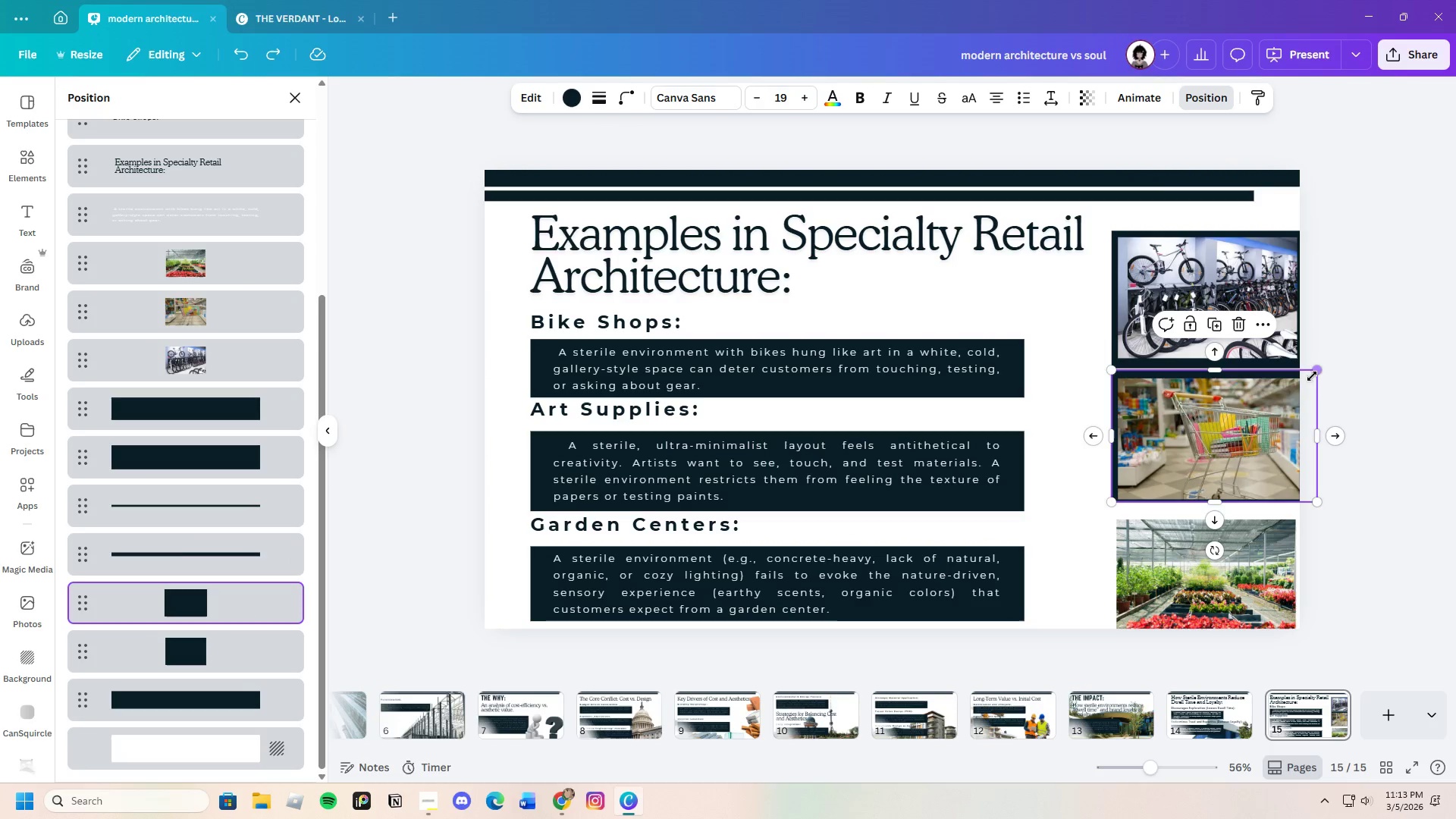 
key(Control+C)
 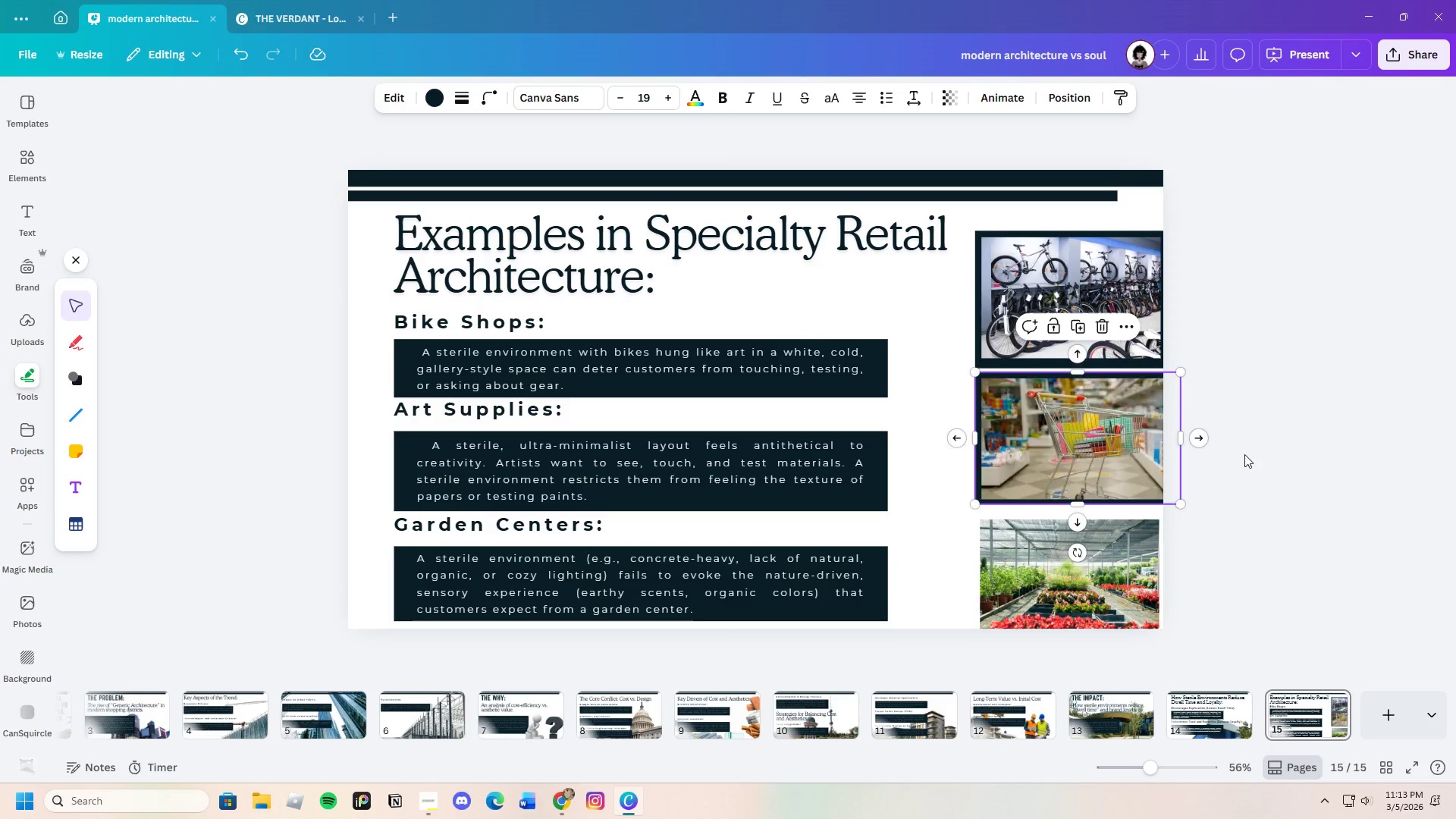 
key(Control+V)
 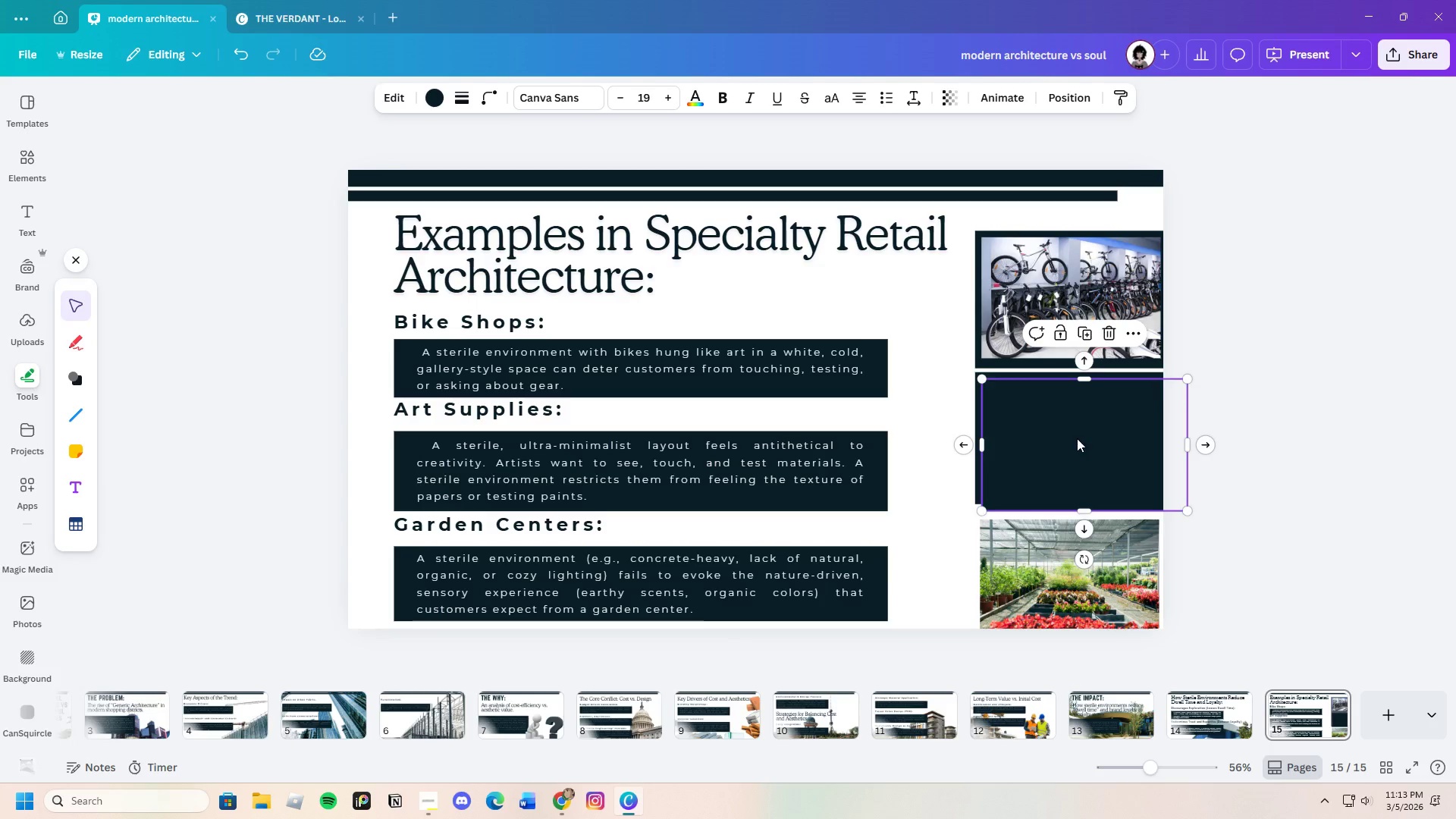 
left_click_drag(start_coordinate=[1077, 438], to_coordinate=[1063, 554])
 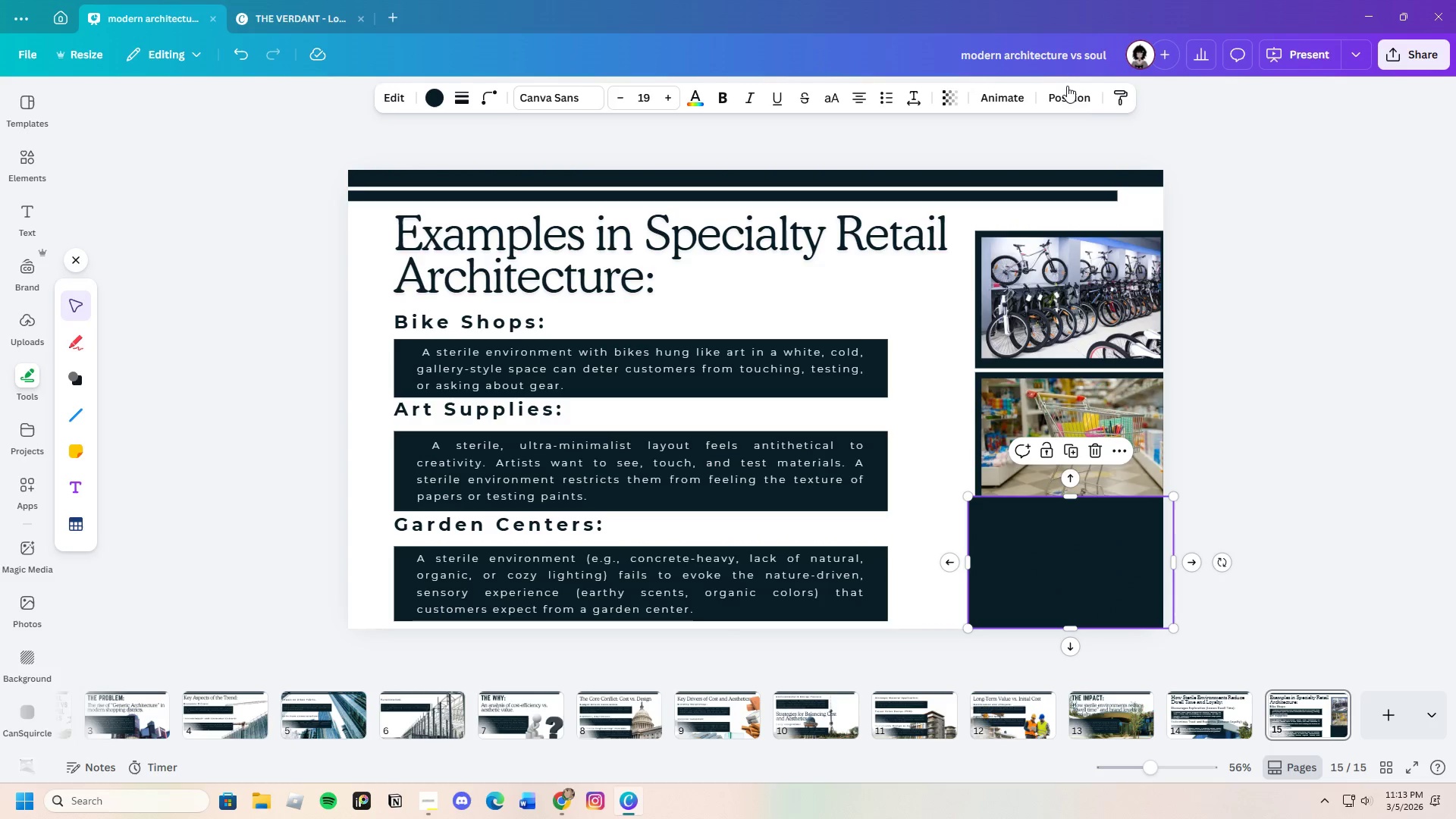 
left_click([1066, 93])
 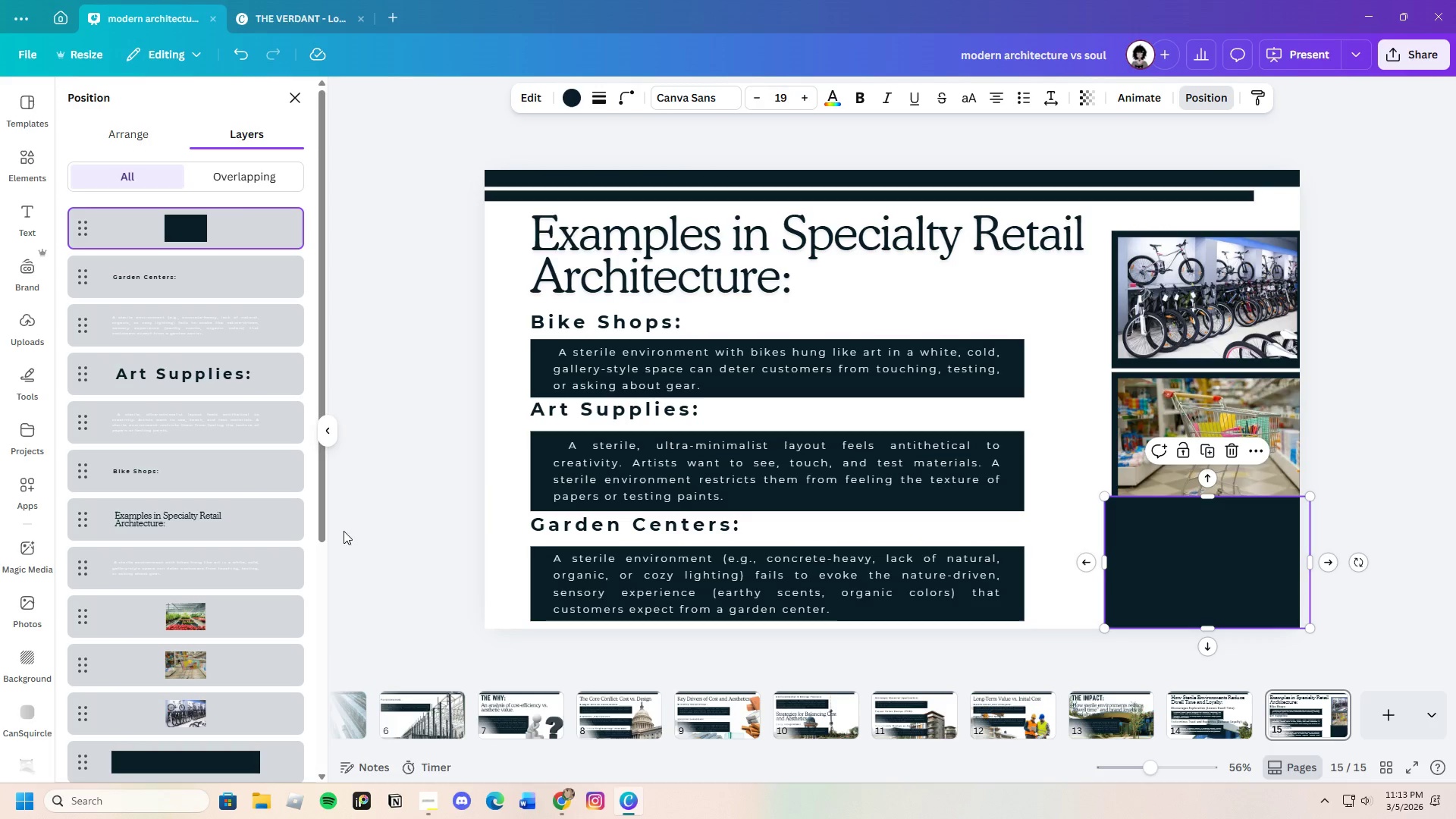 
left_click_drag(start_coordinate=[240, 225], to_coordinate=[228, 582])
 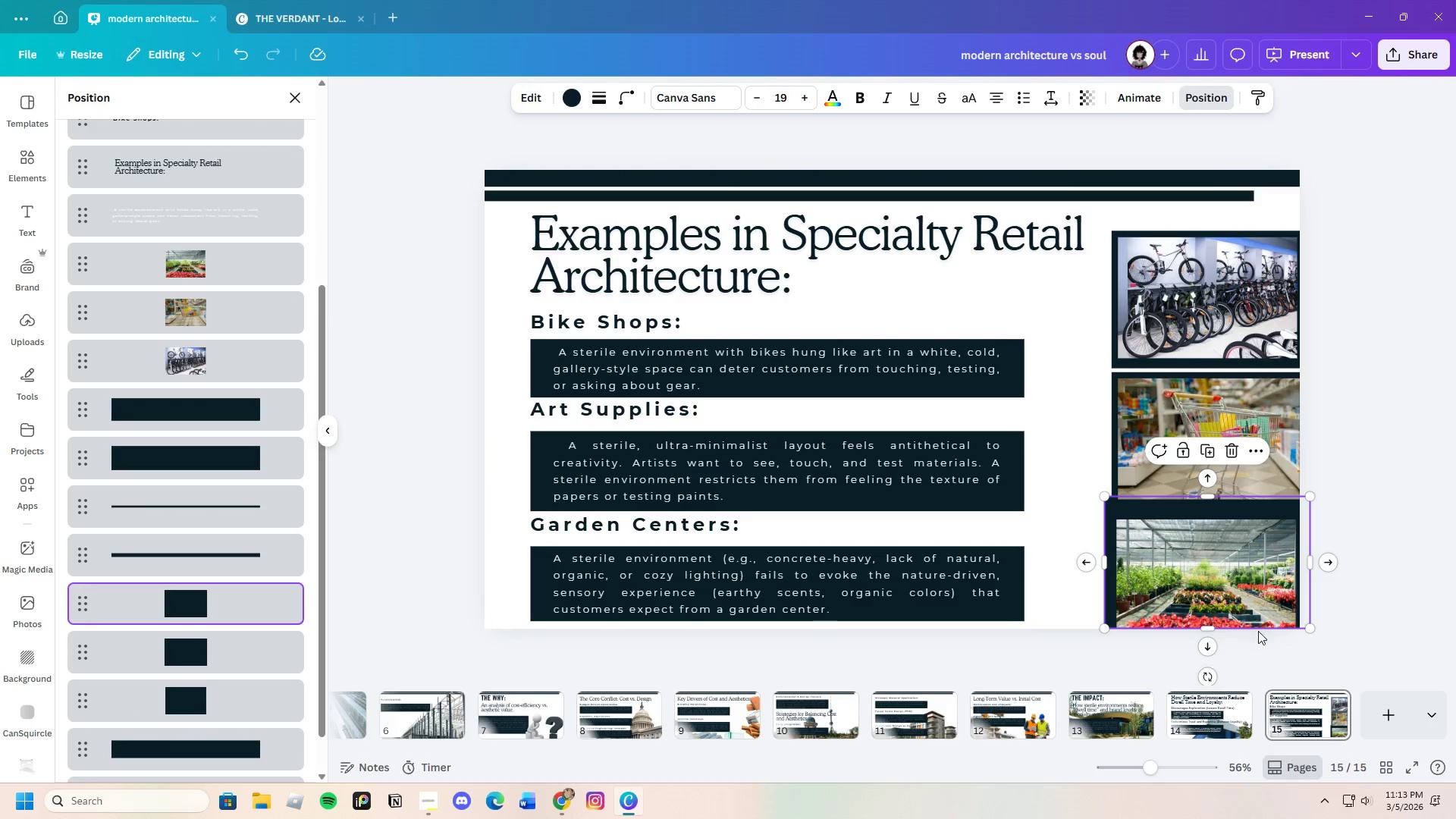 
scroll: coordinate [336, 629], scroll_direction: down, amount: 4.0
 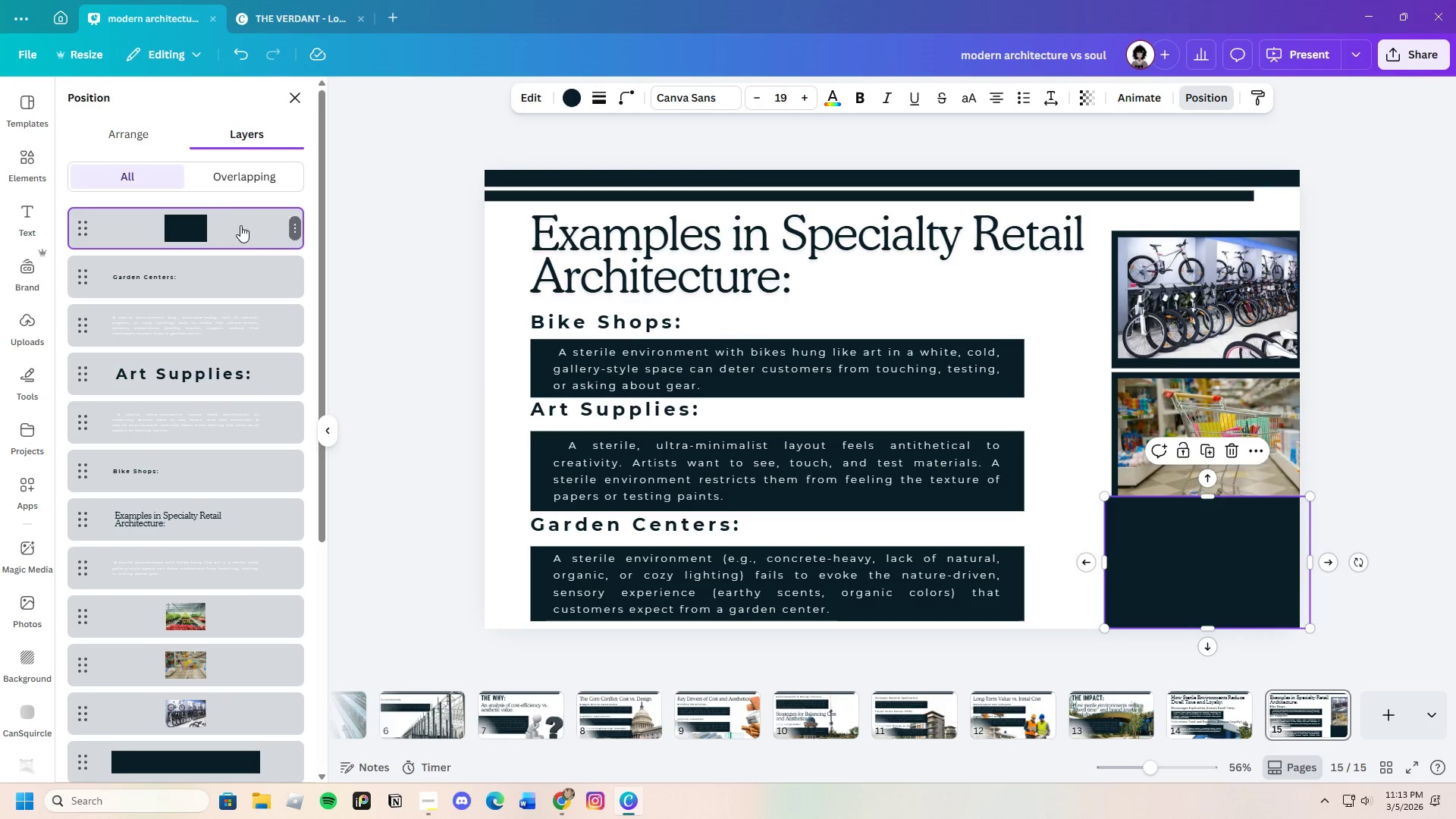 
left_click_drag(start_coordinate=[1303, 509], to_coordinate=[1309, 526])
 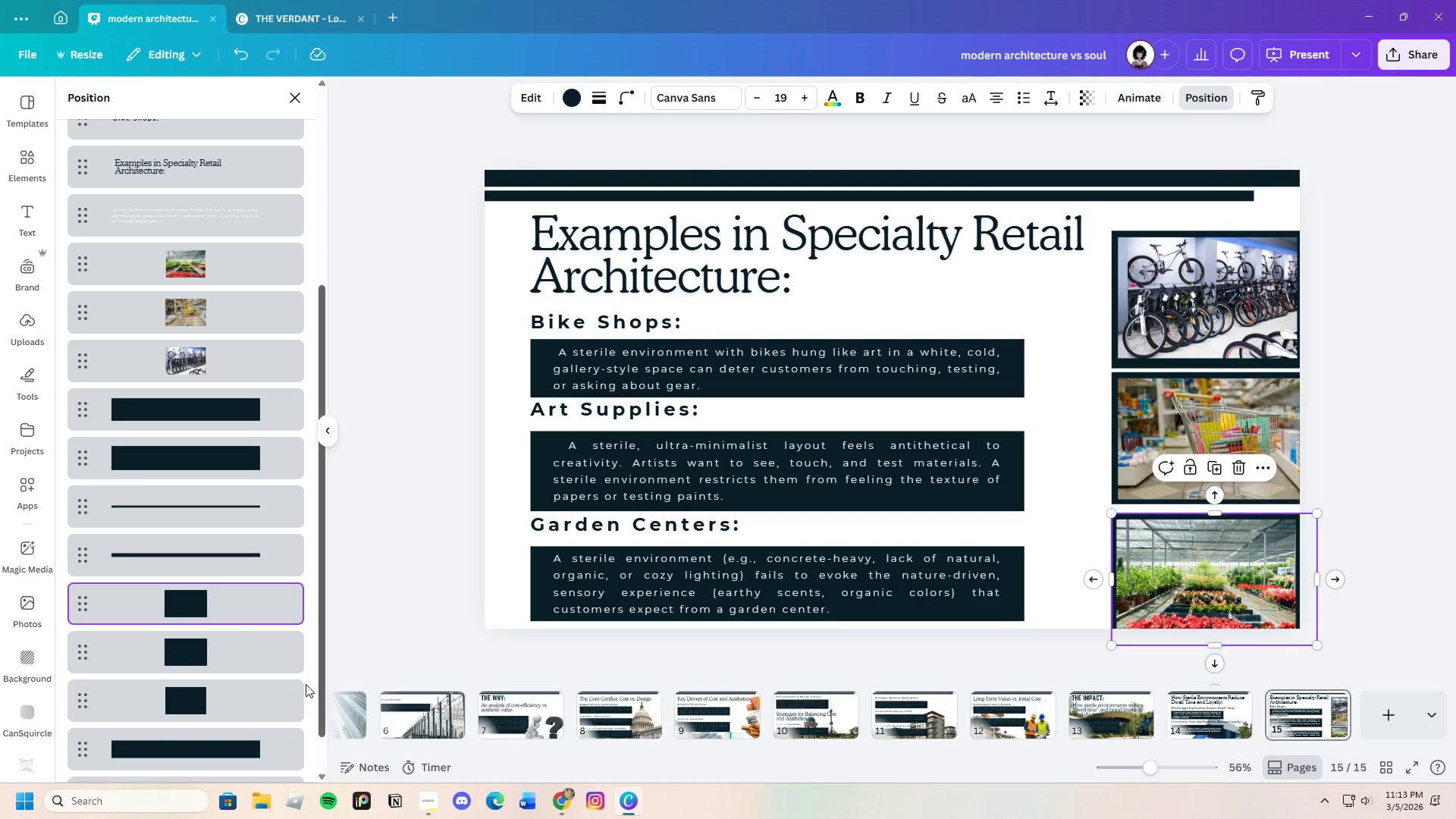 
left_click([217, 656])
 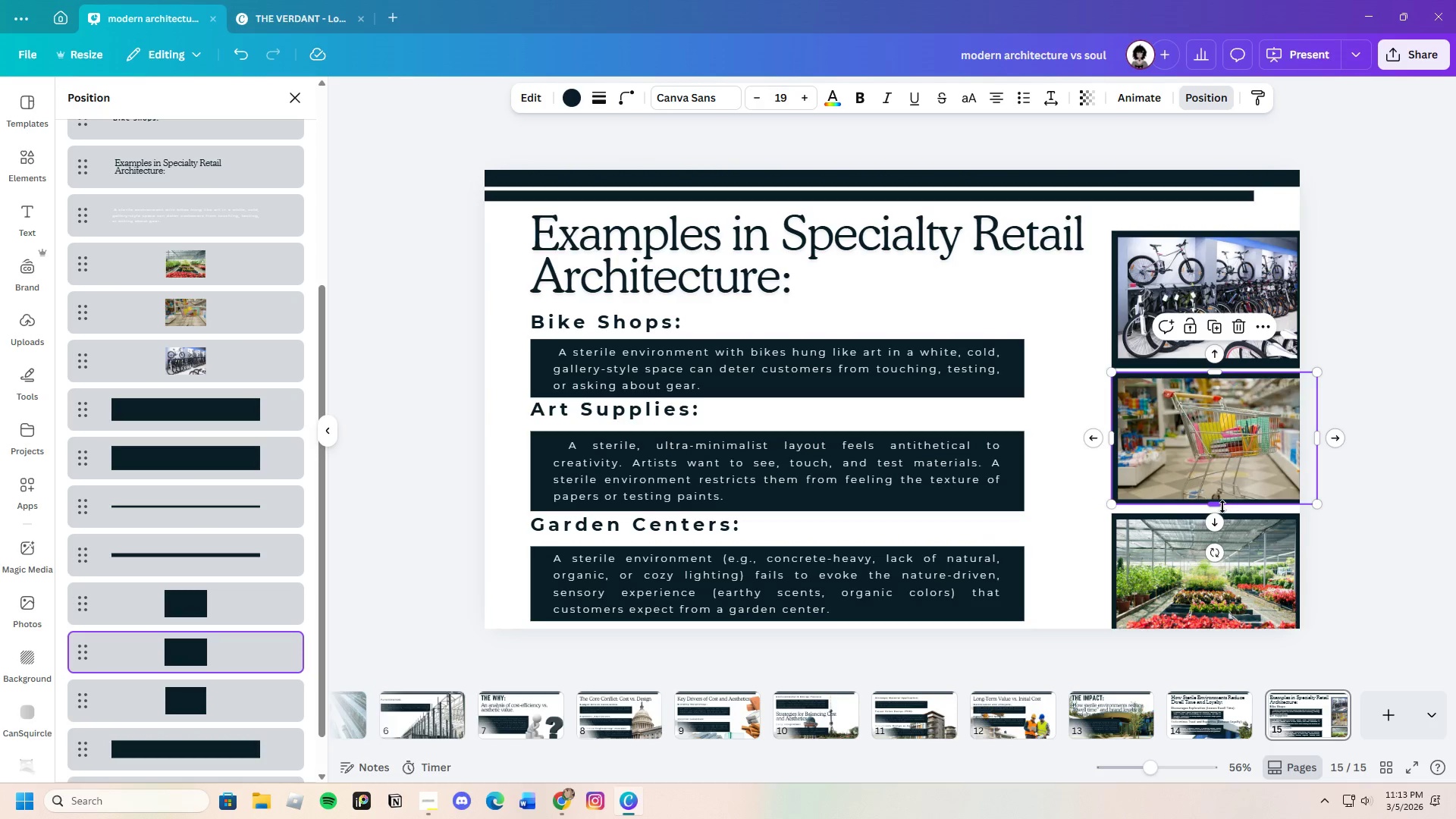 
left_click_drag(start_coordinate=[1213, 505], to_coordinate=[1228, 507])
 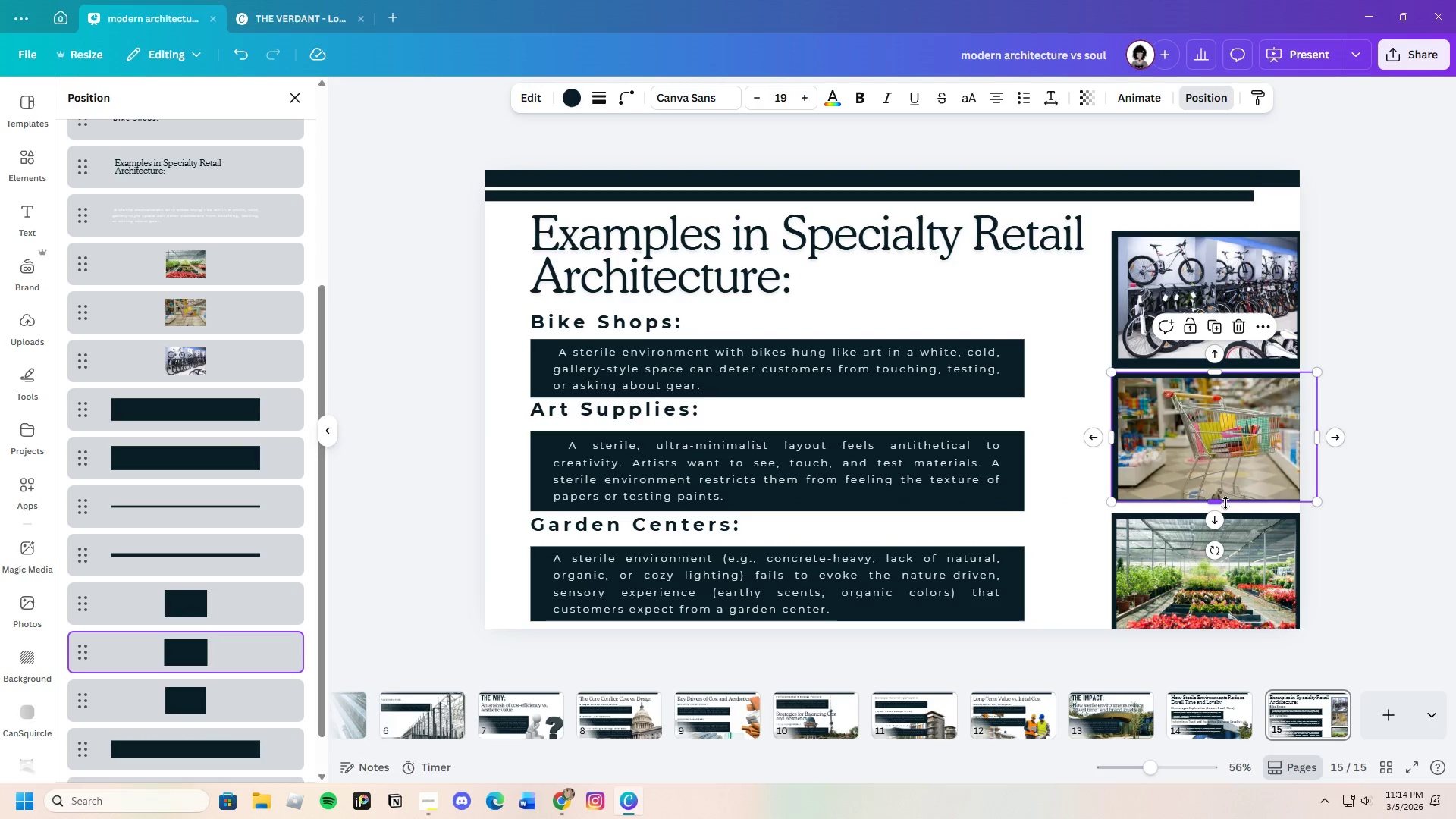 
left_click_drag(start_coordinate=[1213, 503], to_coordinate=[1220, 507])
 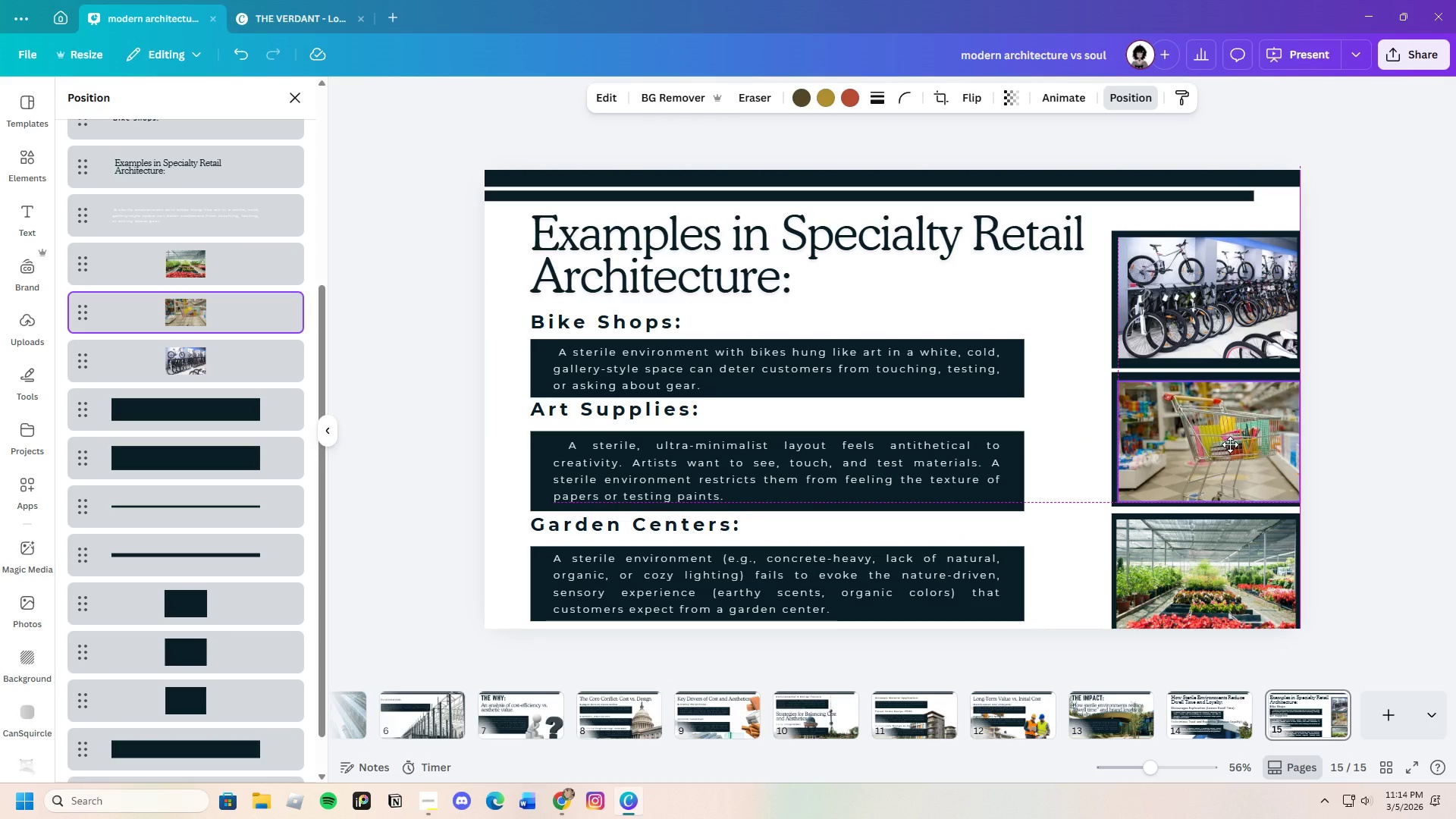 
left_click([1385, 460])
 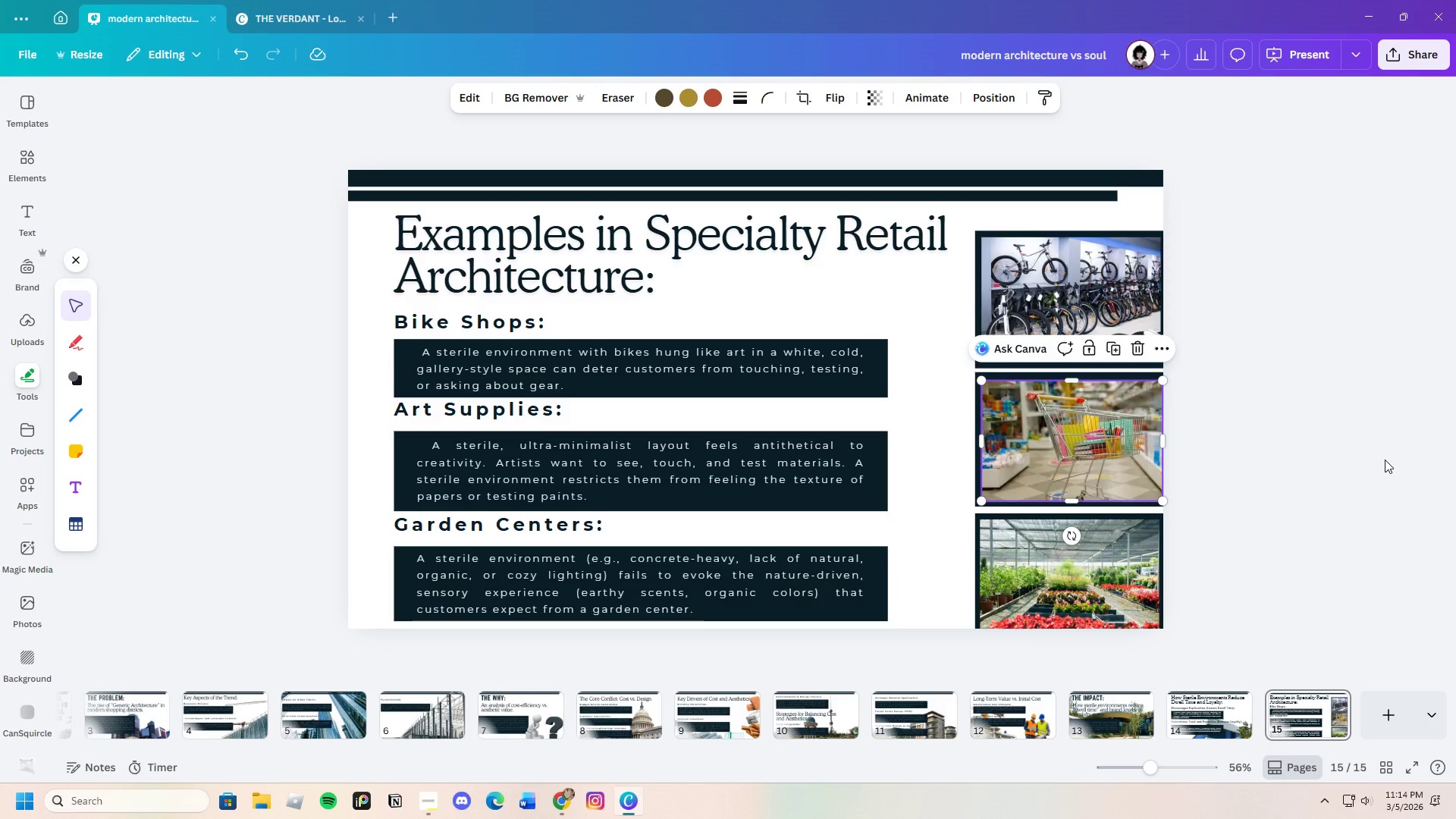 
left_click([1385, 460])
 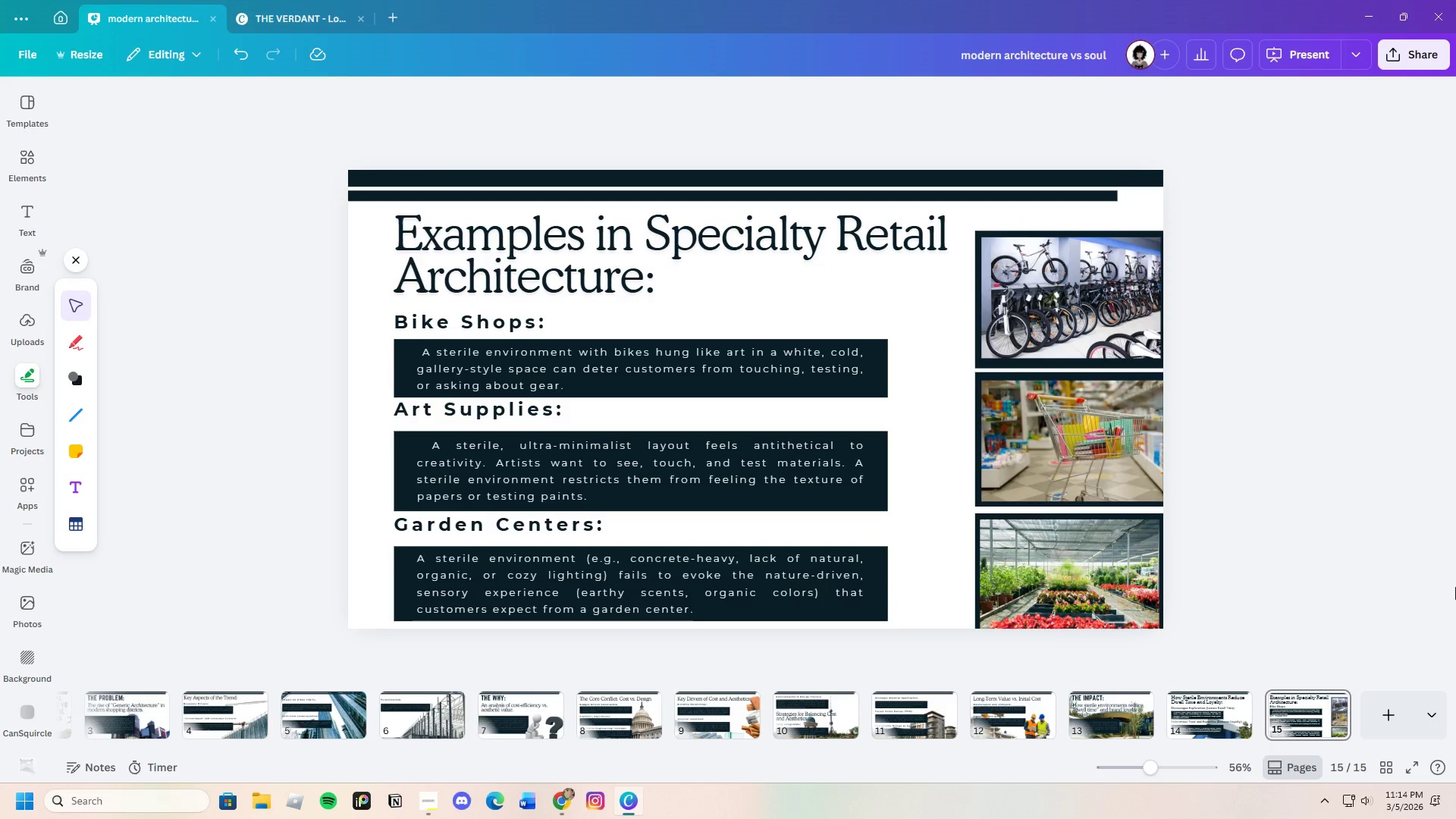 
wait(9.69)
 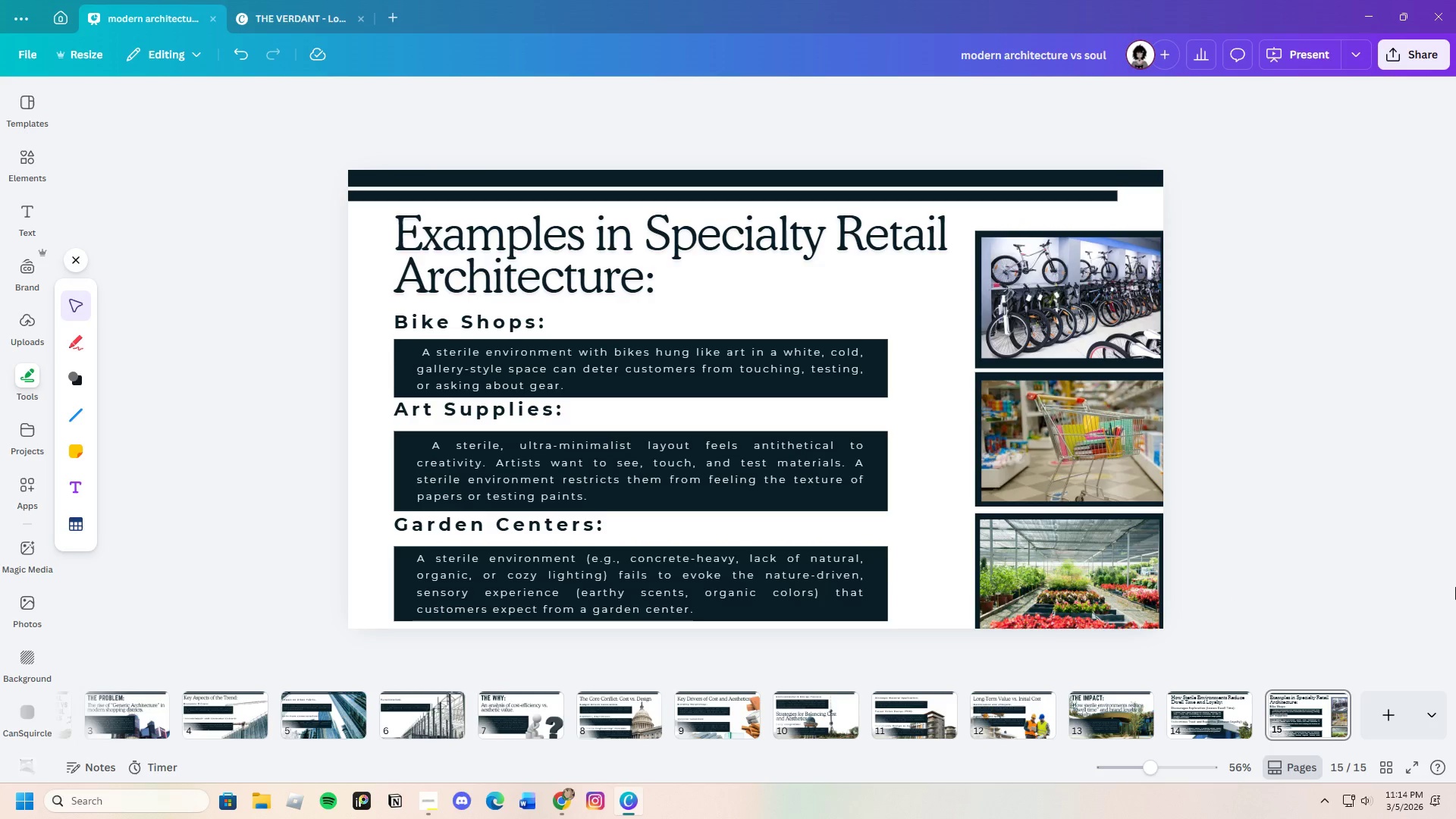 
left_click([197, 550])
 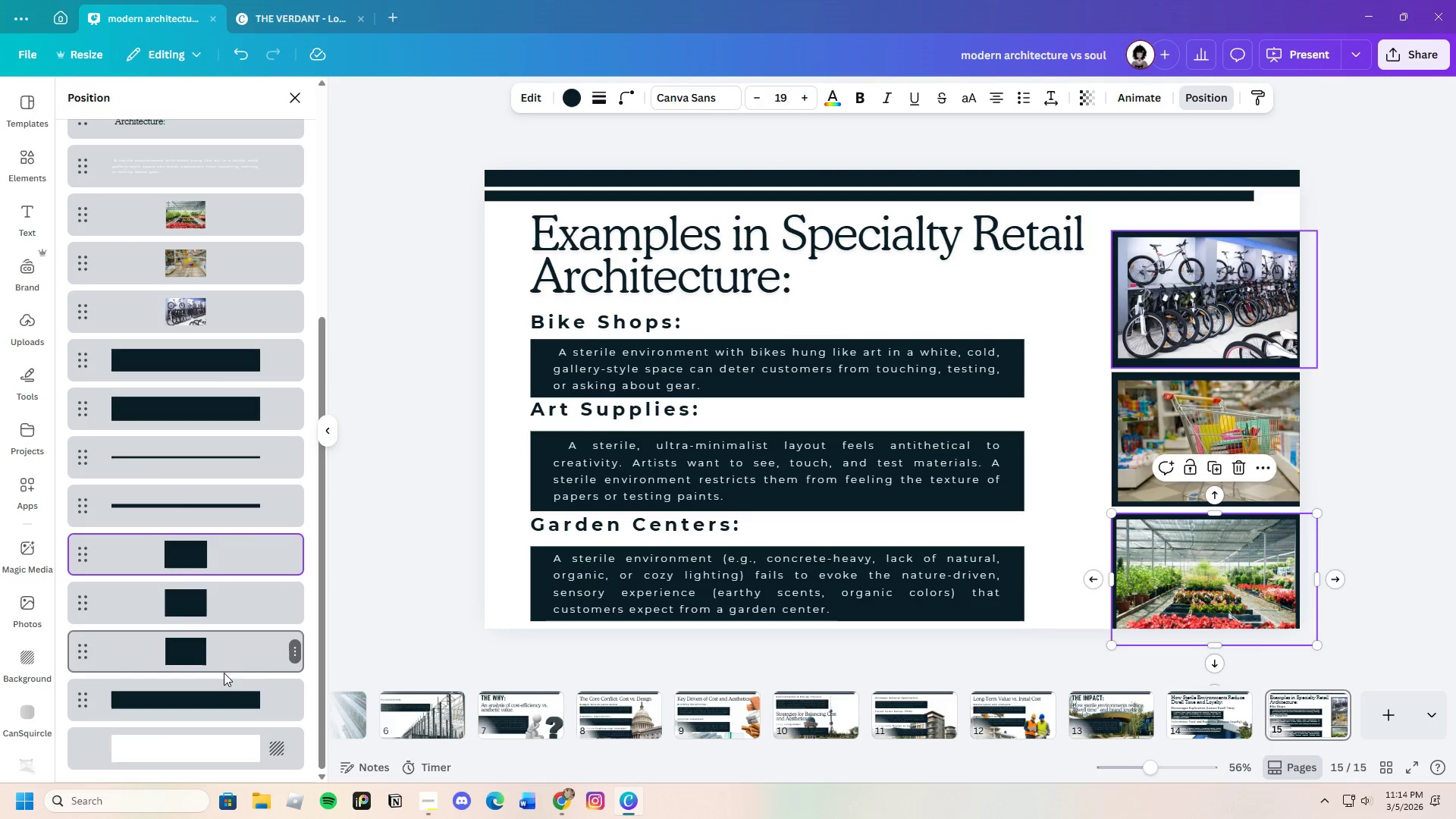 
left_click([224, 661])
 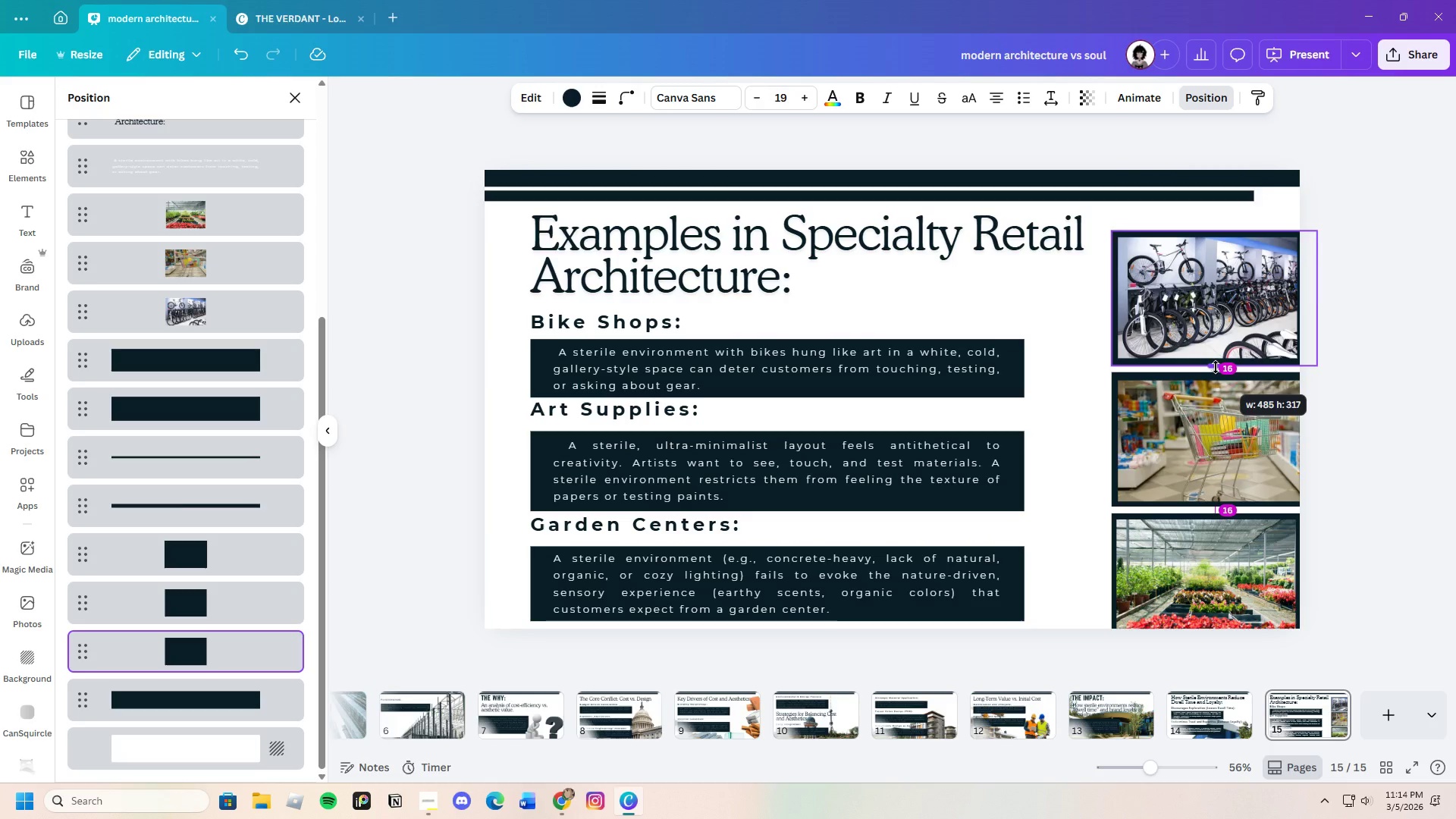 
left_click([1432, 377])
 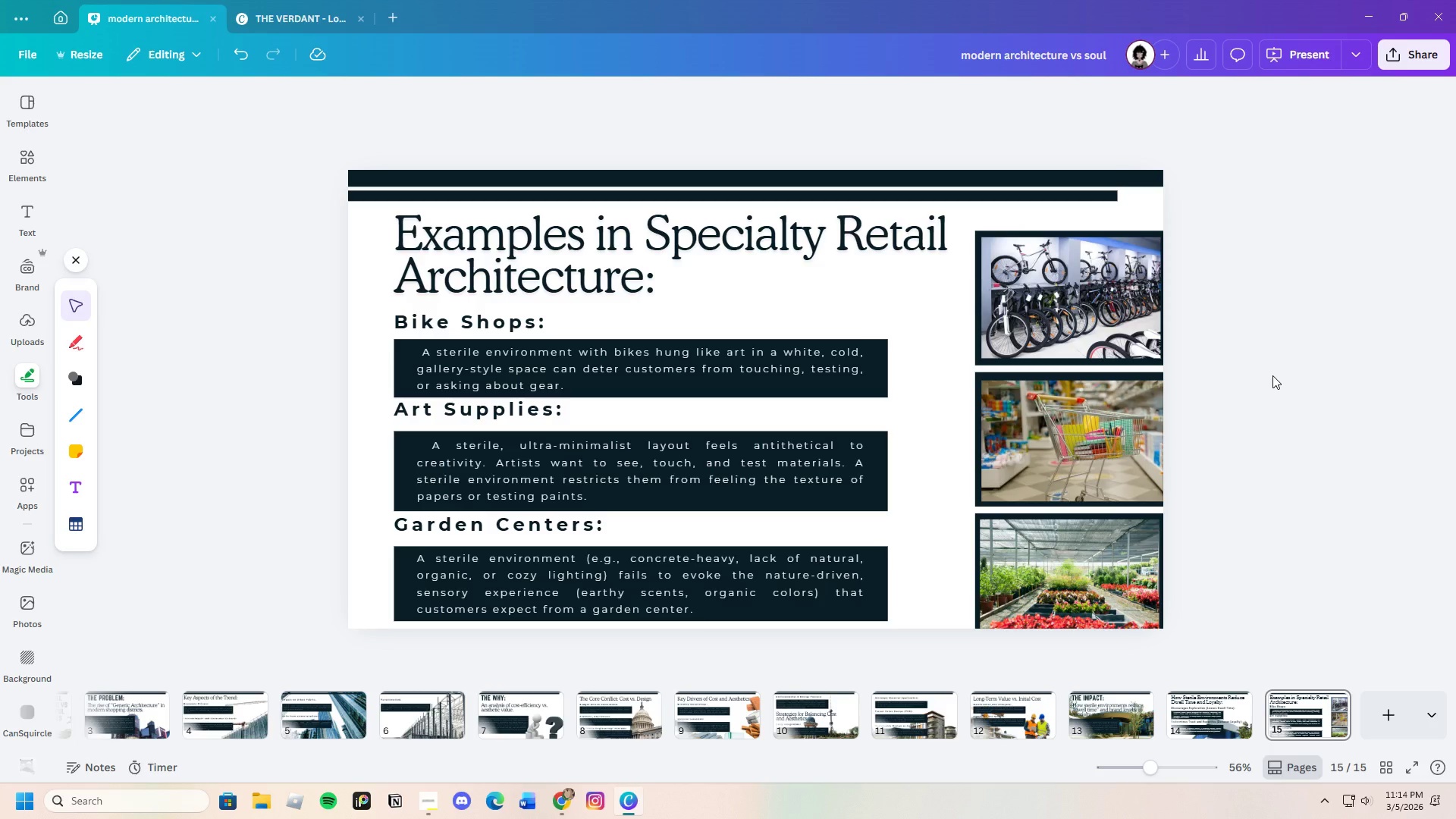 
wait(22.12)
 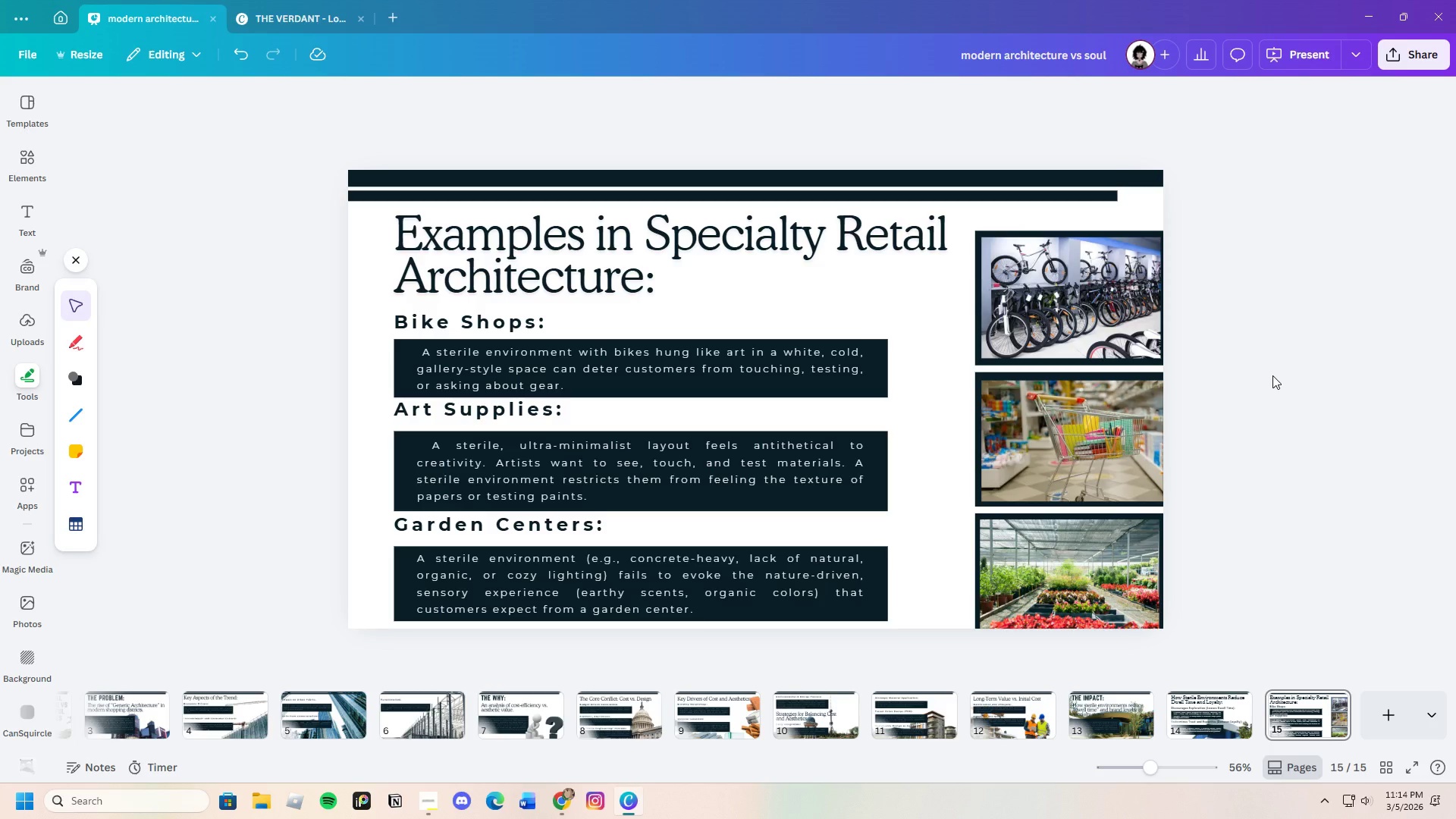 
scroll: coordinate [1396, 744], scroll_direction: up, amount: 10.0
 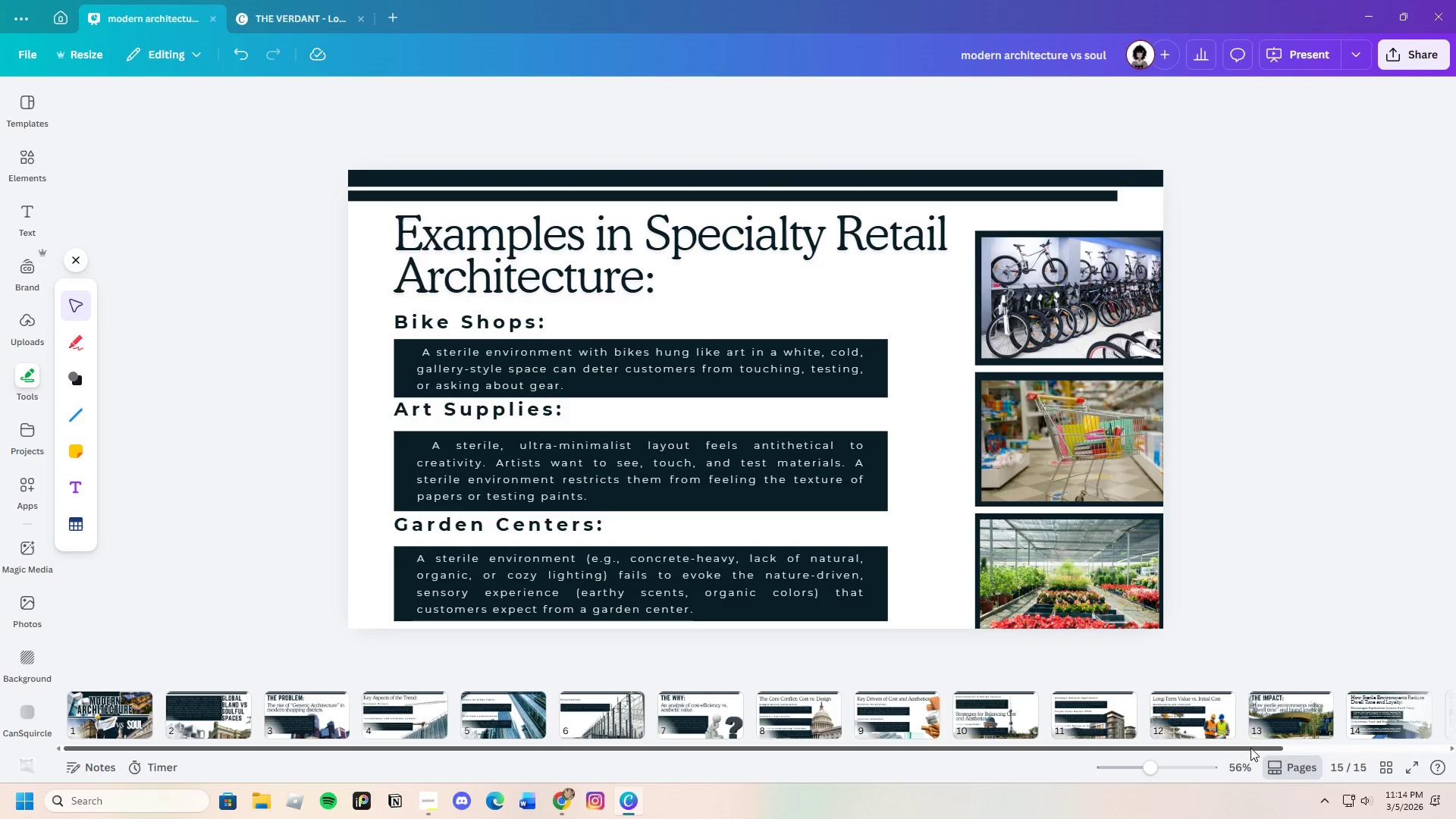 
left_click_drag(start_coordinate=[1254, 744], to_coordinate=[1389, 744])
 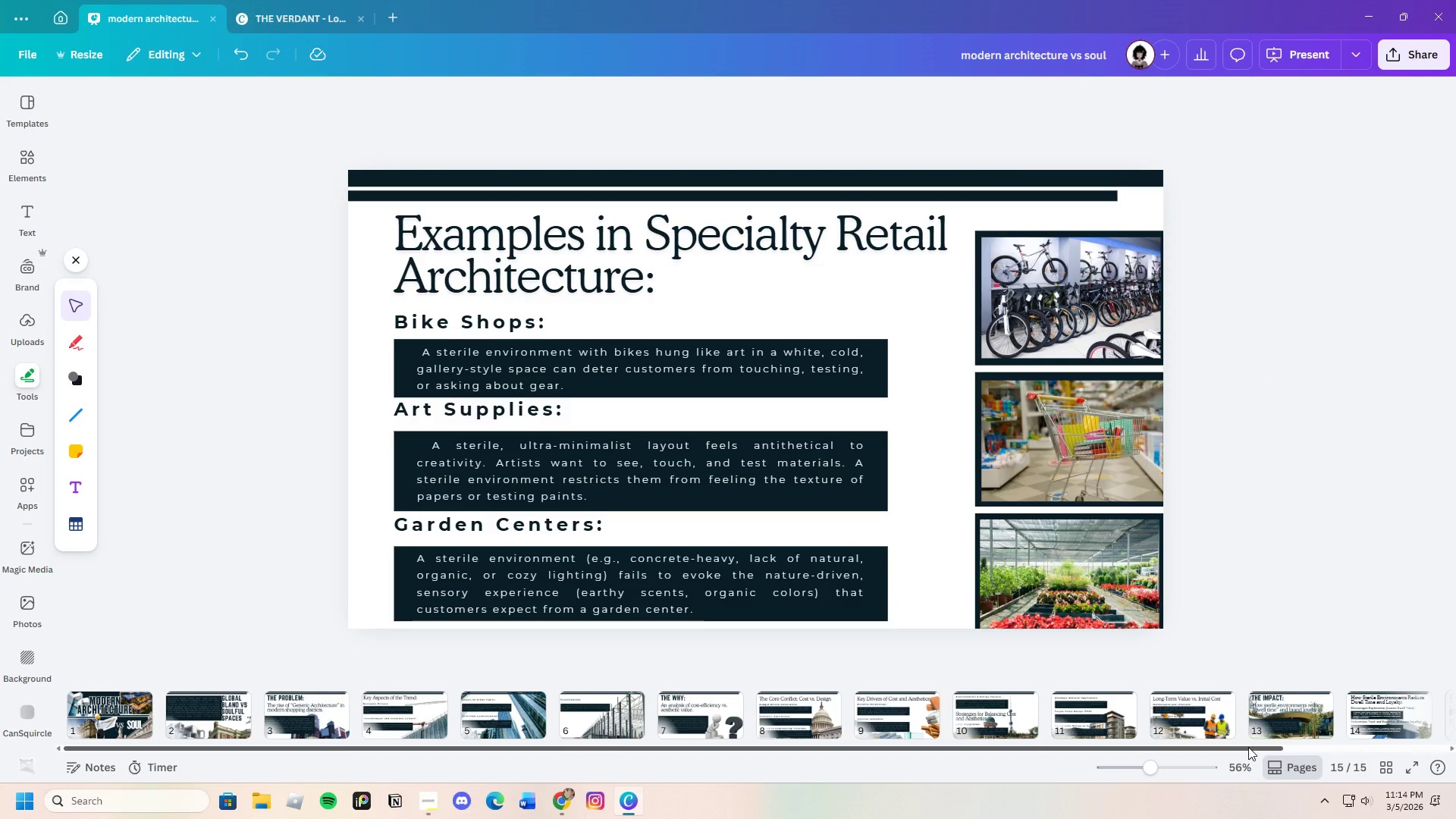 
left_click_drag(start_coordinate=[1248, 747], to_coordinate=[1455, 752])
 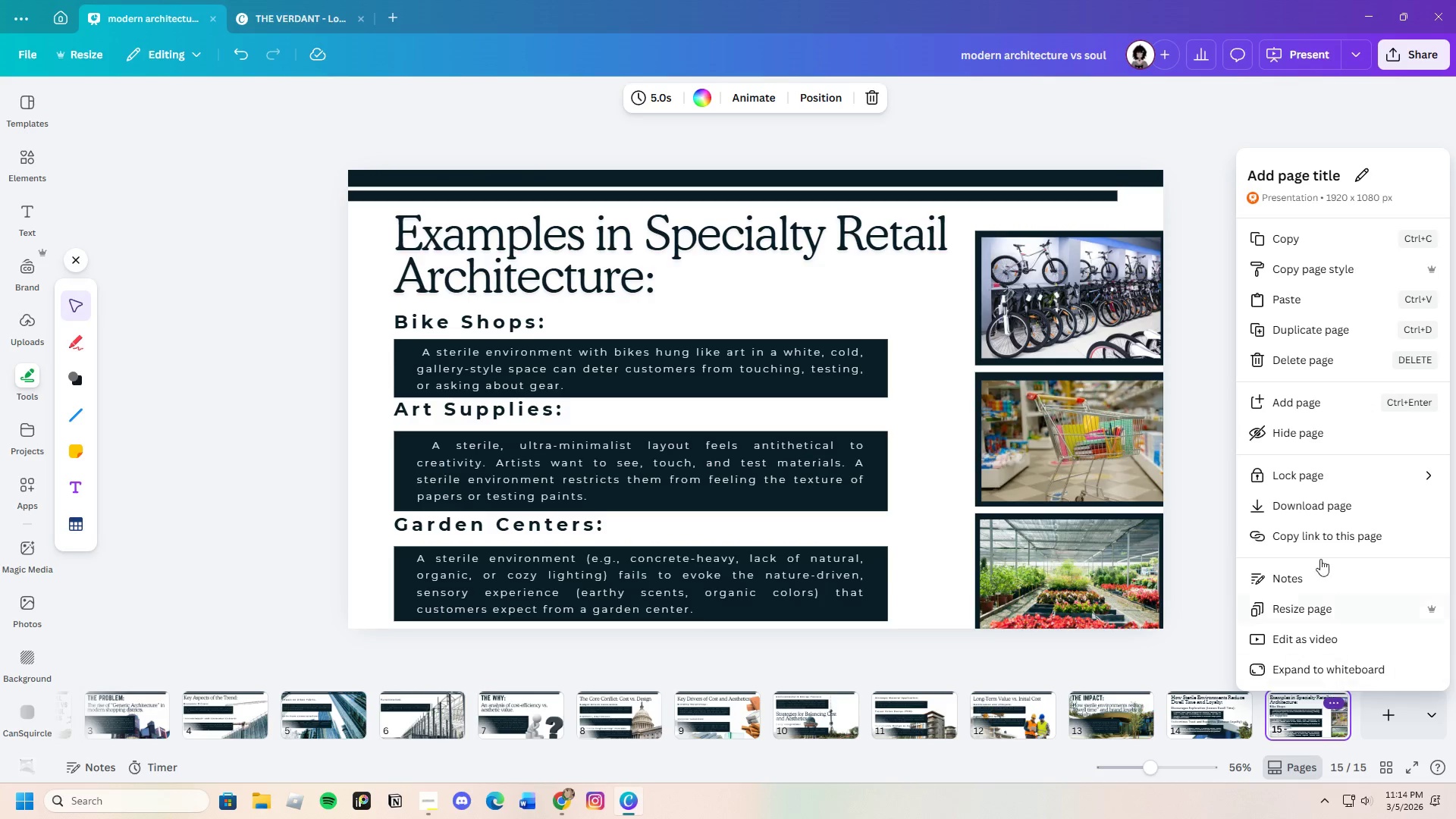 
left_click([1298, 330])
 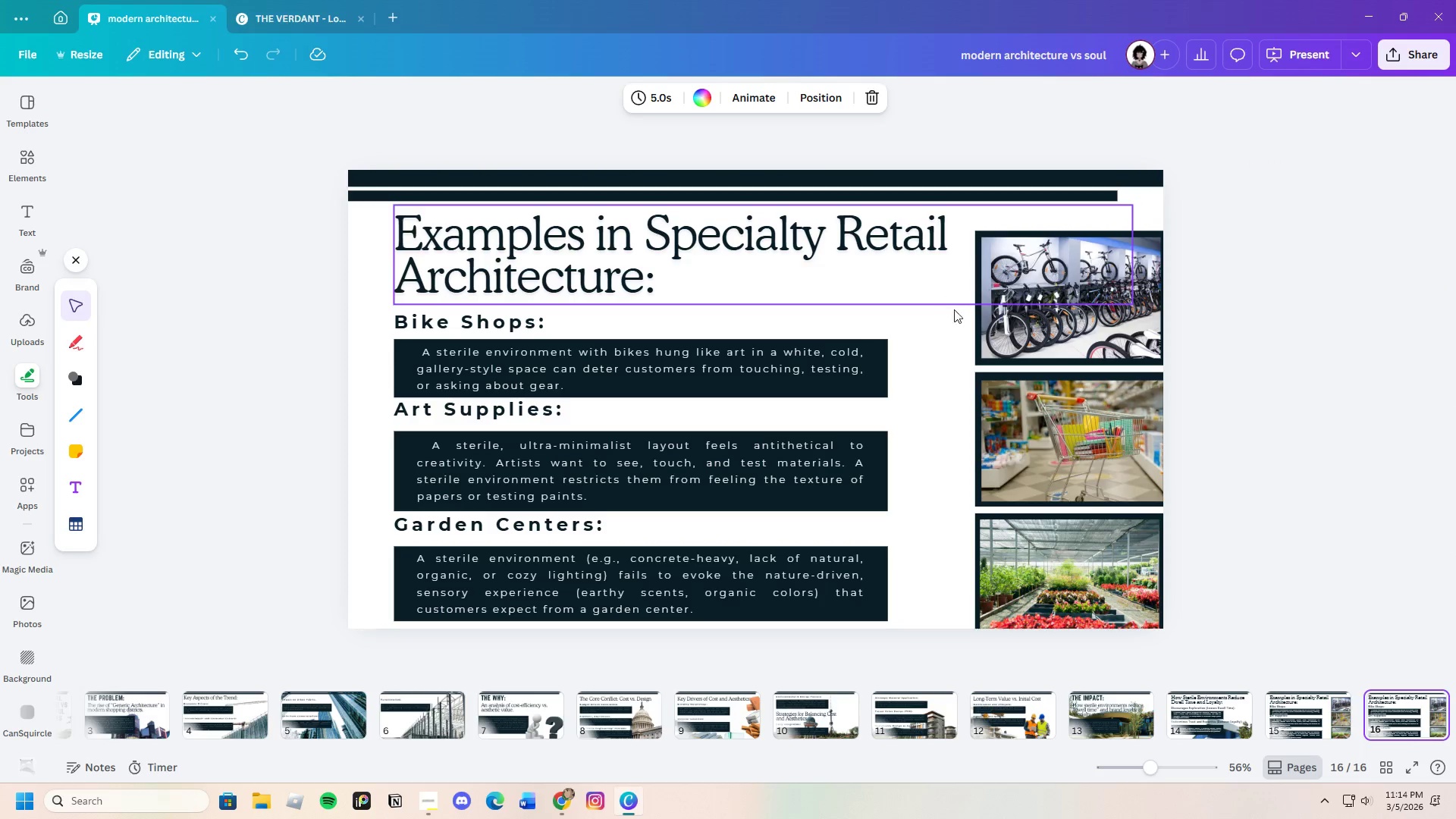 
left_click([999, 339])
 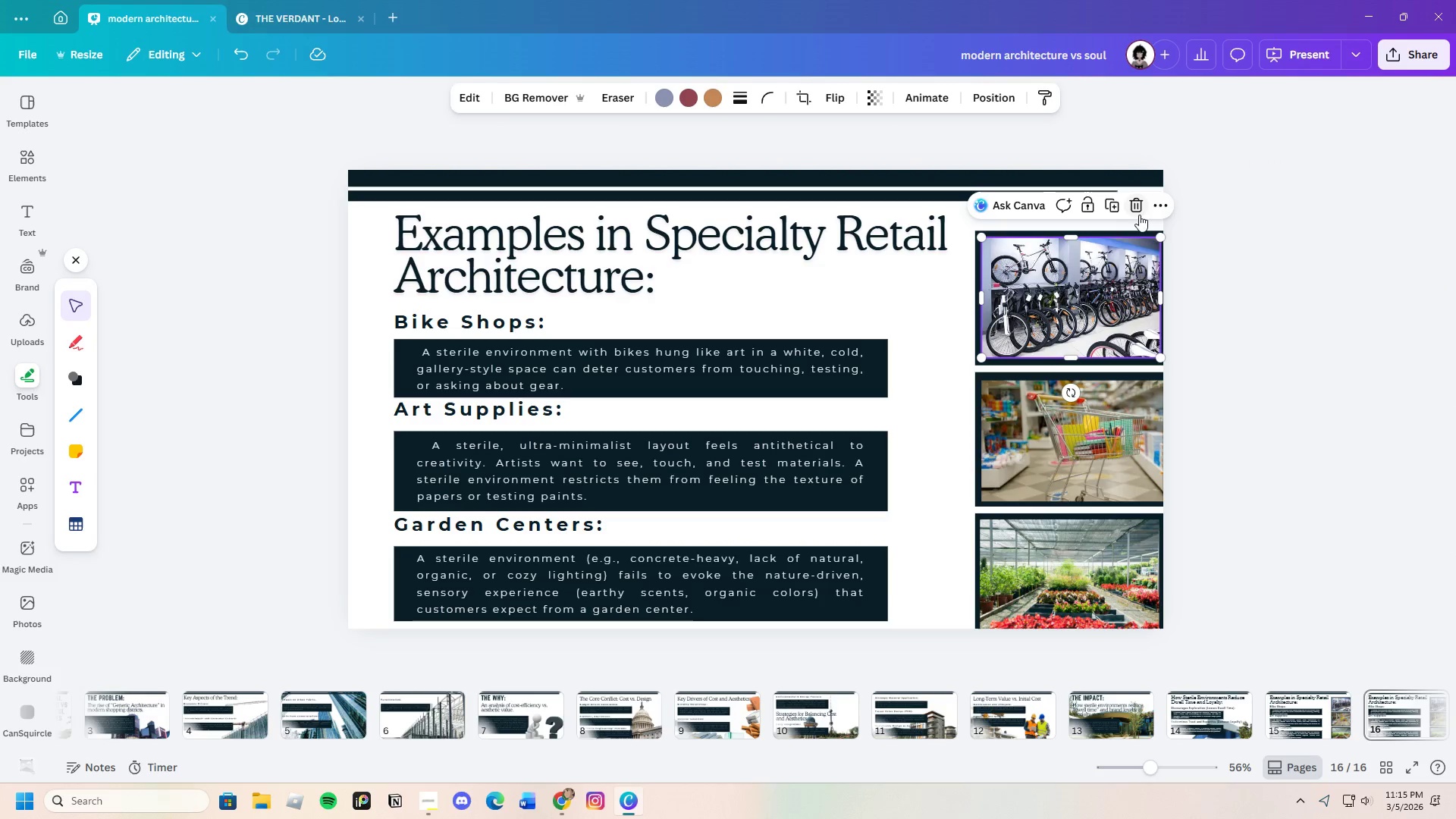 
left_click([1140, 204])
 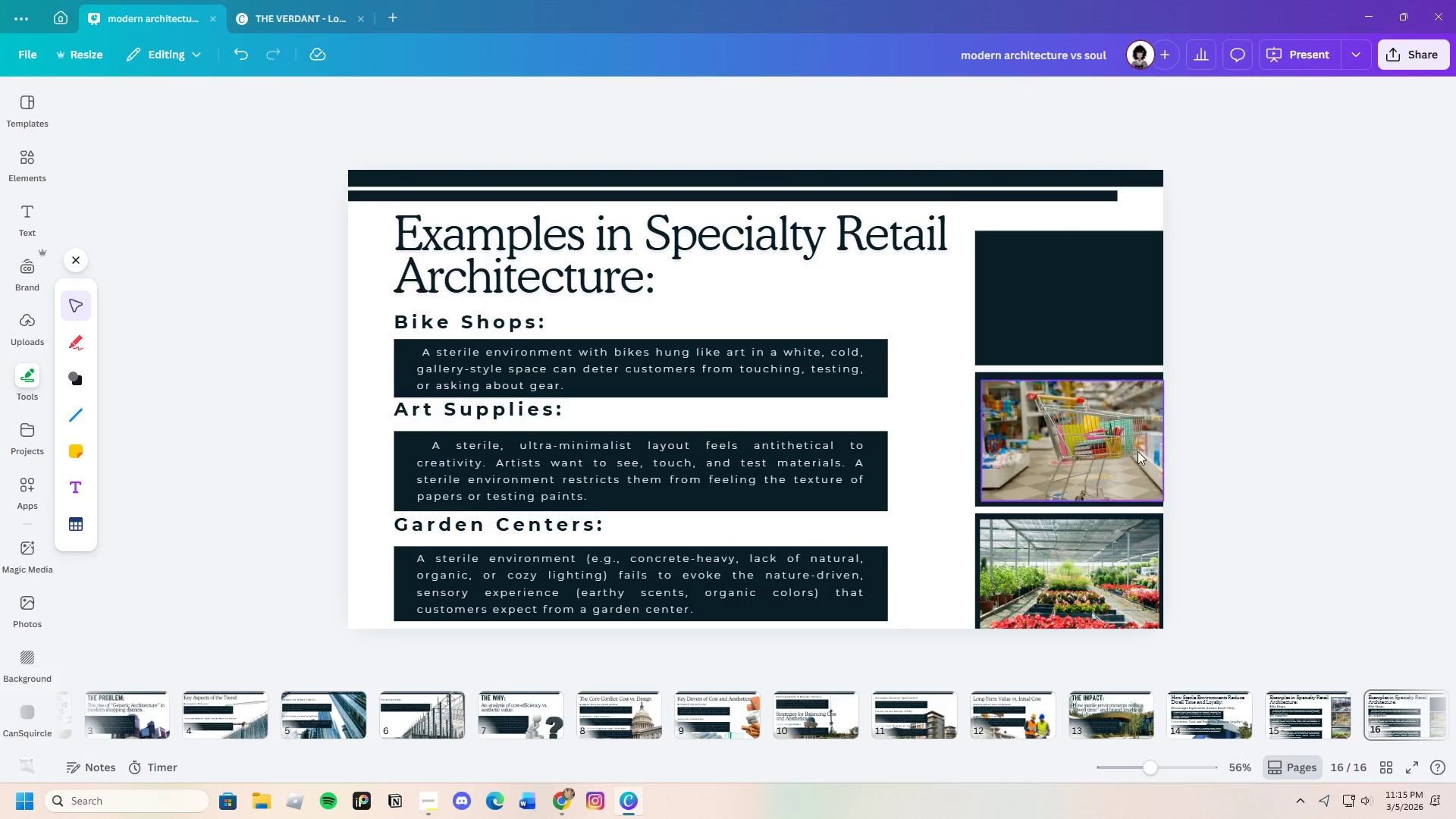 
left_click([1135, 451])
 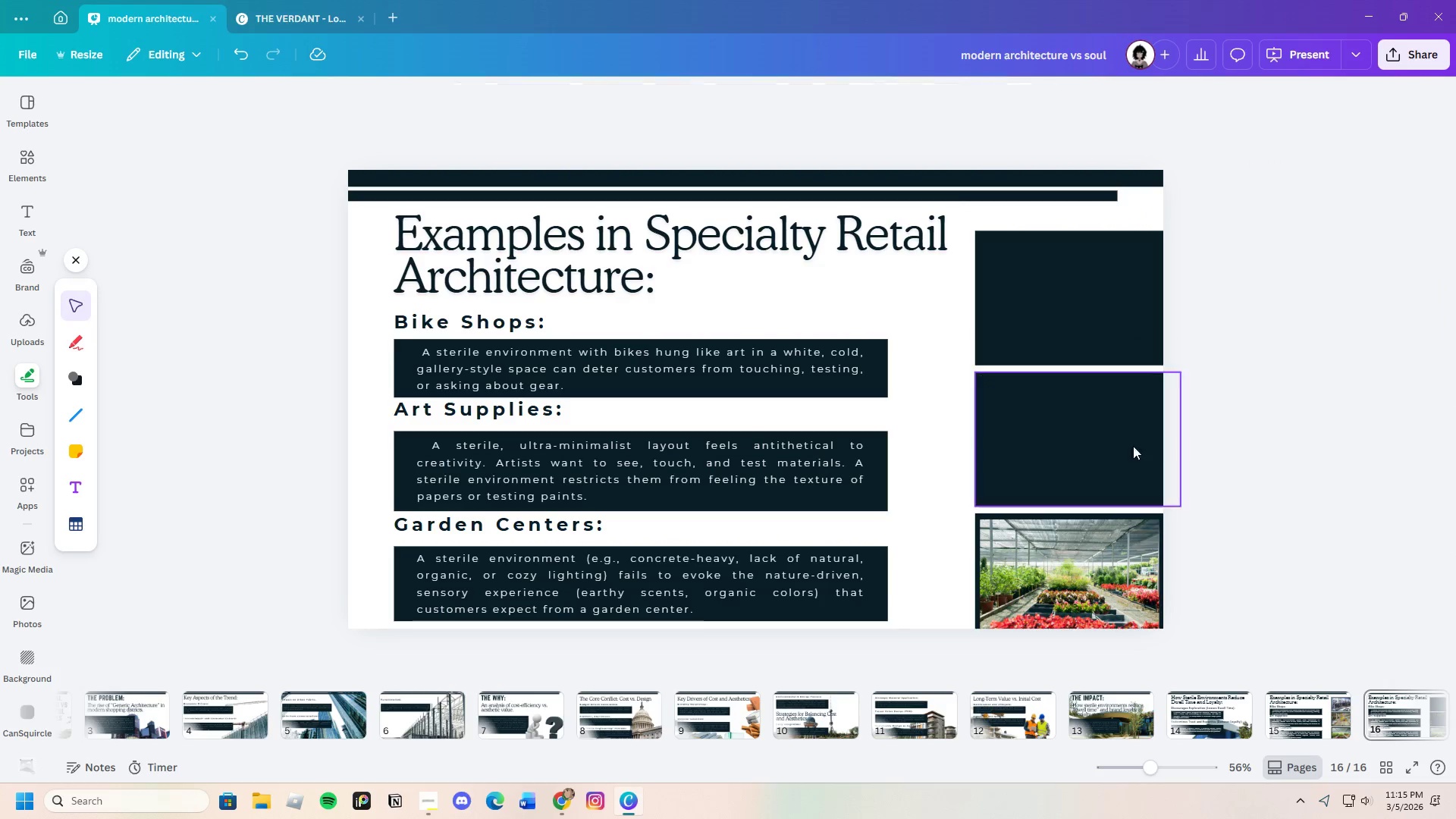 
double_click([1079, 588])
 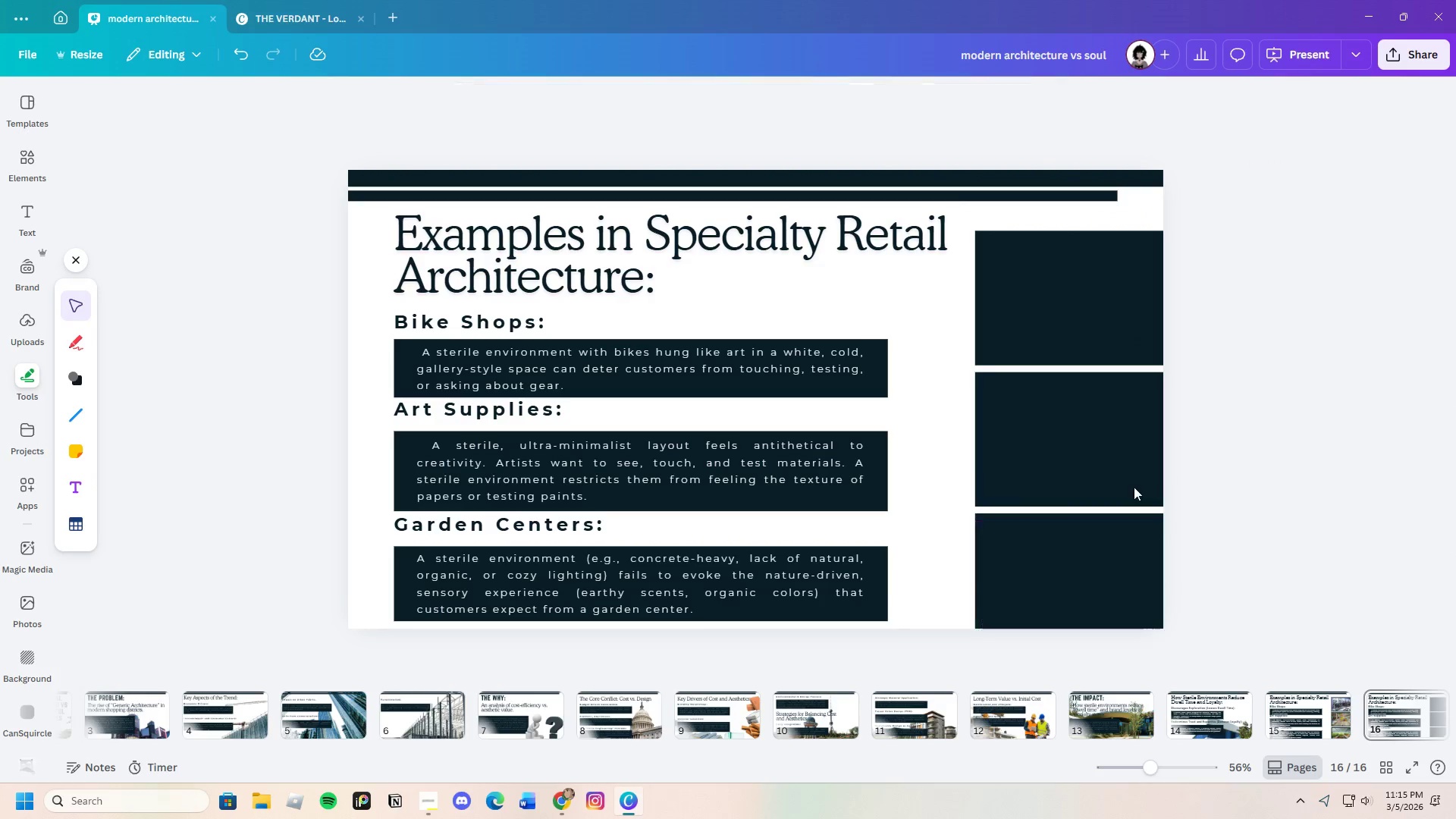 
double_click([1257, 518])
 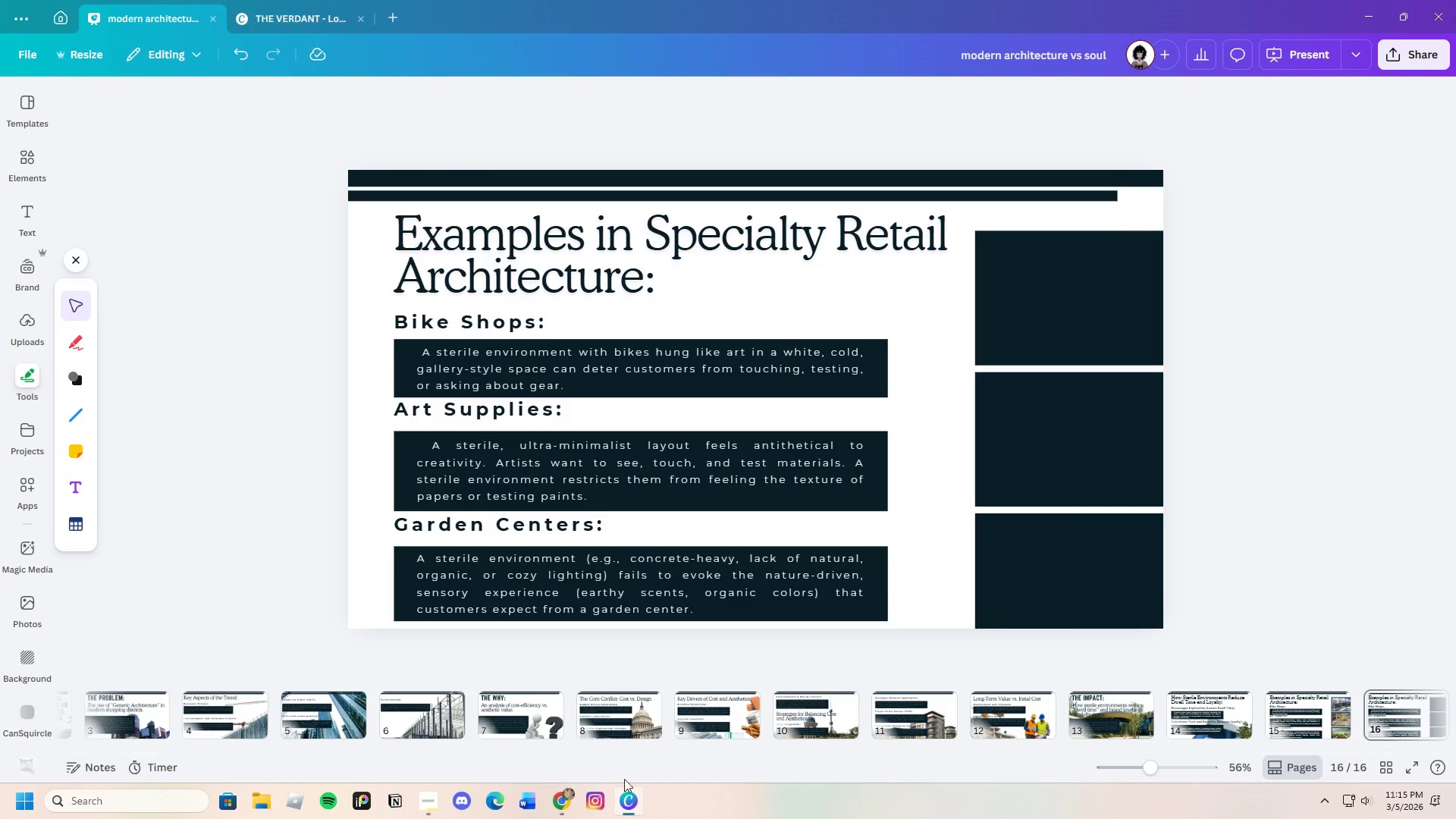 
left_click([558, 803])
 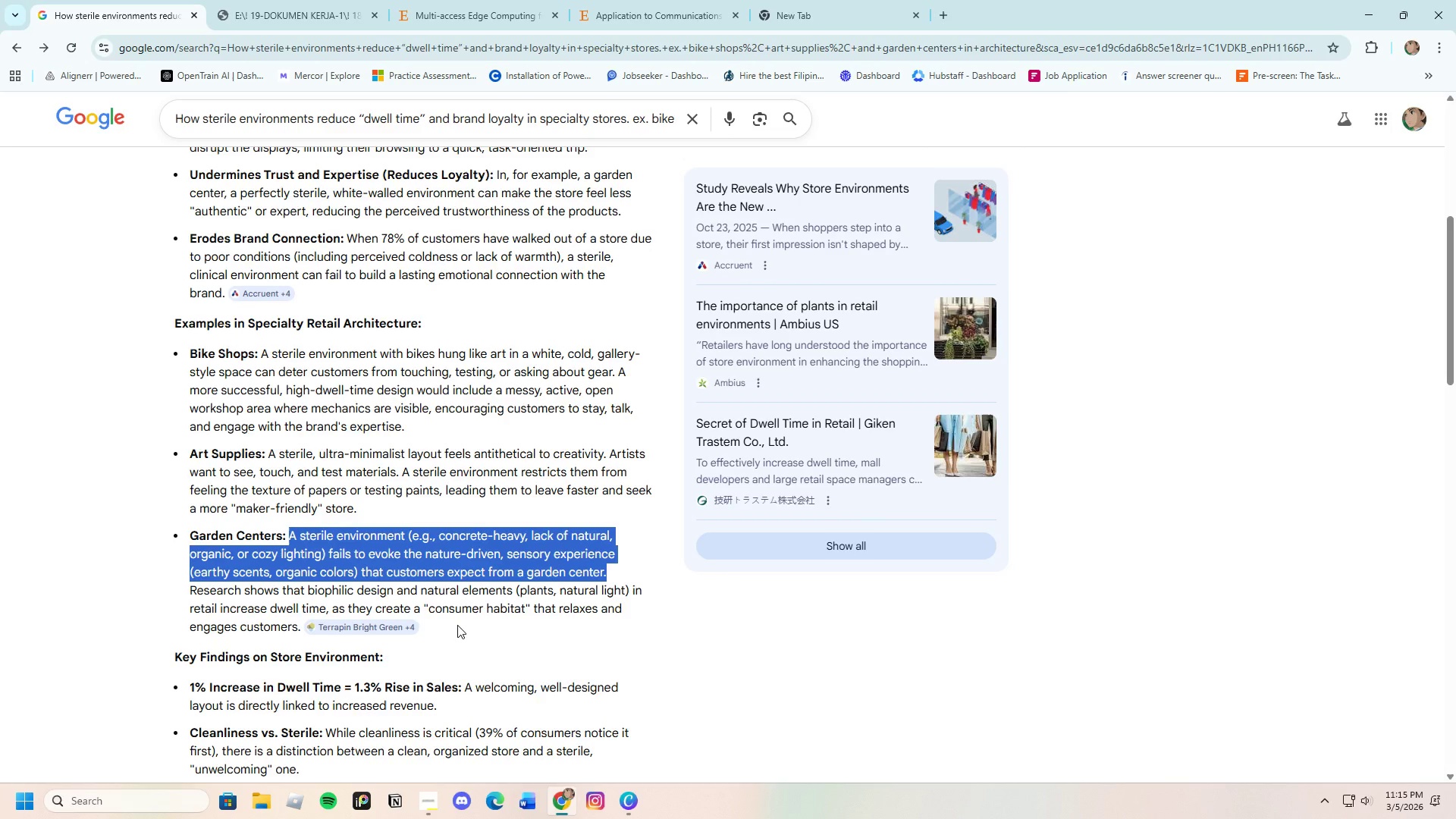 
left_click_drag(start_coordinate=[138, 507], to_coordinate=[413, 505])
 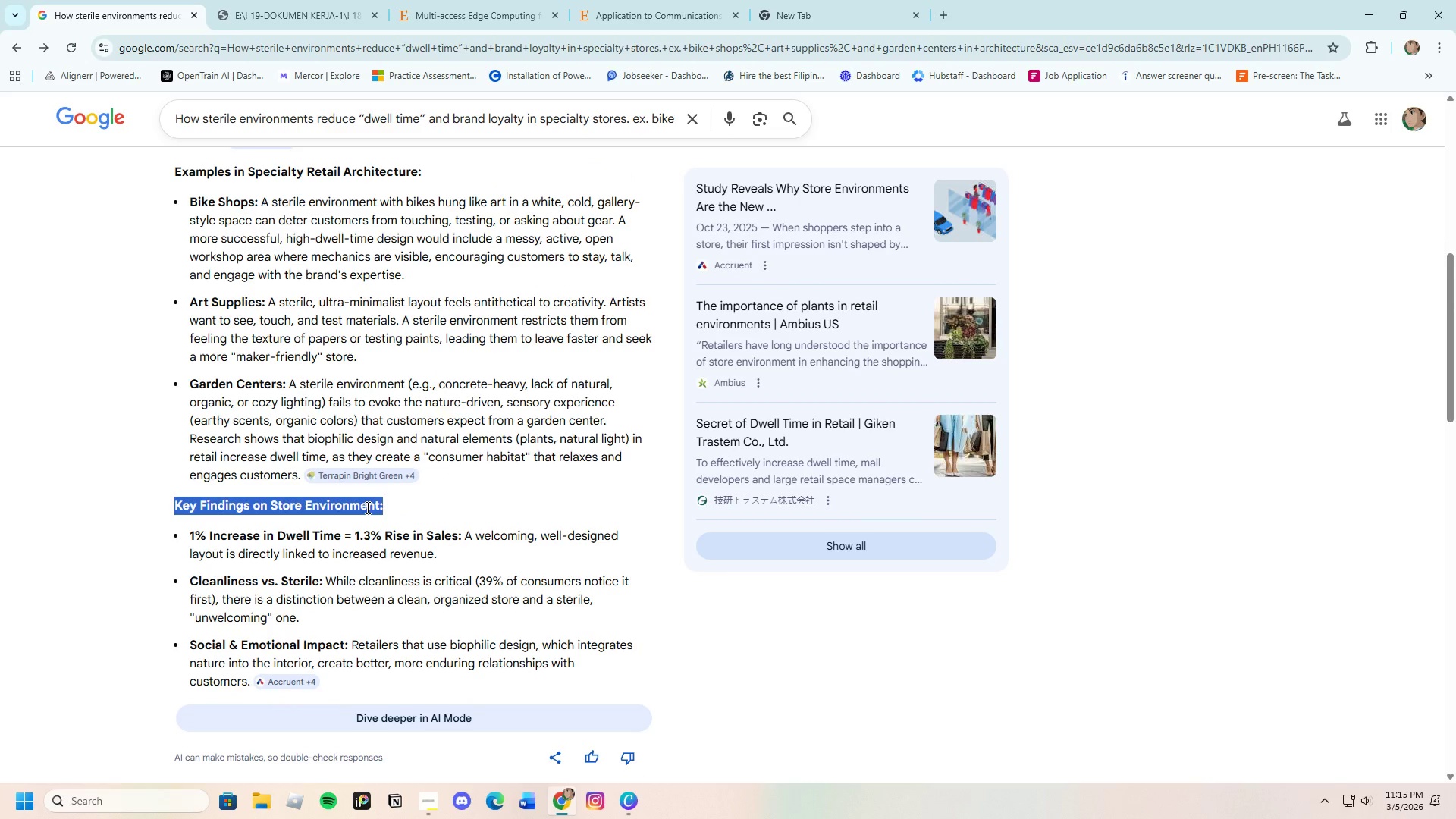 
scroll: coordinate [391, 561], scroll_direction: down, amount: 2.0
 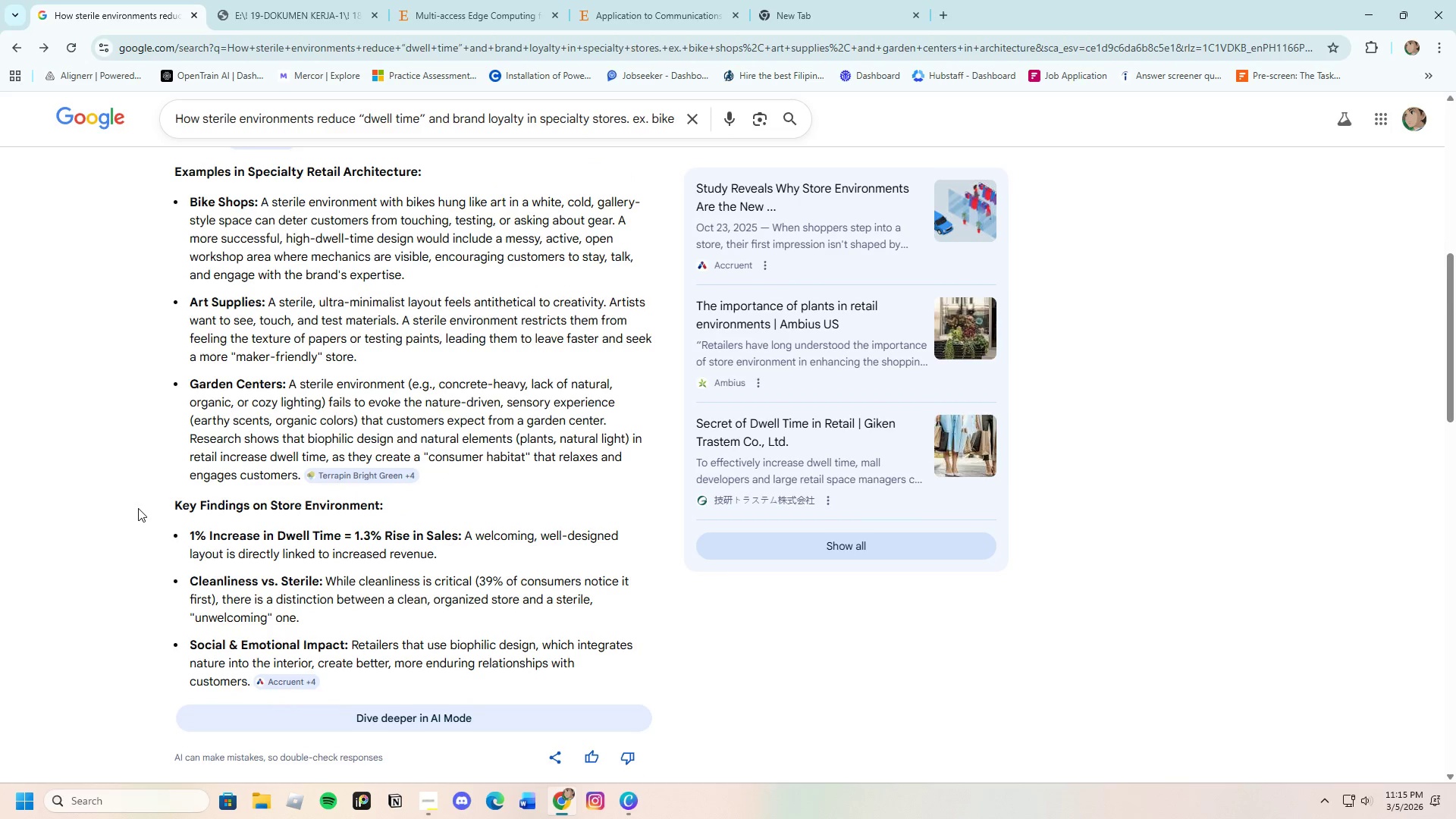 
right_click([366, 507])
 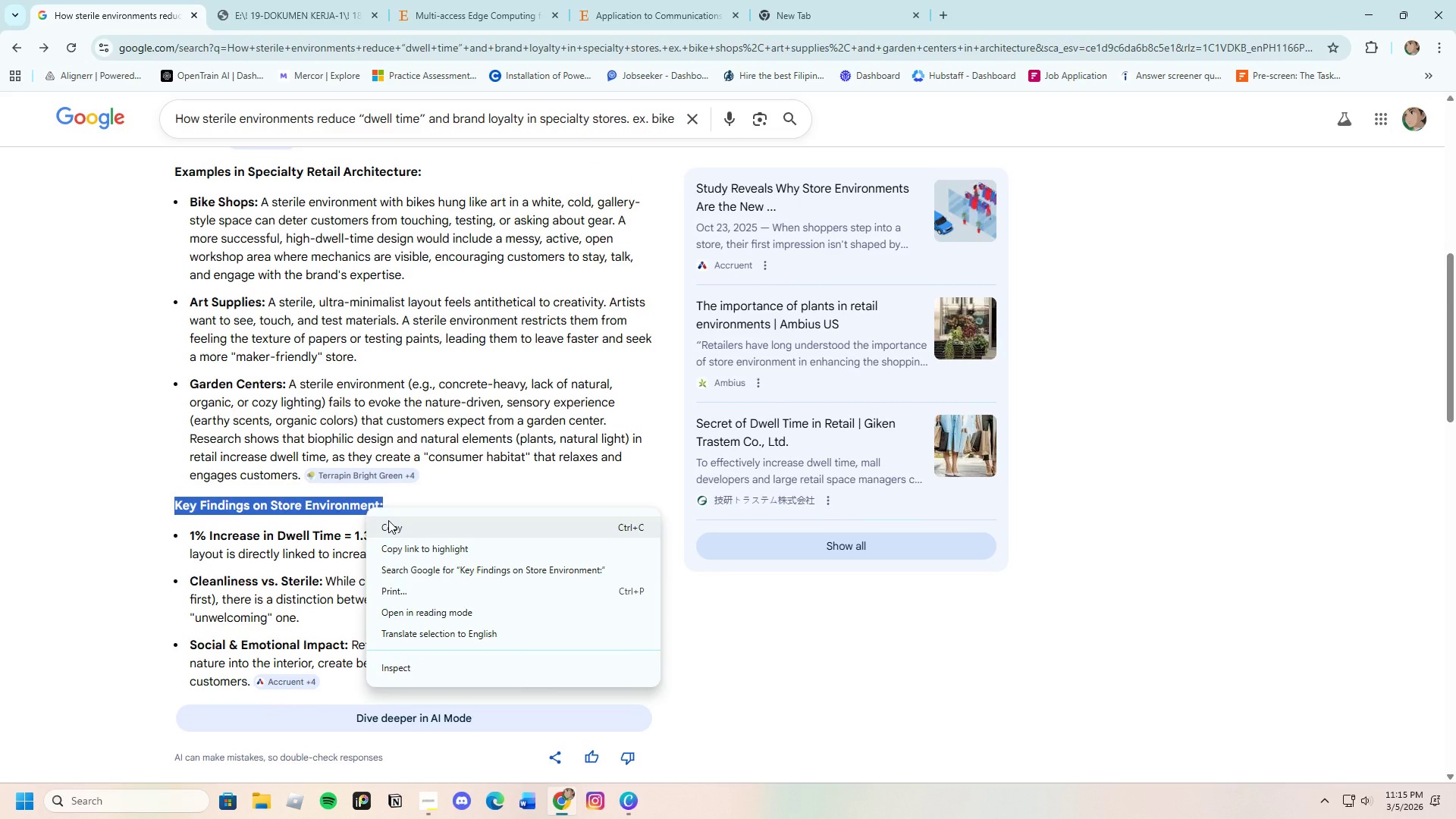 
left_click([388, 520])
 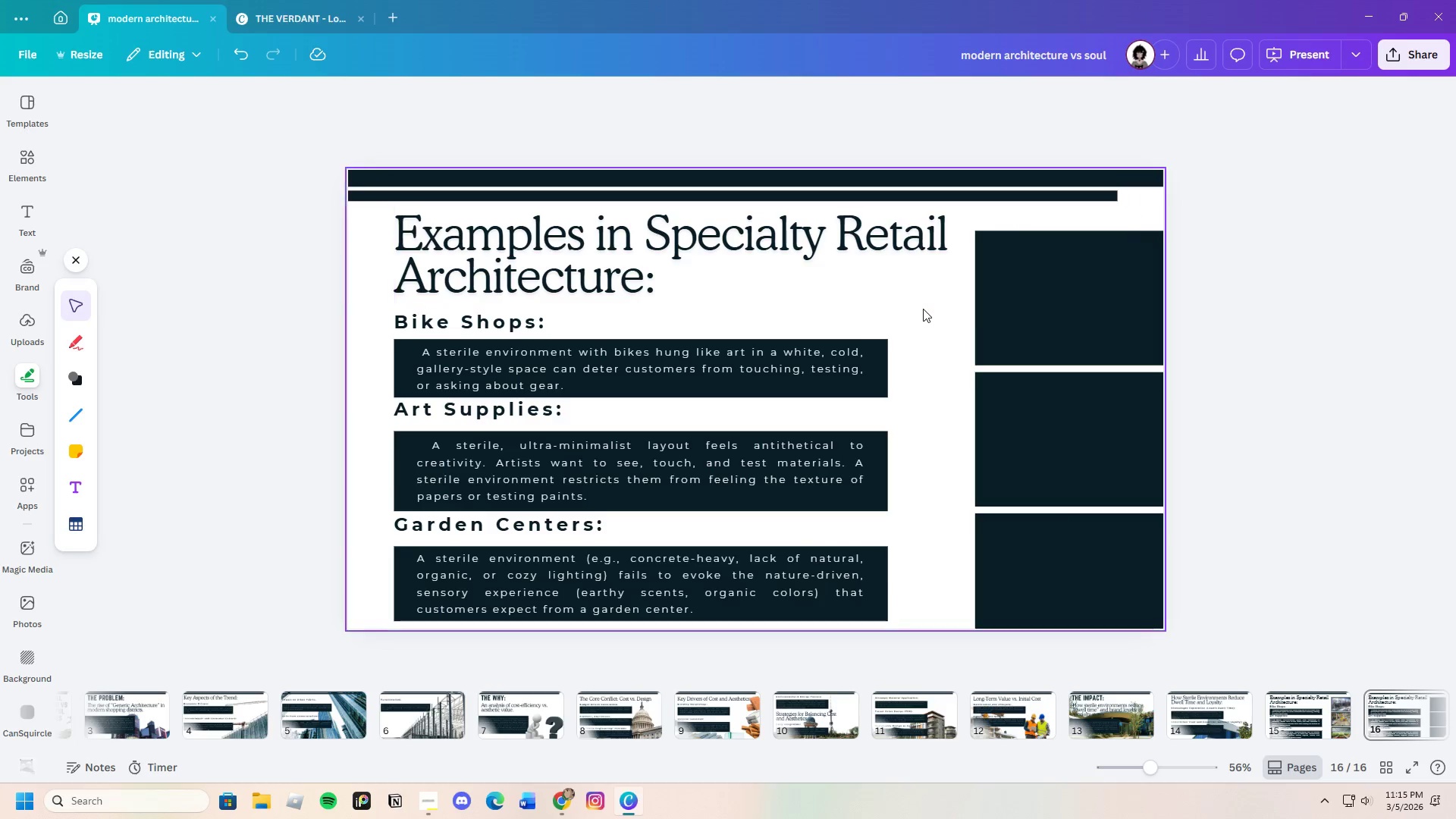 
left_click_drag(start_coordinate=[932, 341], to_coordinate=[1162, 641])
 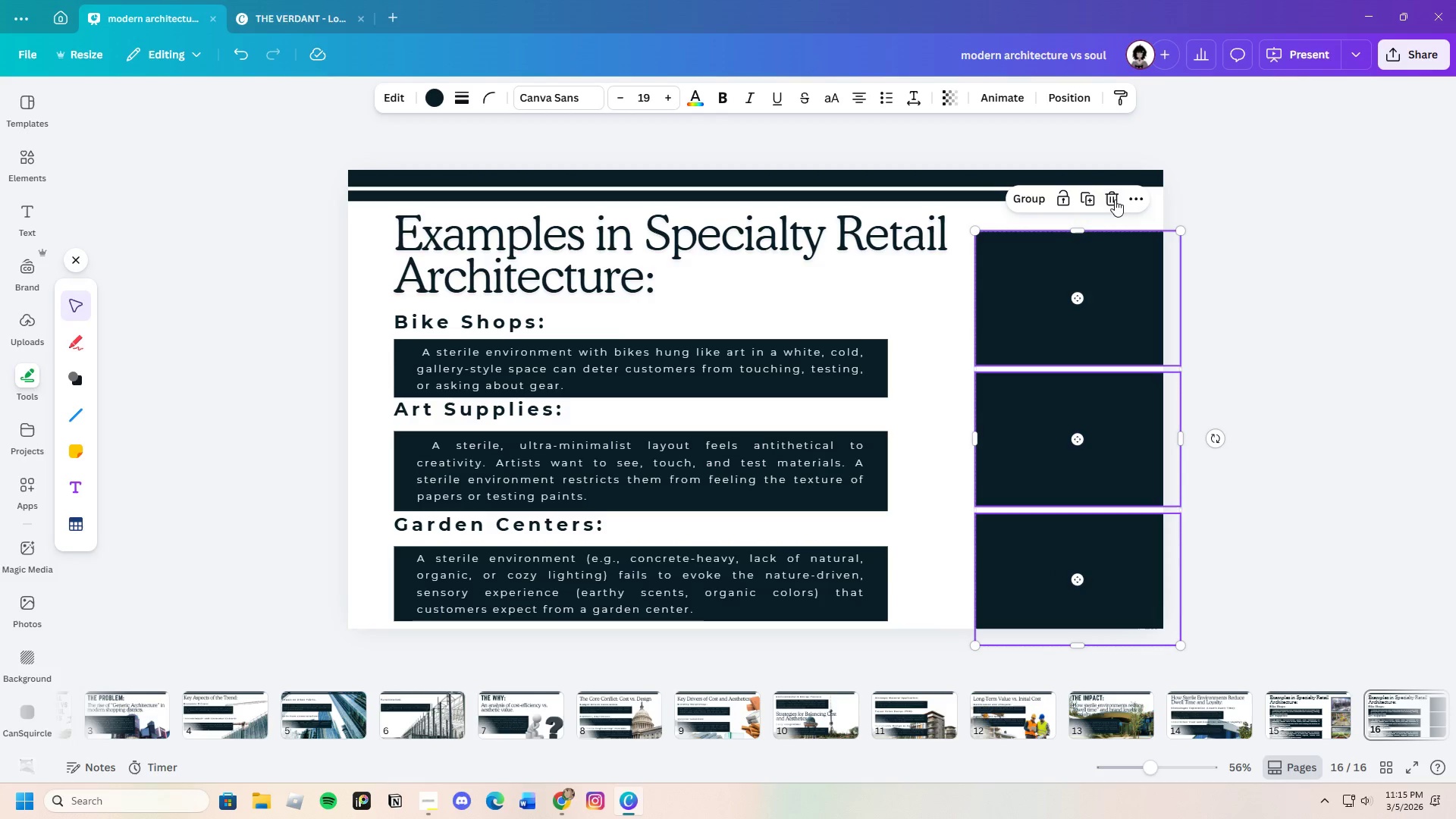 
left_click([1114, 198])
 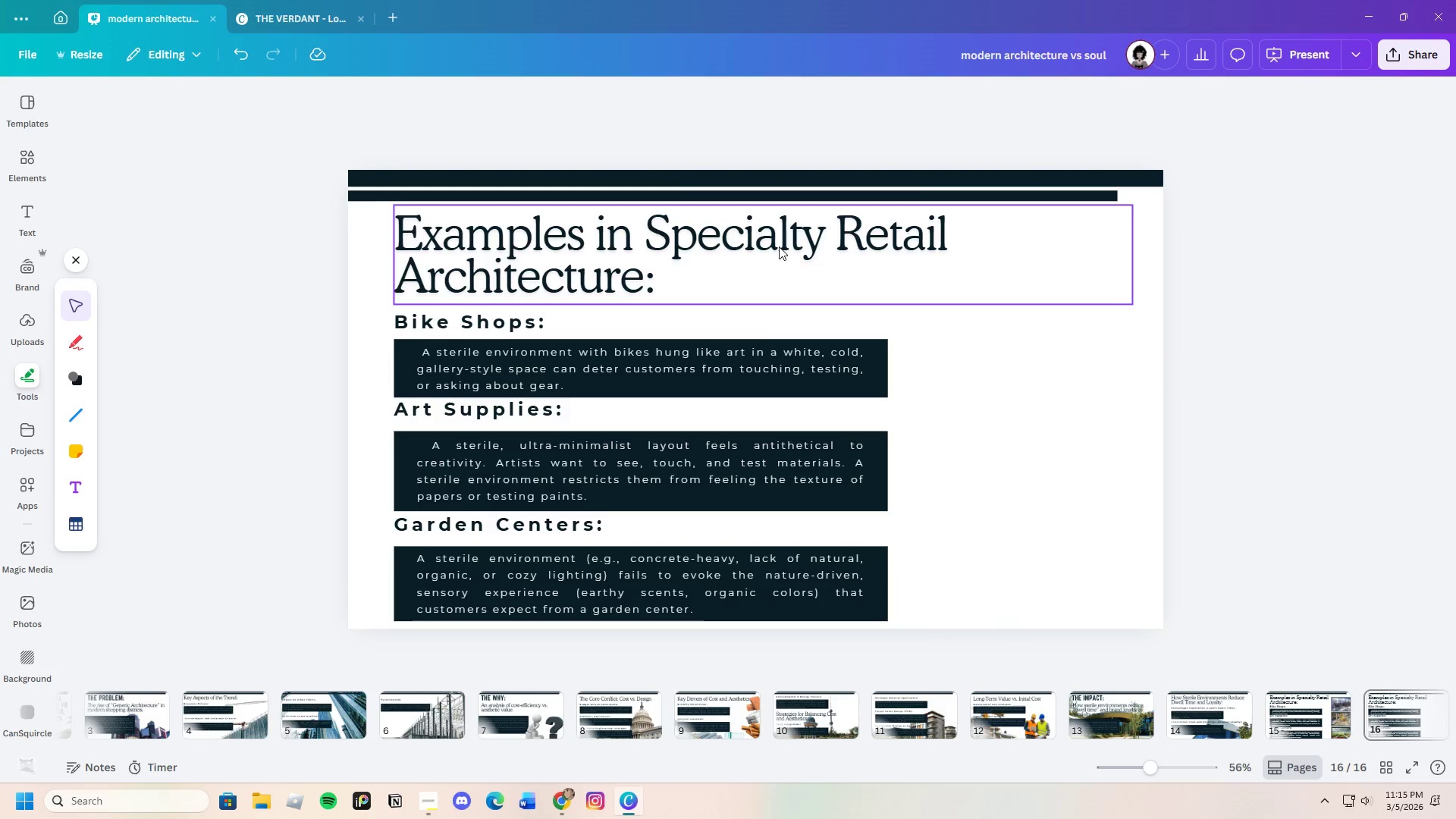 
double_click([779, 247])
 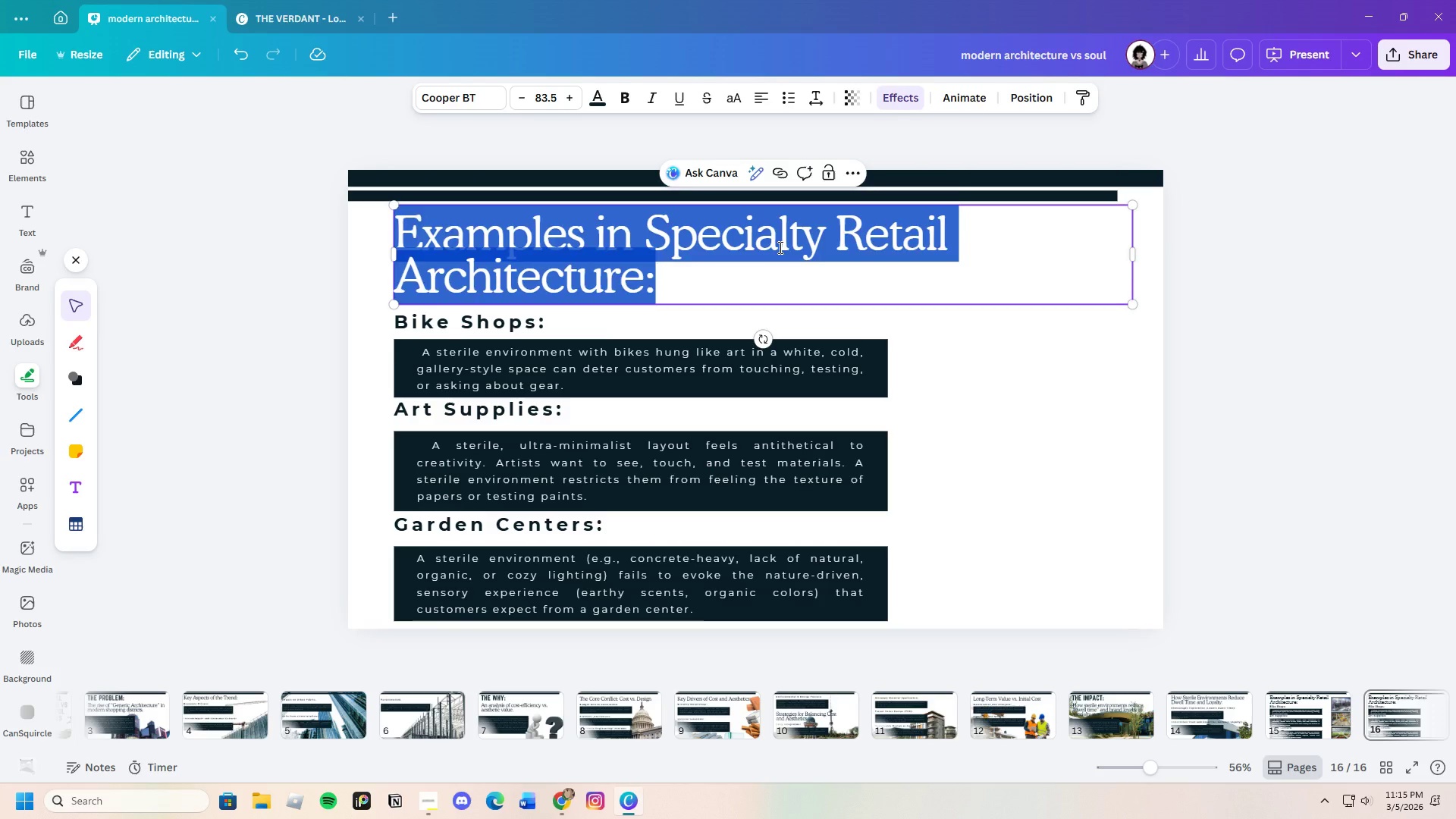 
key(Backspace)
 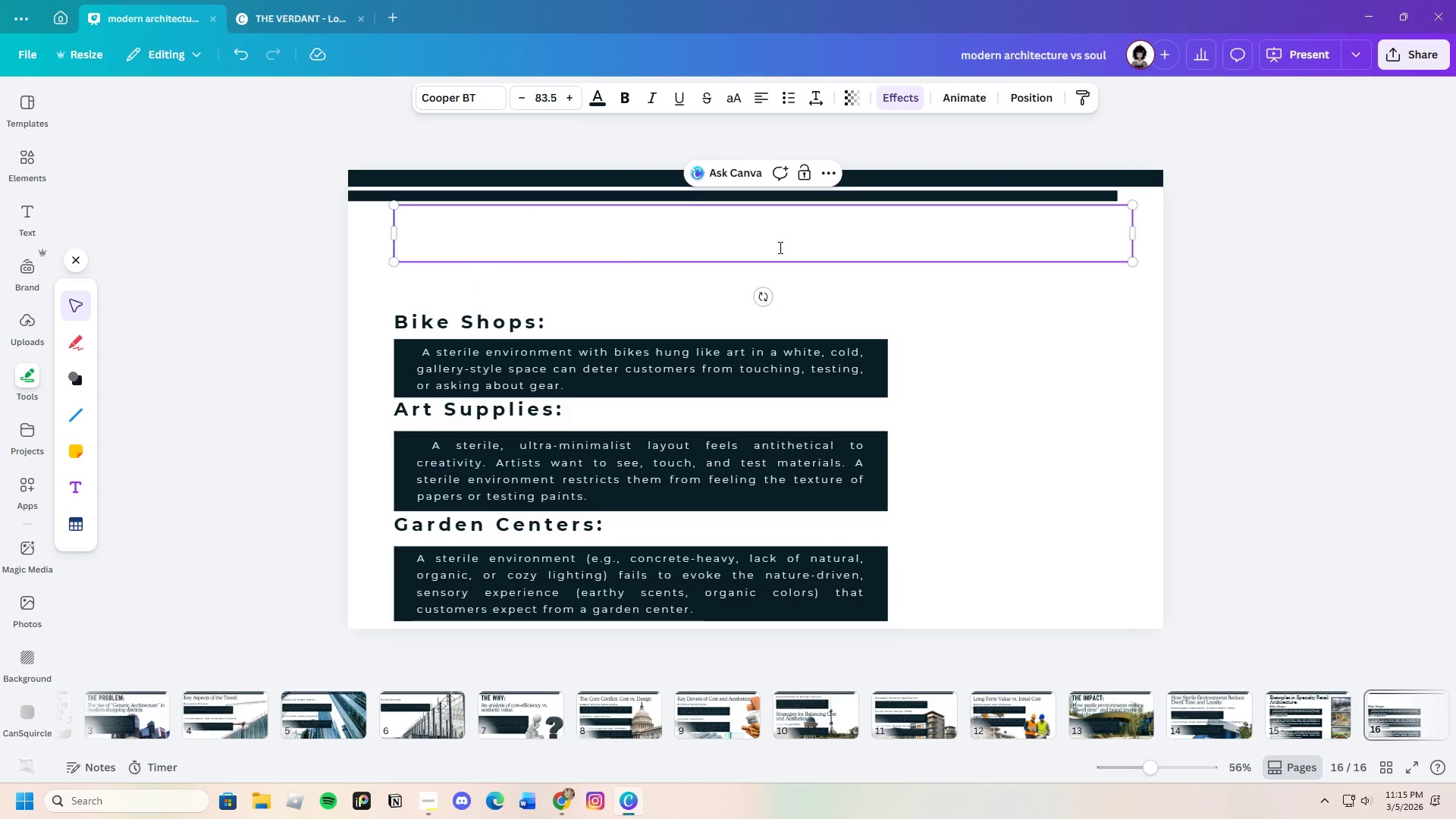 
key(Control+V)
 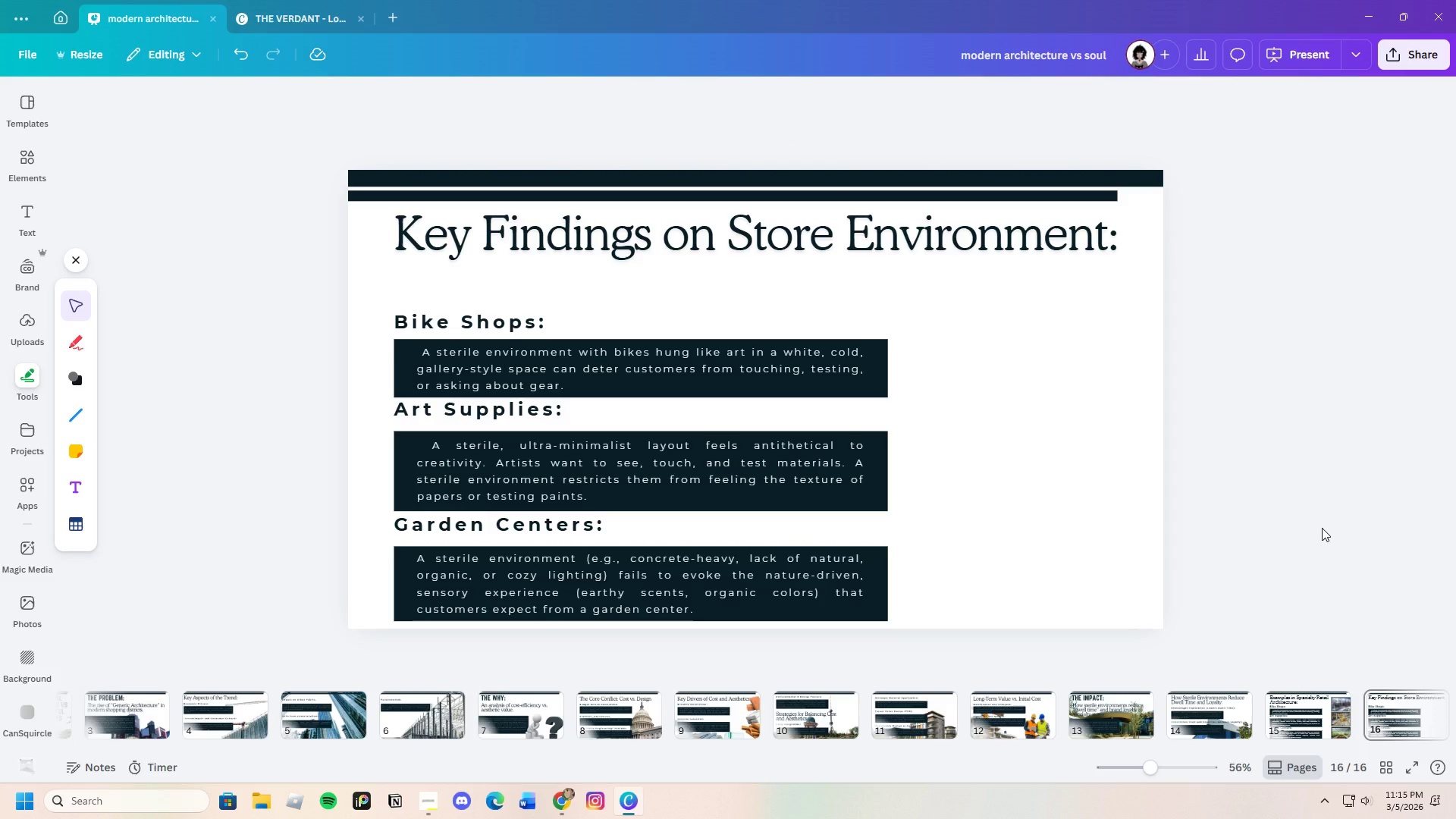 
wait(6.53)
 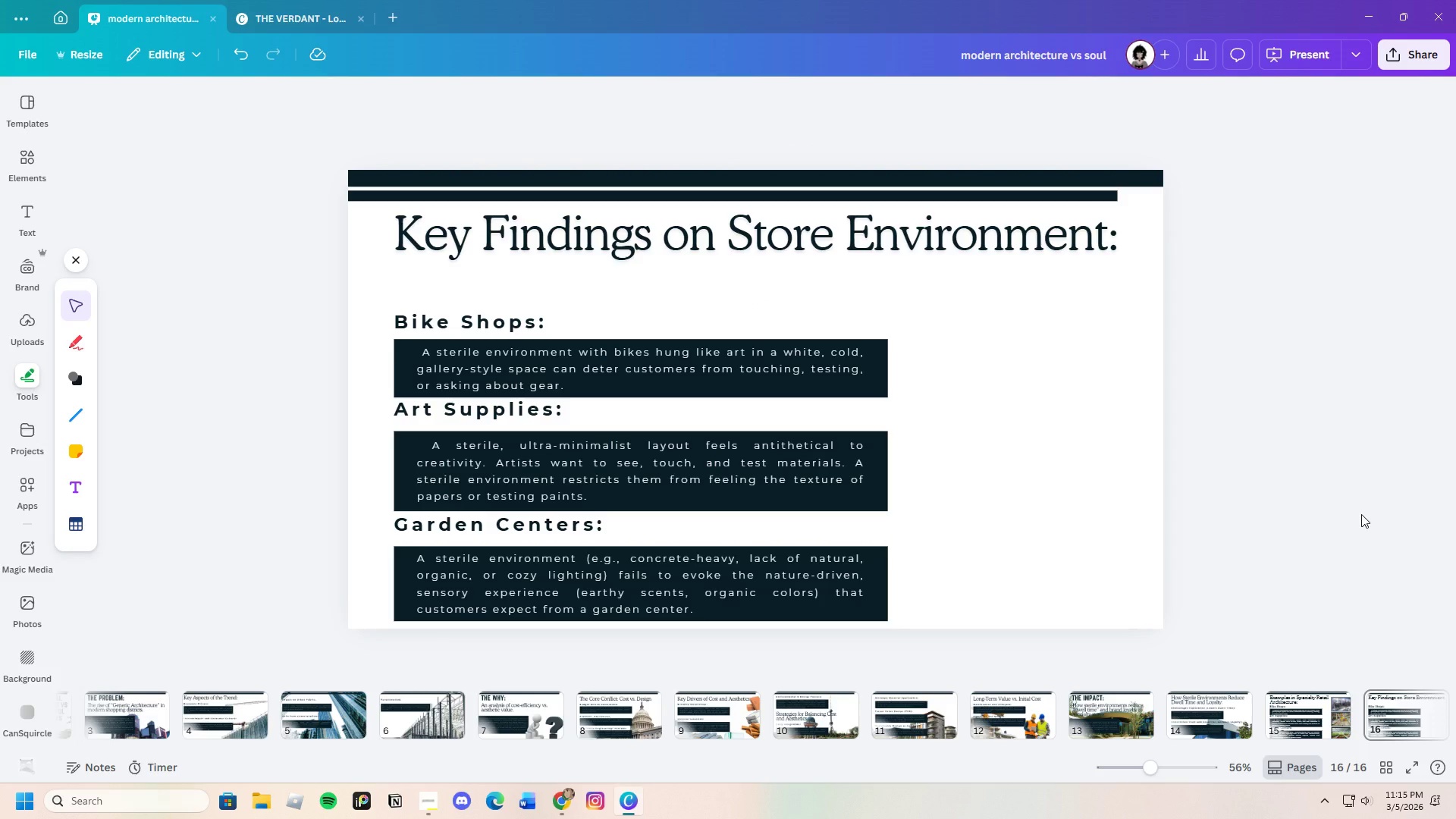 
left_click_drag(start_coordinate=[390, 300], to_coordinate=[822, 579])
 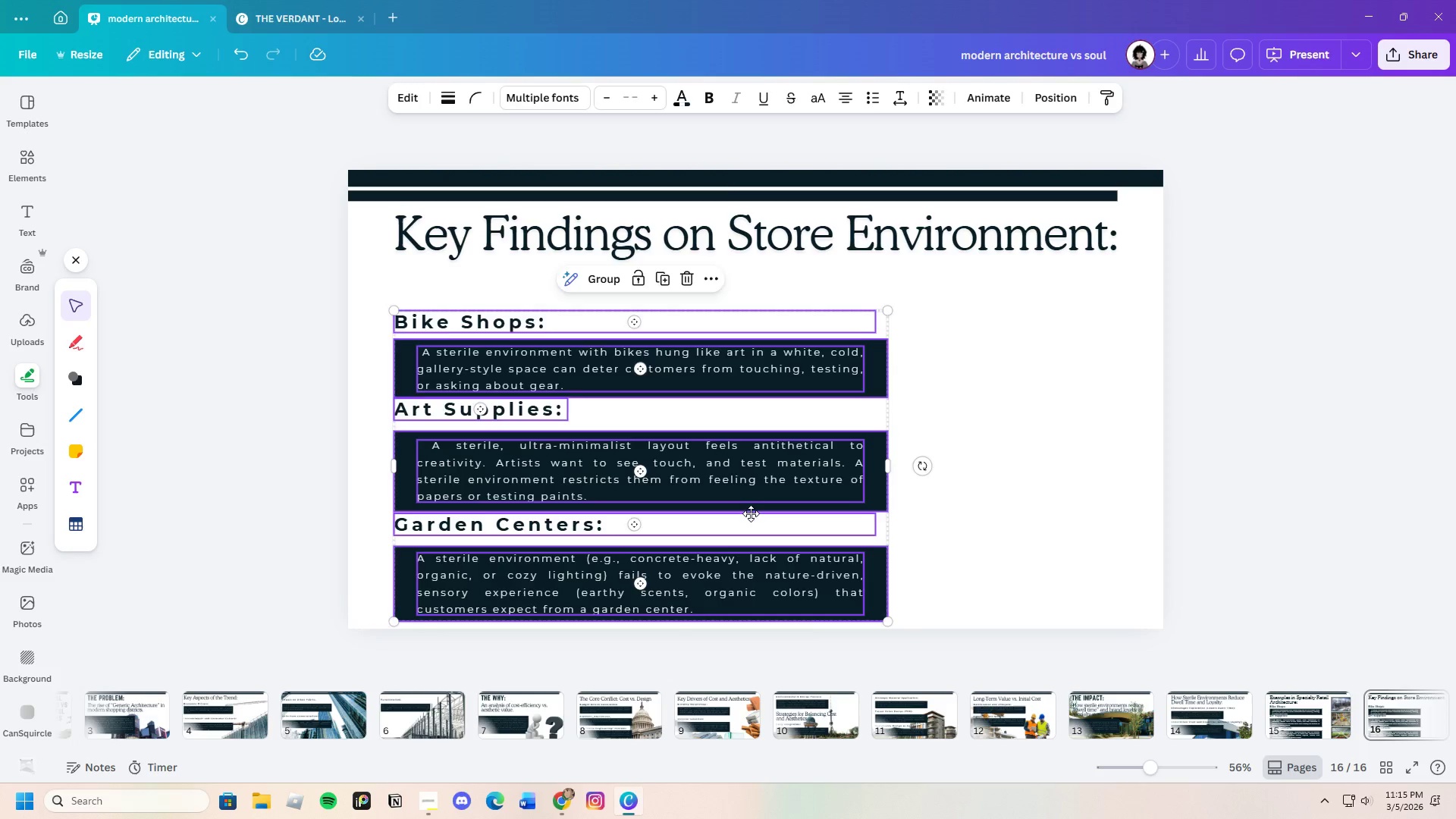 
left_click_drag(start_coordinate=[736, 516], to_coordinate=[829, 511])
 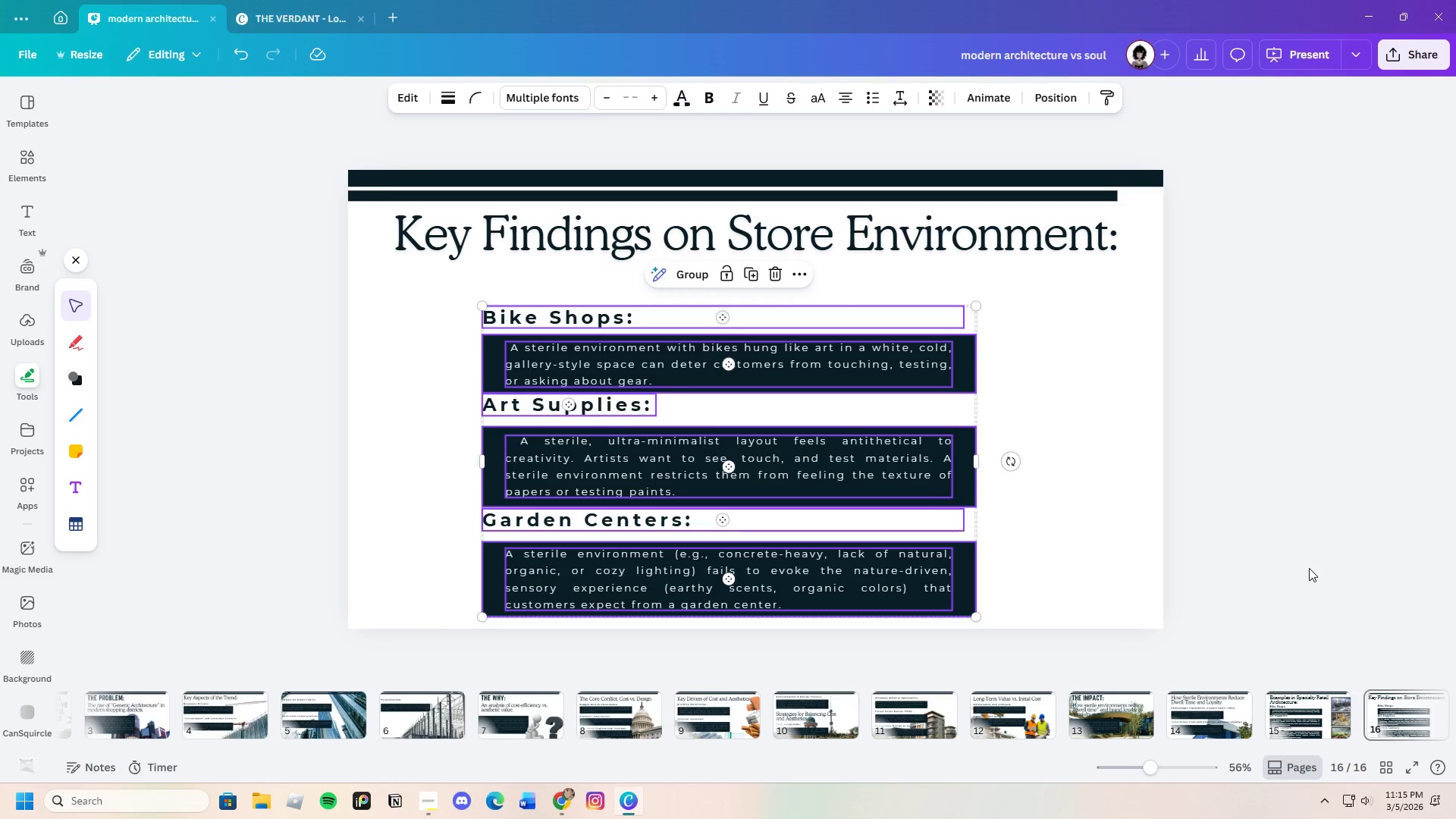 
left_click([1309, 568])
 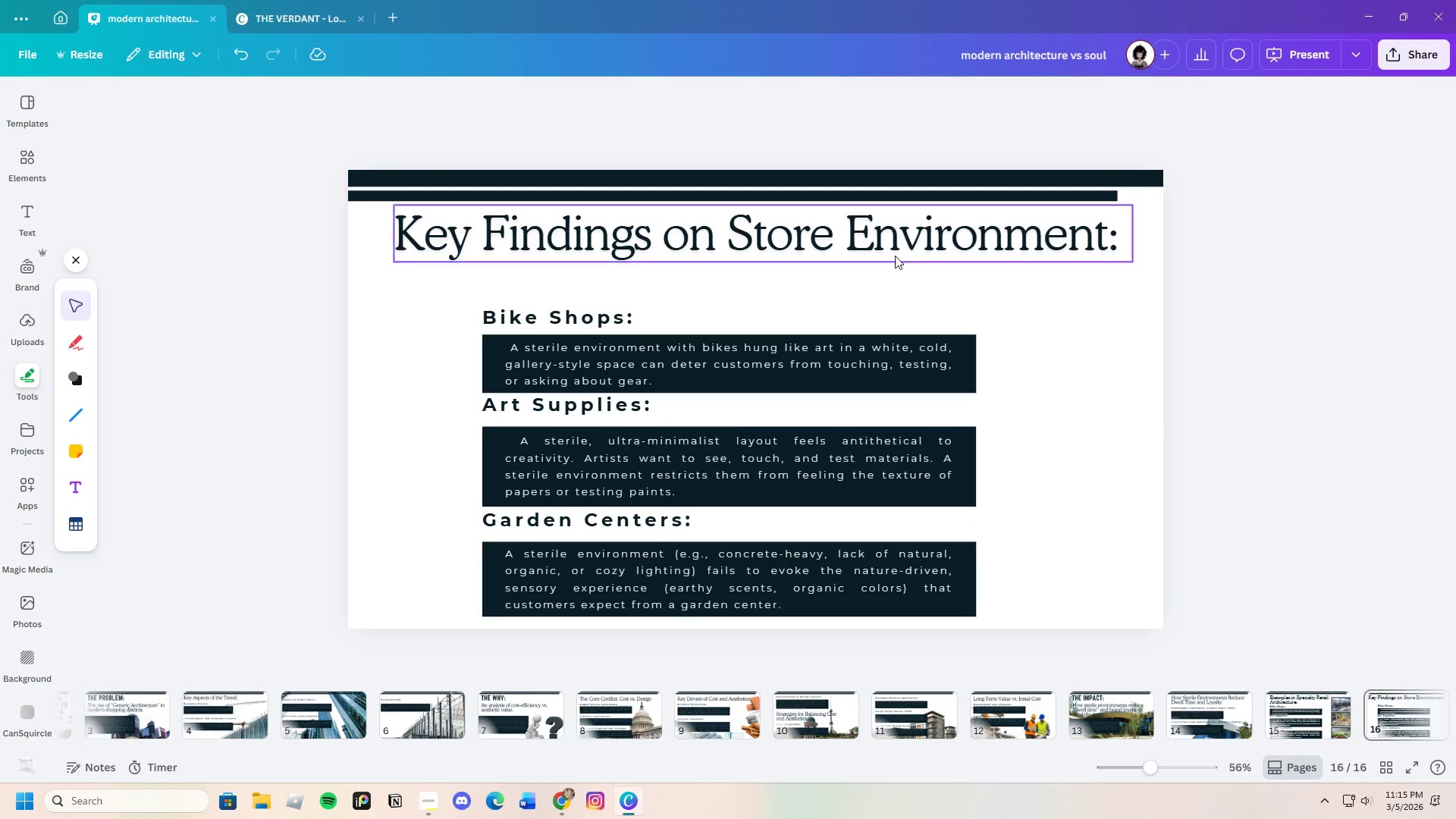 
left_click_drag(start_coordinate=[918, 251], to_coordinate=[908, 251])
 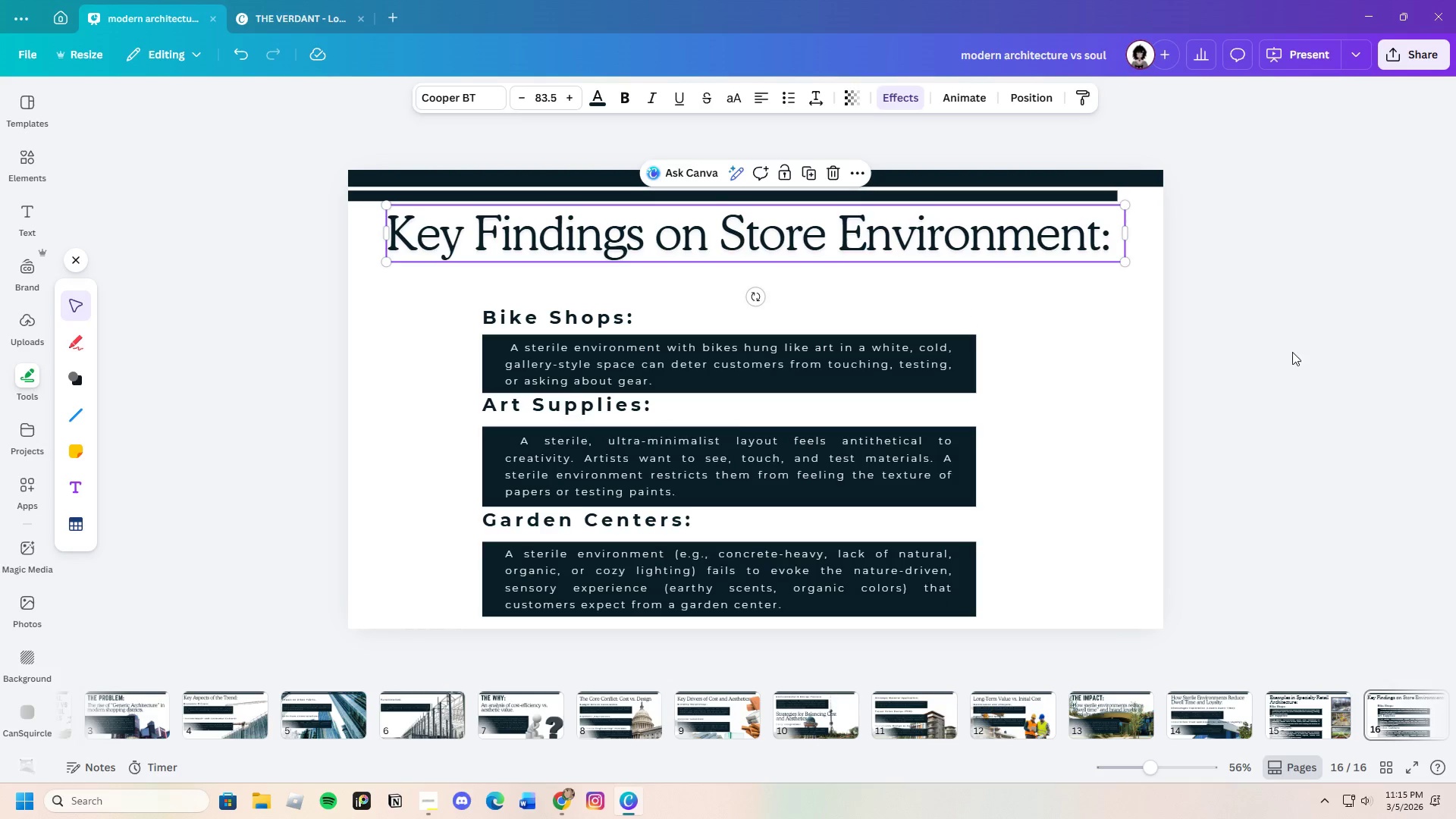 
left_click([1293, 353])
 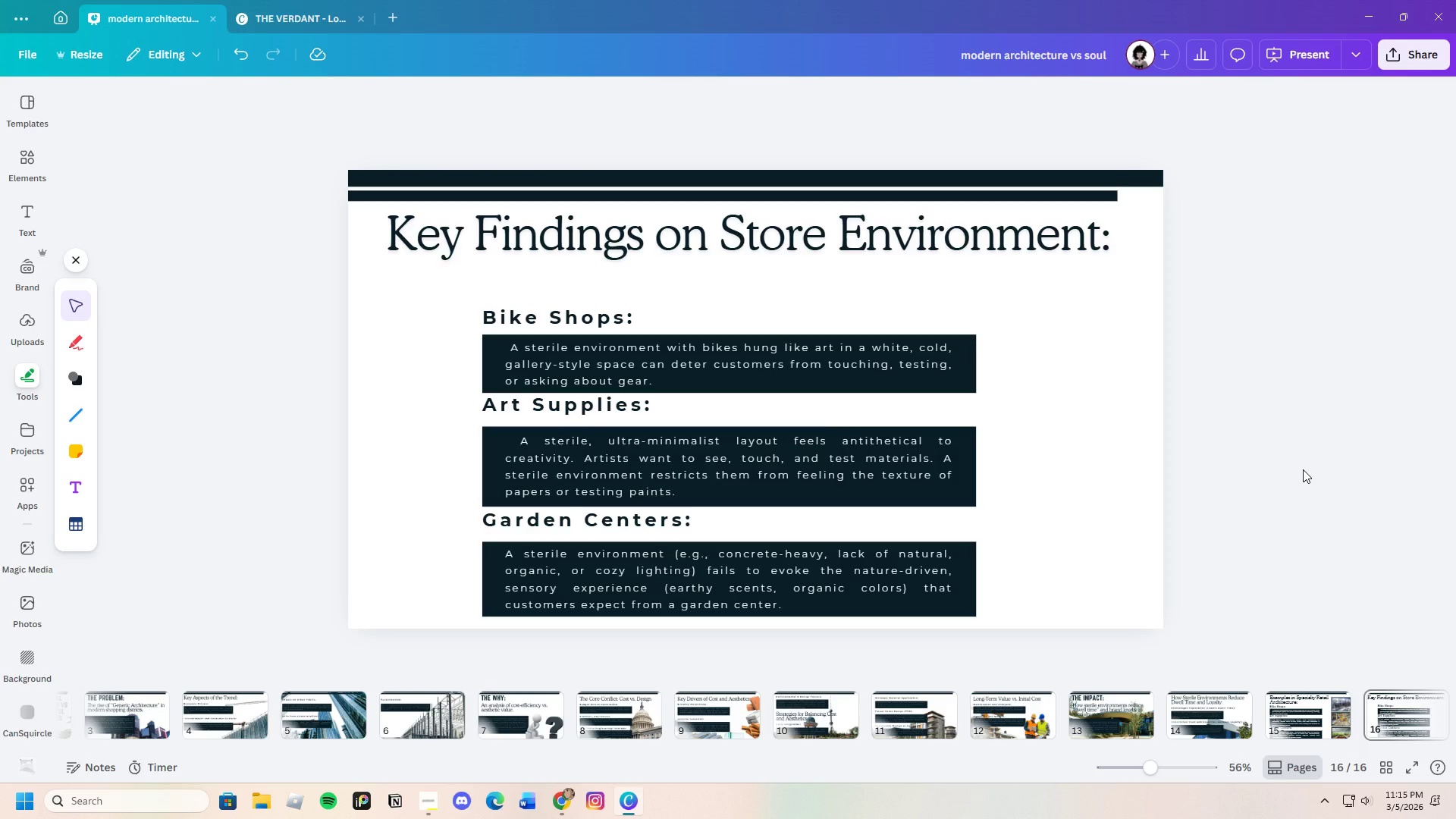 
wait(16.33)
 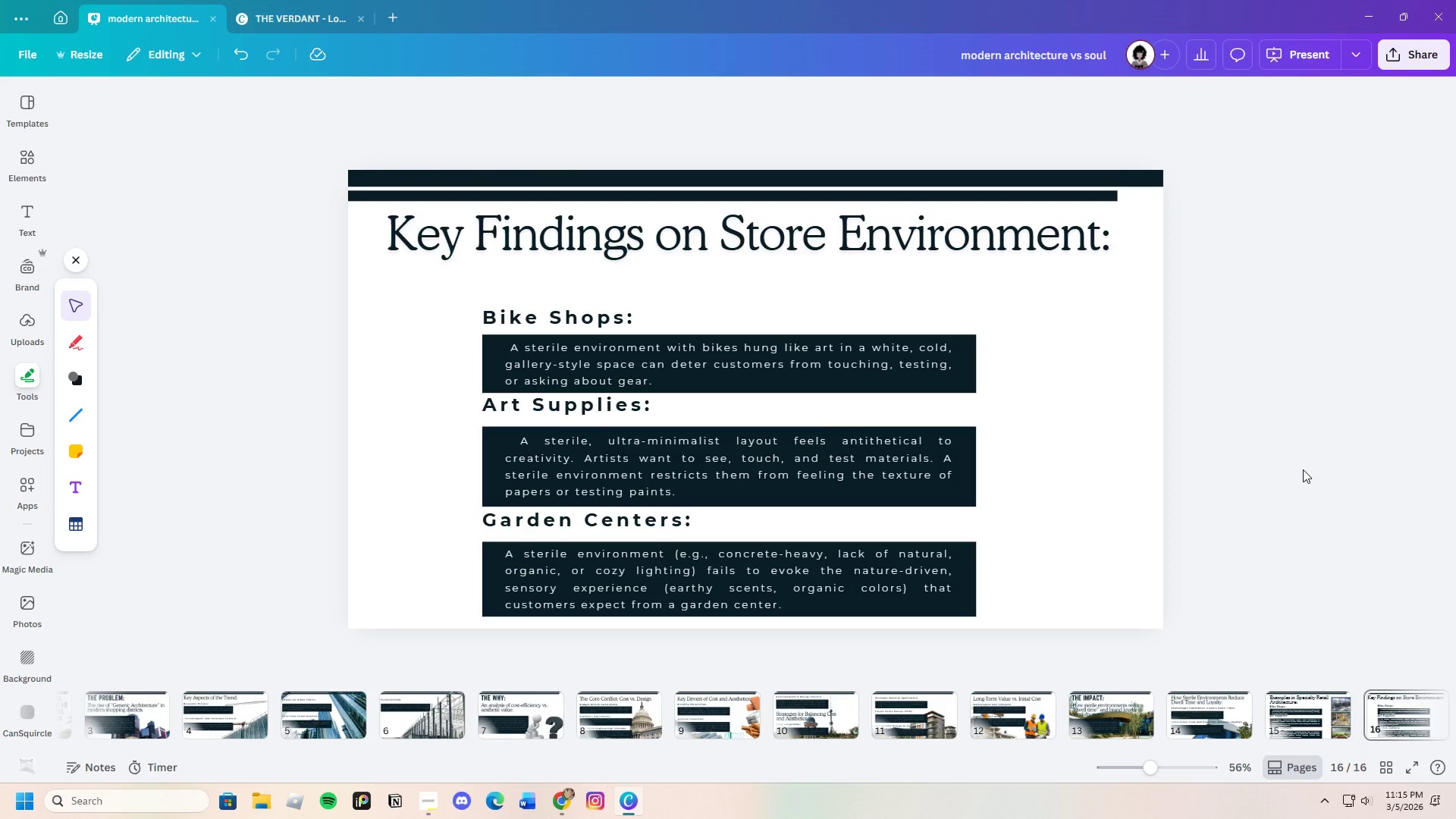 
double_click([239, 53])
 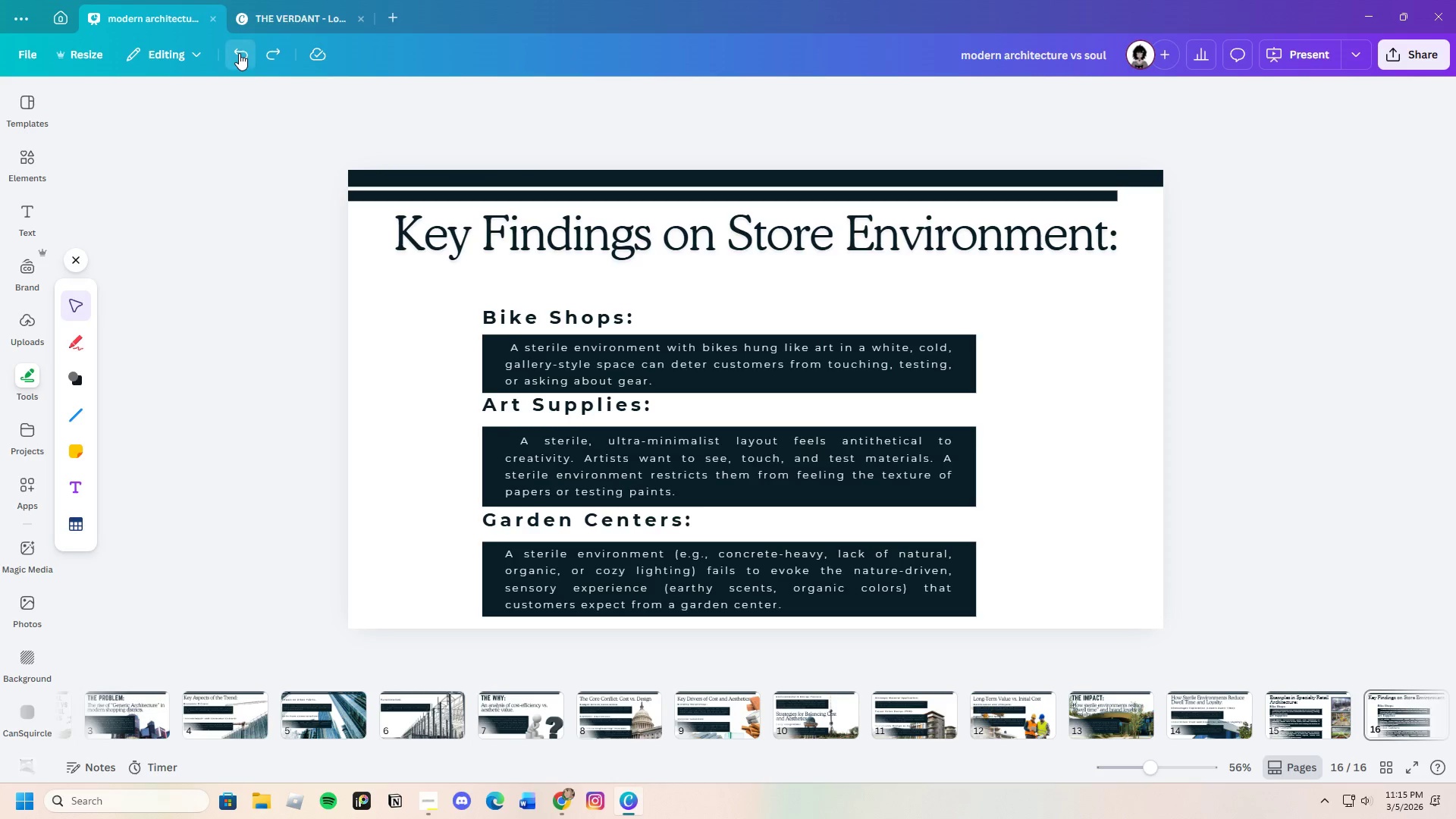 
triple_click([239, 53])
 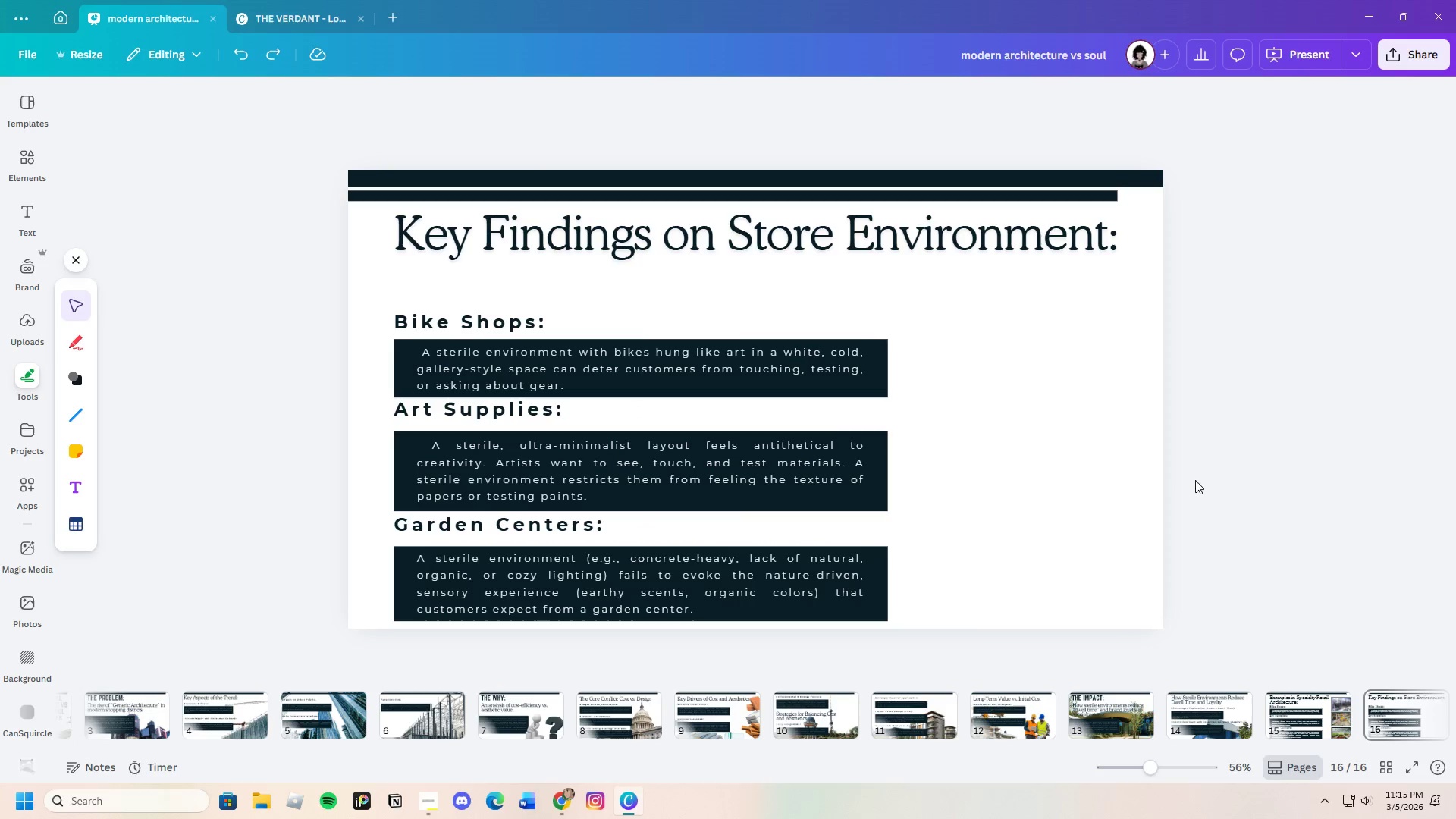 
left_click([1238, 482])
 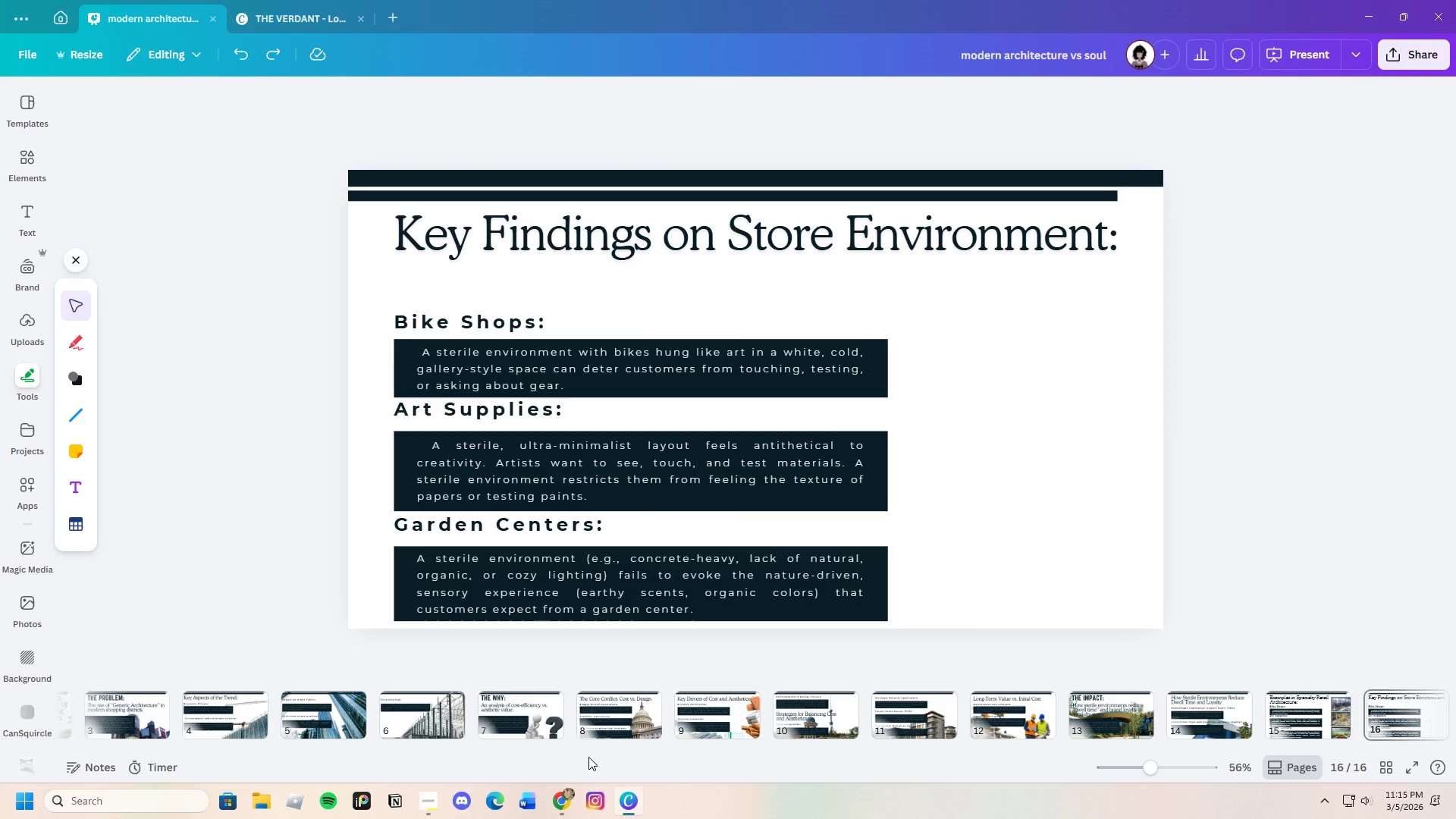 
left_click([566, 795])
 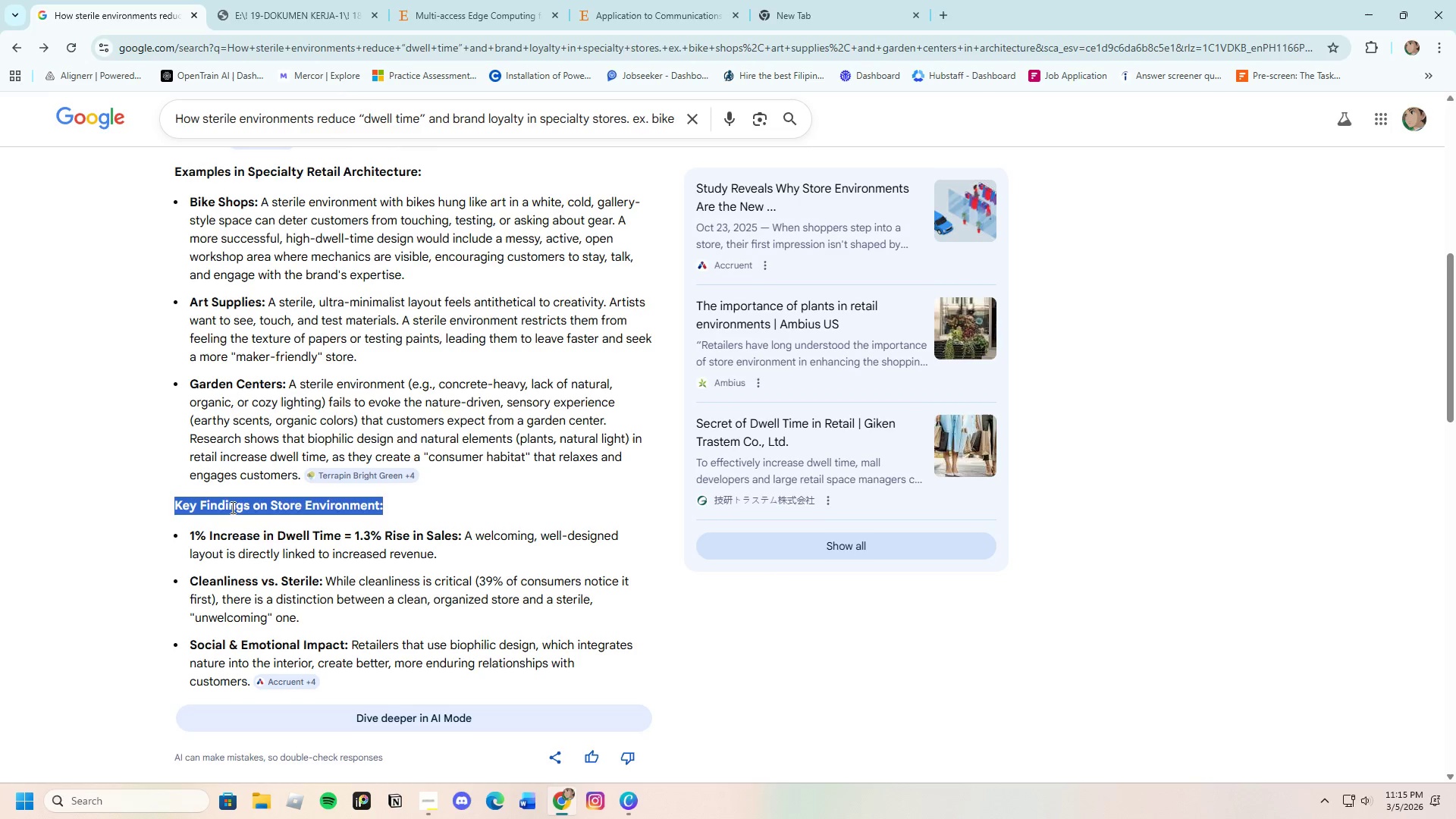 
left_click([228, 529])
 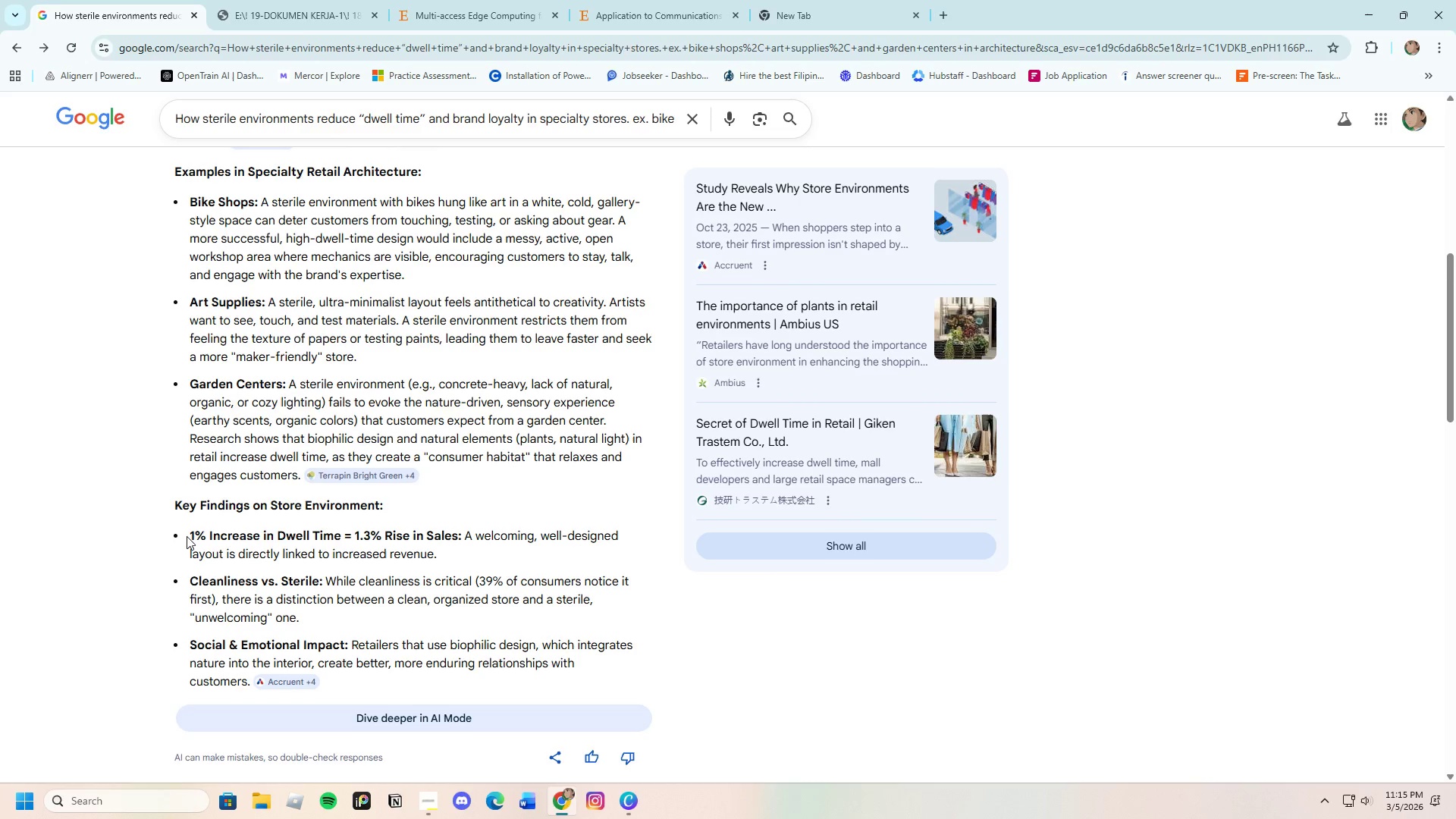 
left_click_drag(start_coordinate=[187, 536], to_coordinate=[463, 541])
 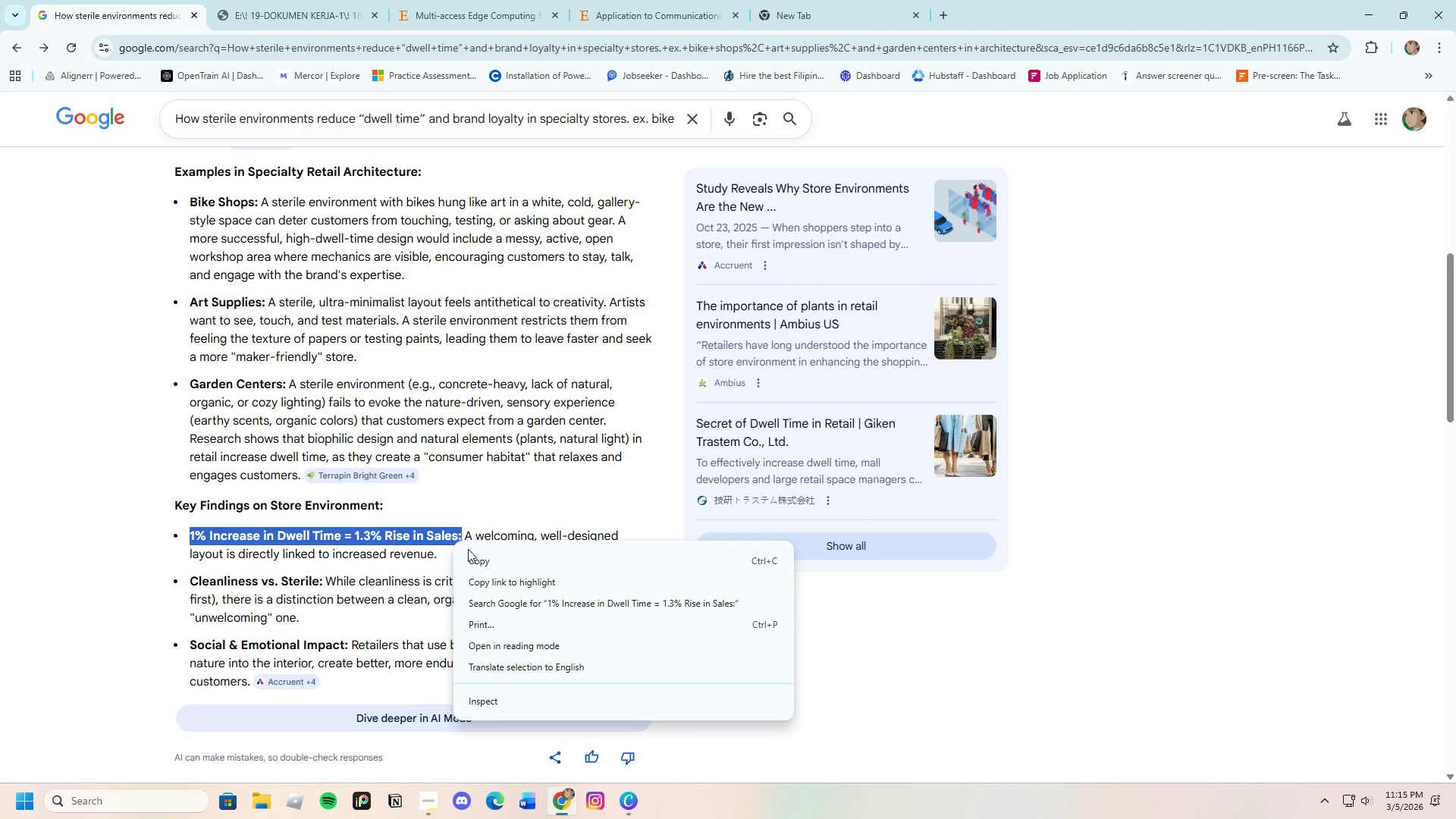 
left_click([476, 557])
 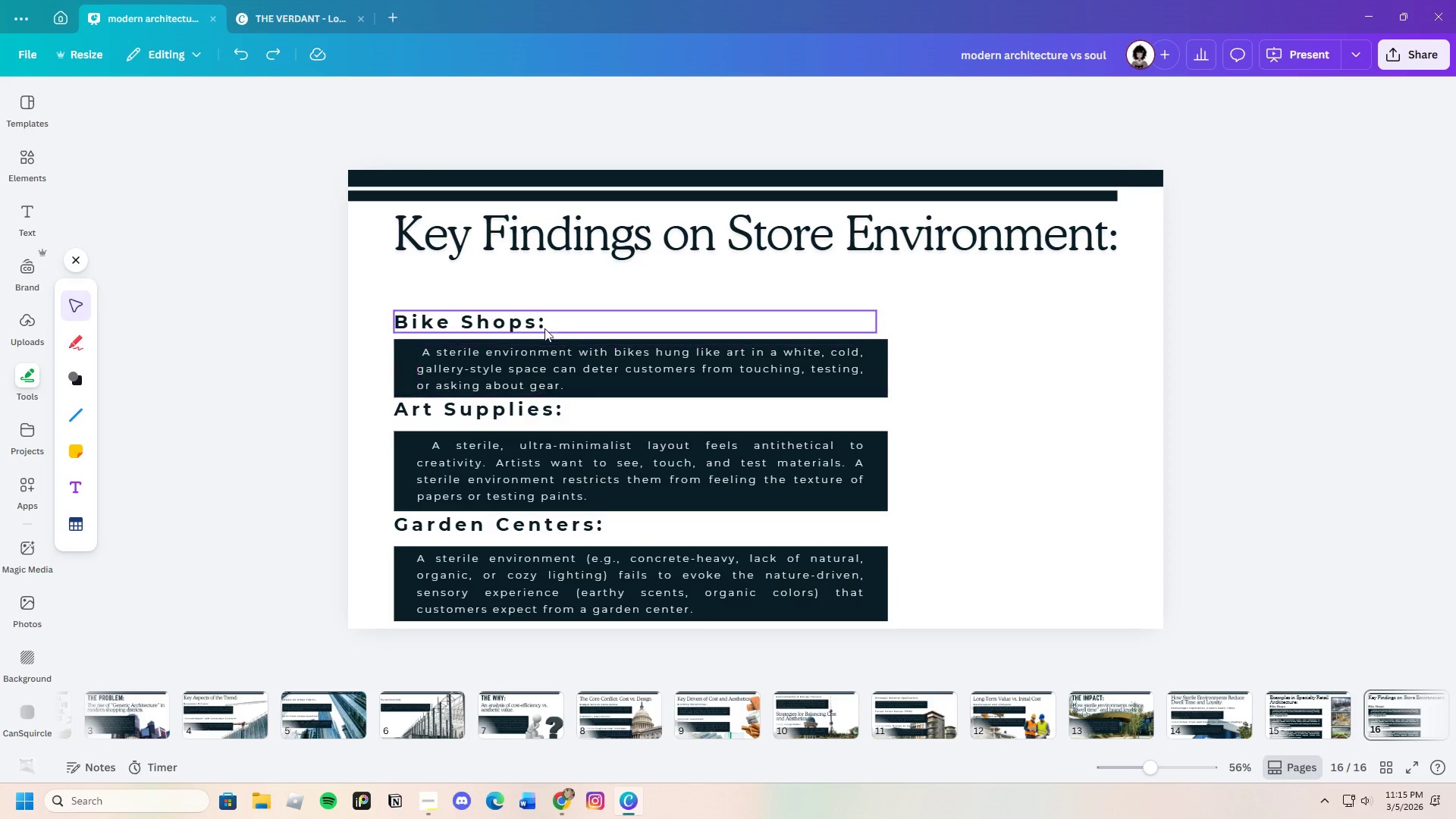 
double_click([541, 326])
 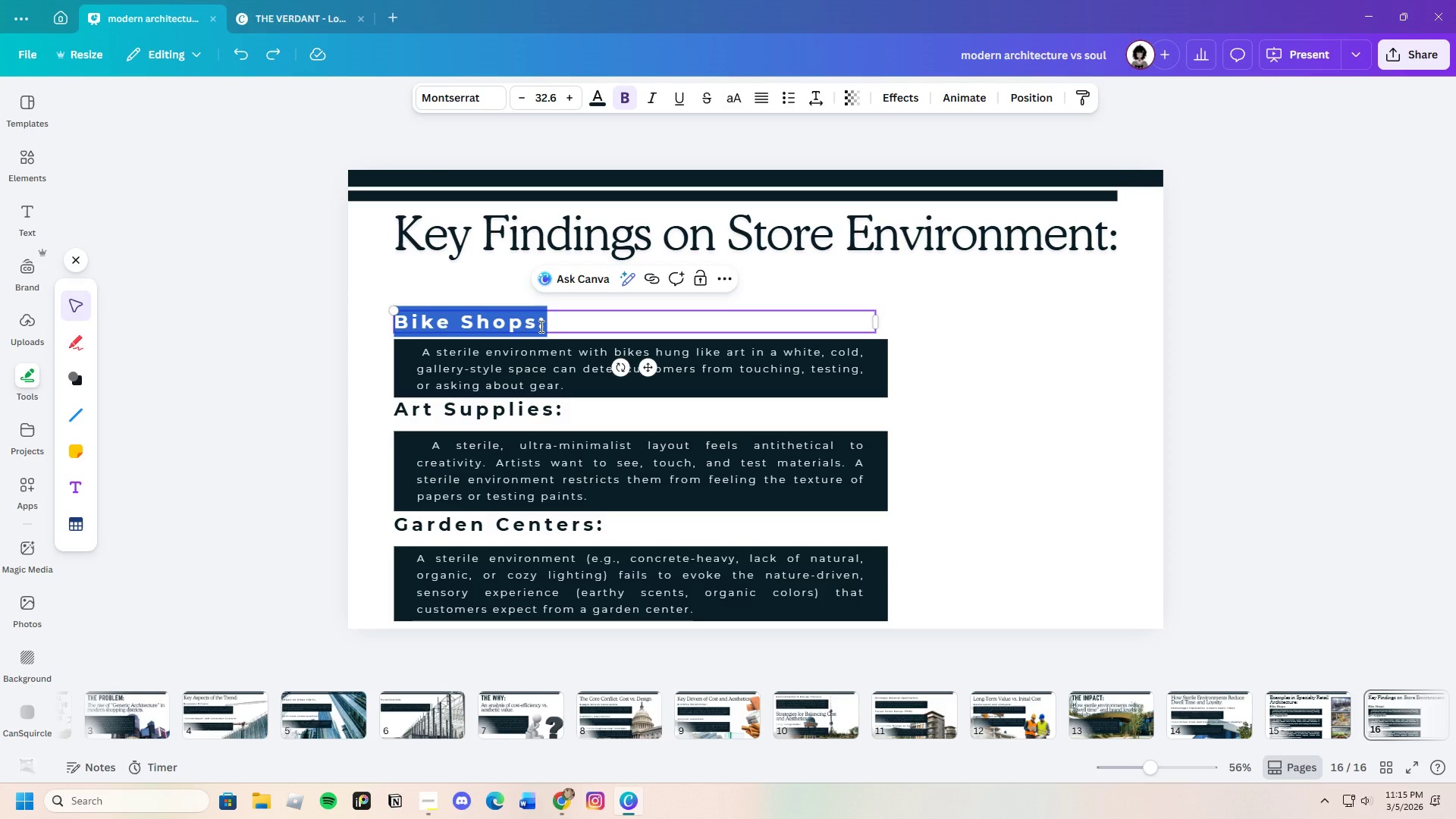 
key(Backspace)
 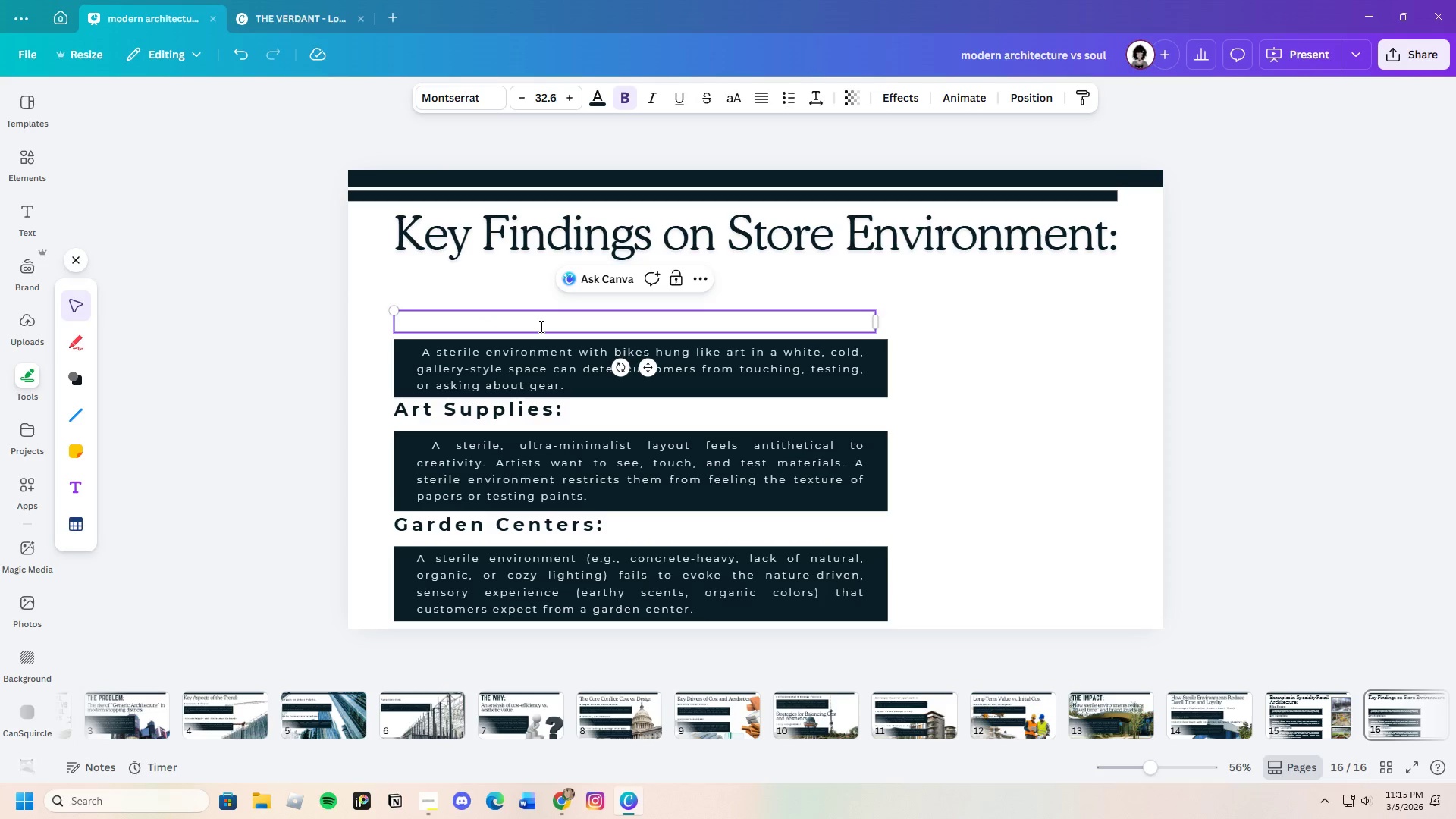 
key(Control+V)
 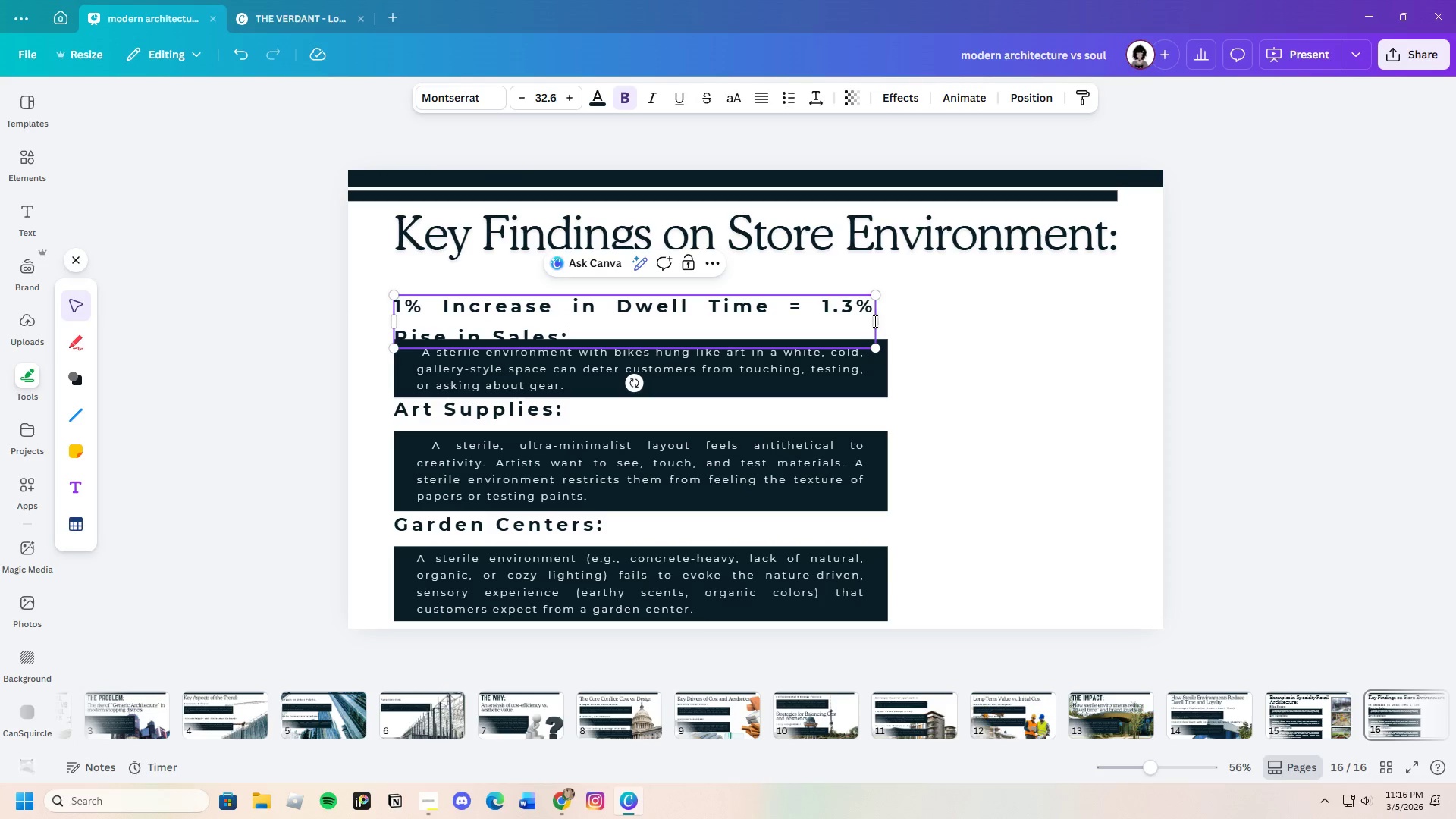 
left_click_drag(start_coordinate=[878, 321], to_coordinate=[1015, 321])
 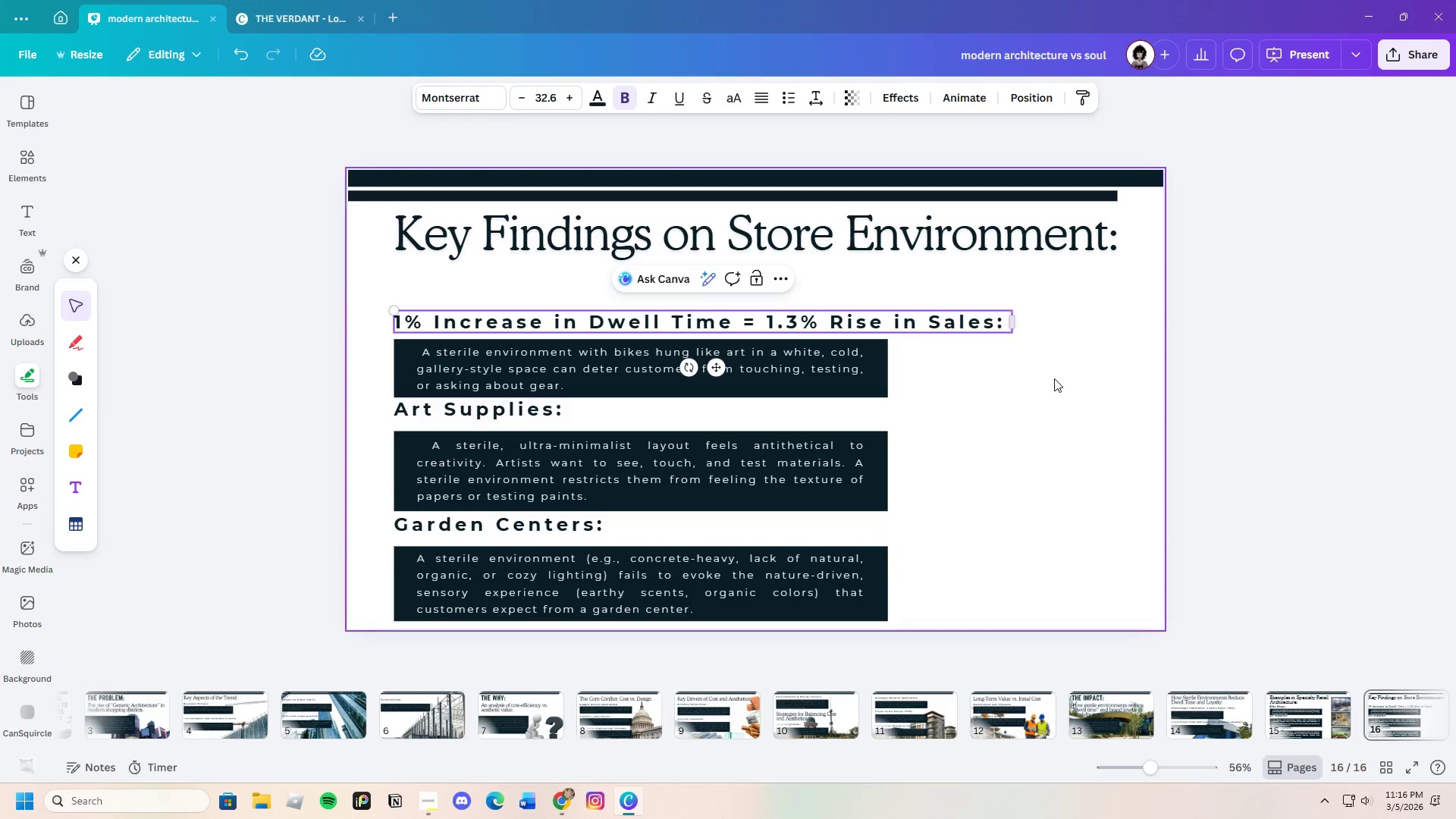 
left_click([1055, 379])
 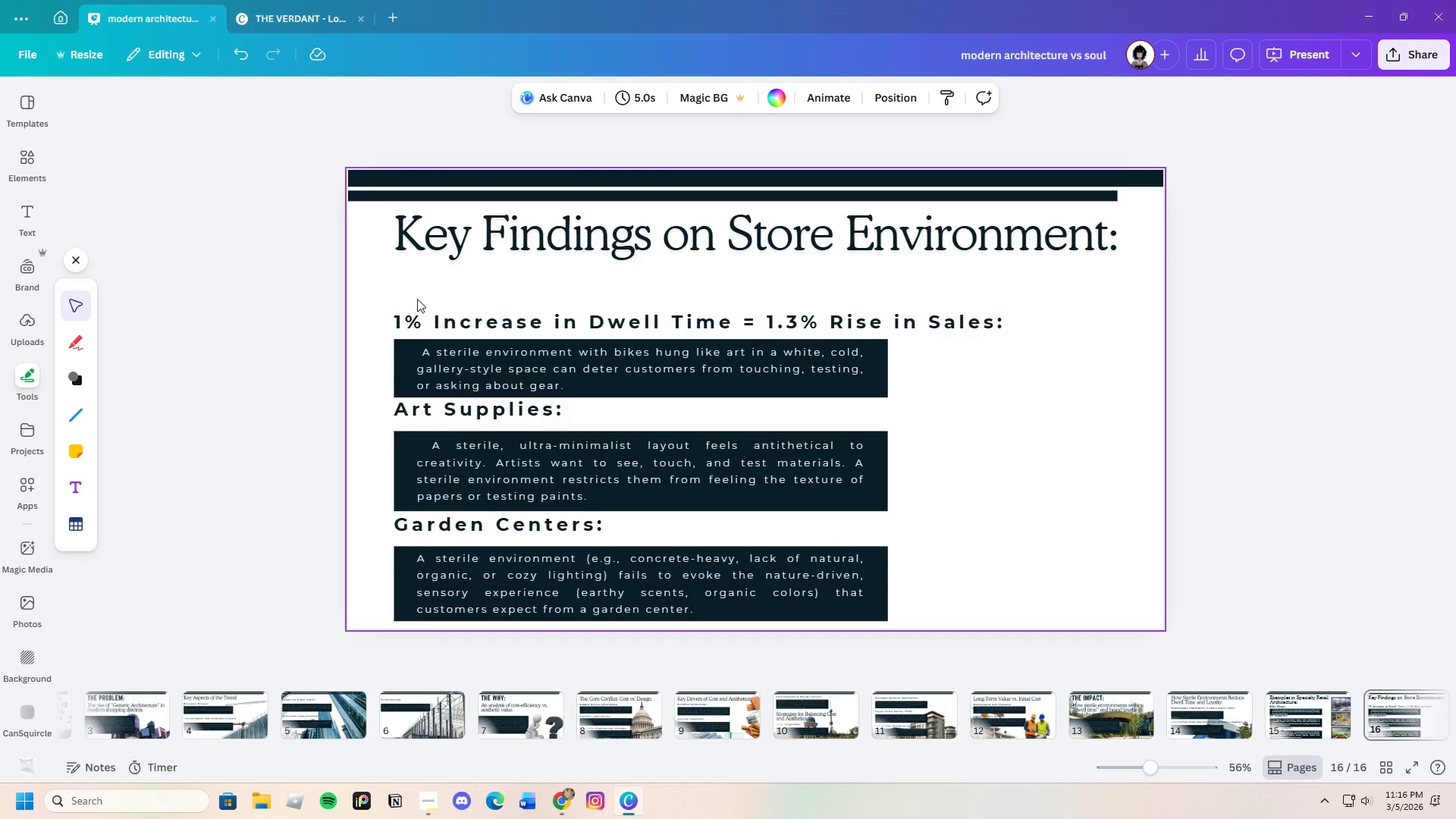 
left_click_drag(start_coordinate=[410, 298], to_coordinate=[871, 615])
 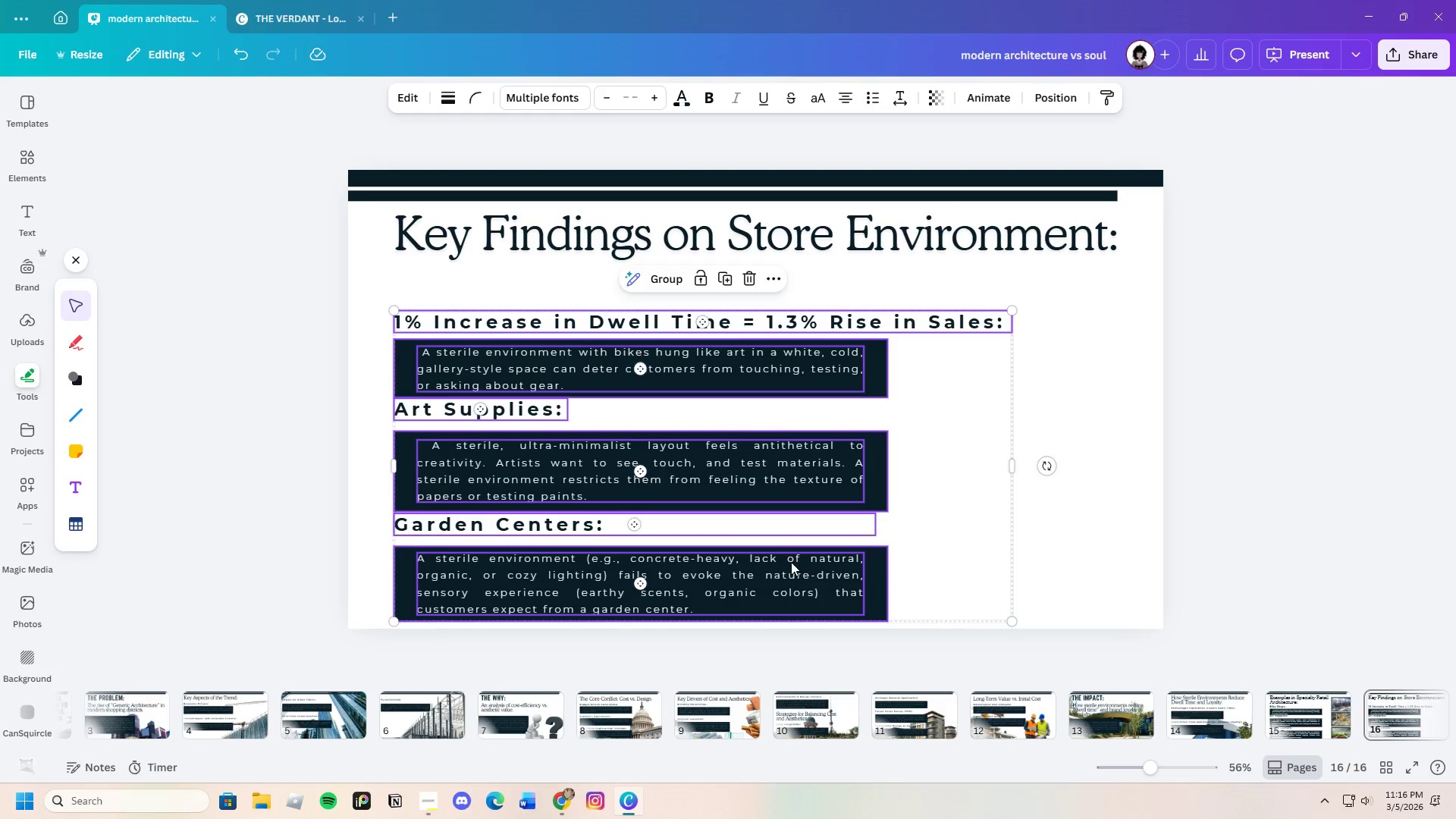 
left_click_drag(start_coordinate=[791, 562], to_coordinate=[787, 539])
 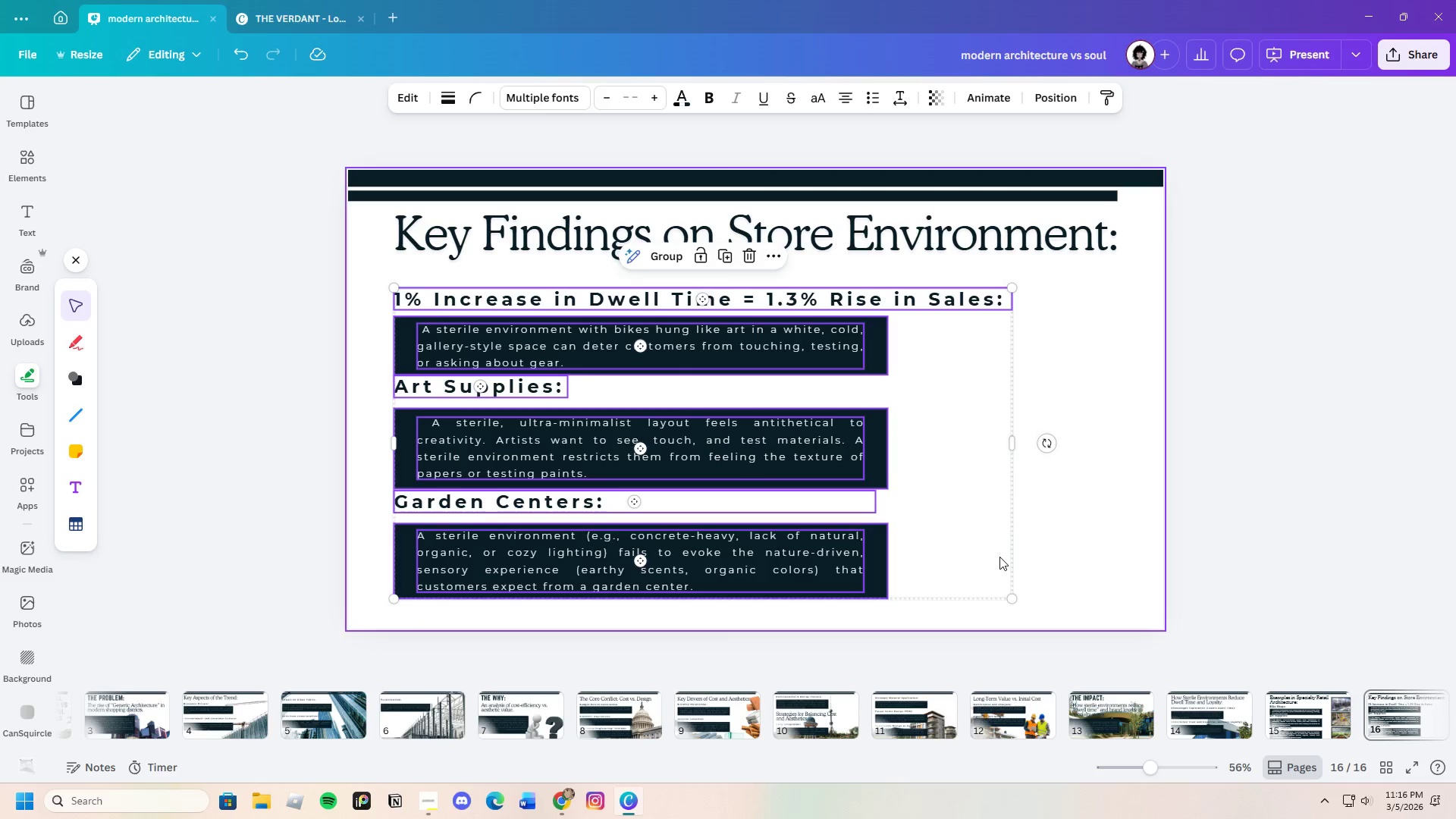 
left_click([999, 557])
 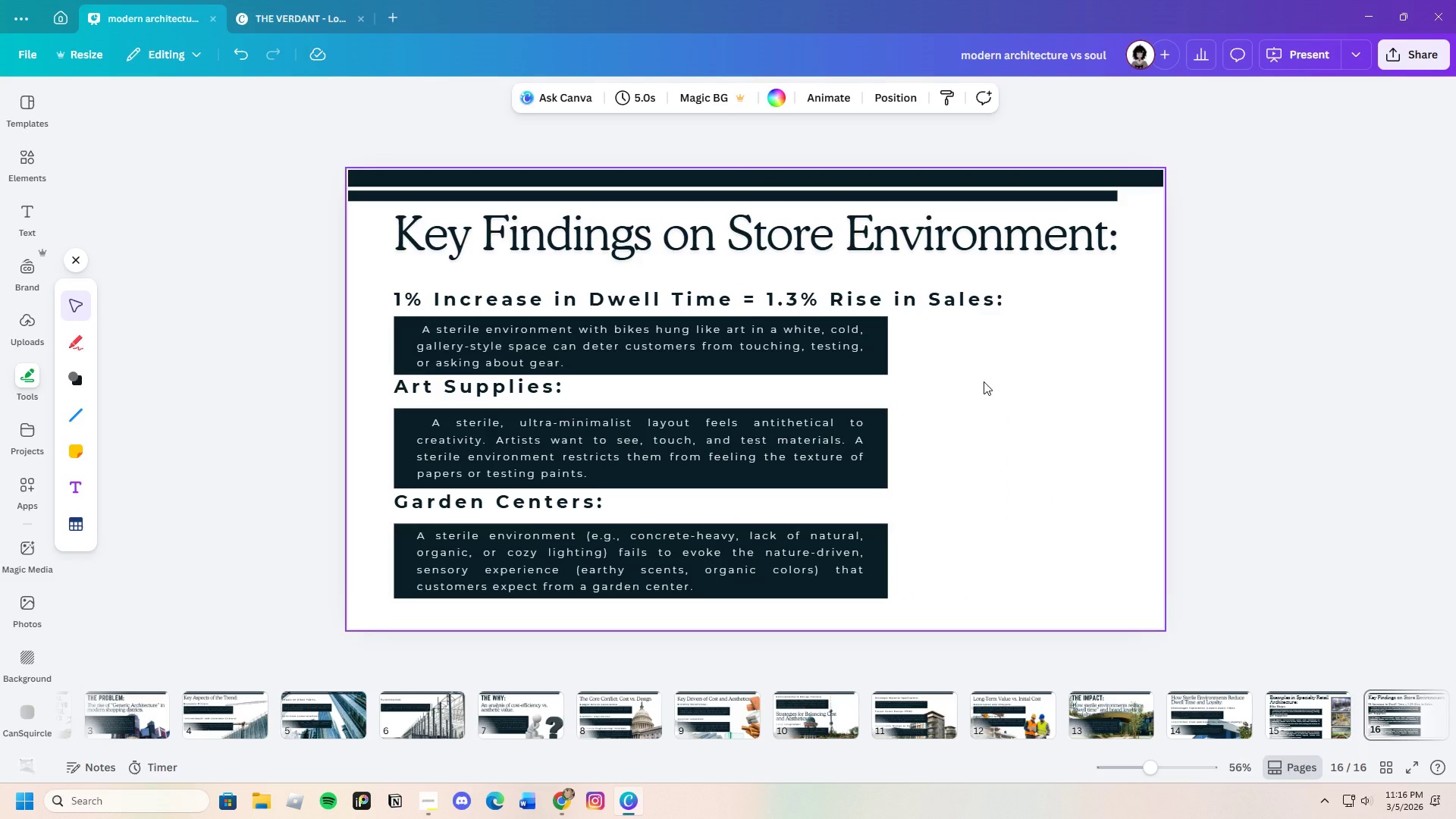 
left_click_drag(start_coordinate=[980, 381], to_coordinate=[691, 297])
 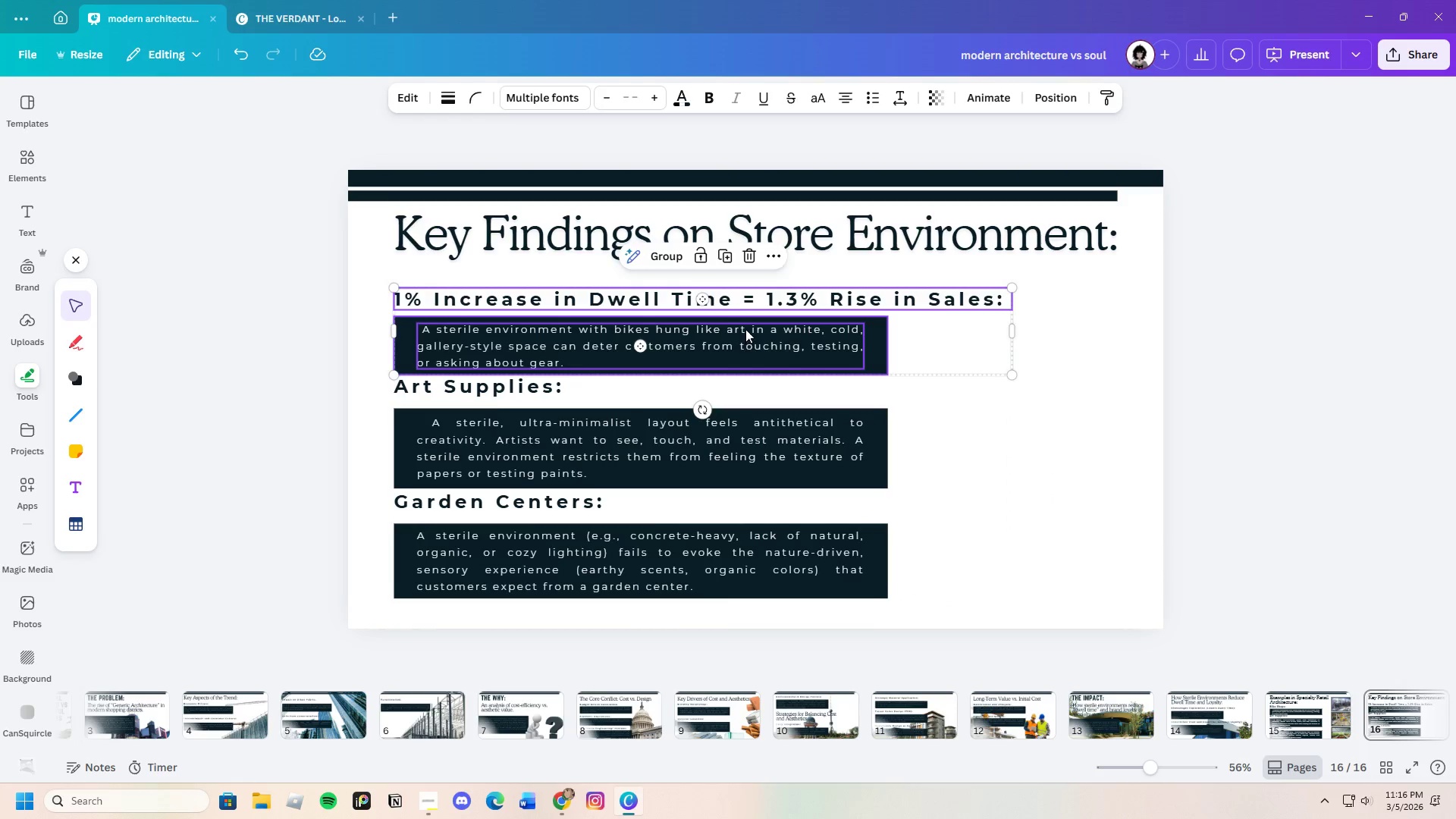 
left_click_drag(start_coordinate=[745, 332], to_coordinate=[742, 321])
 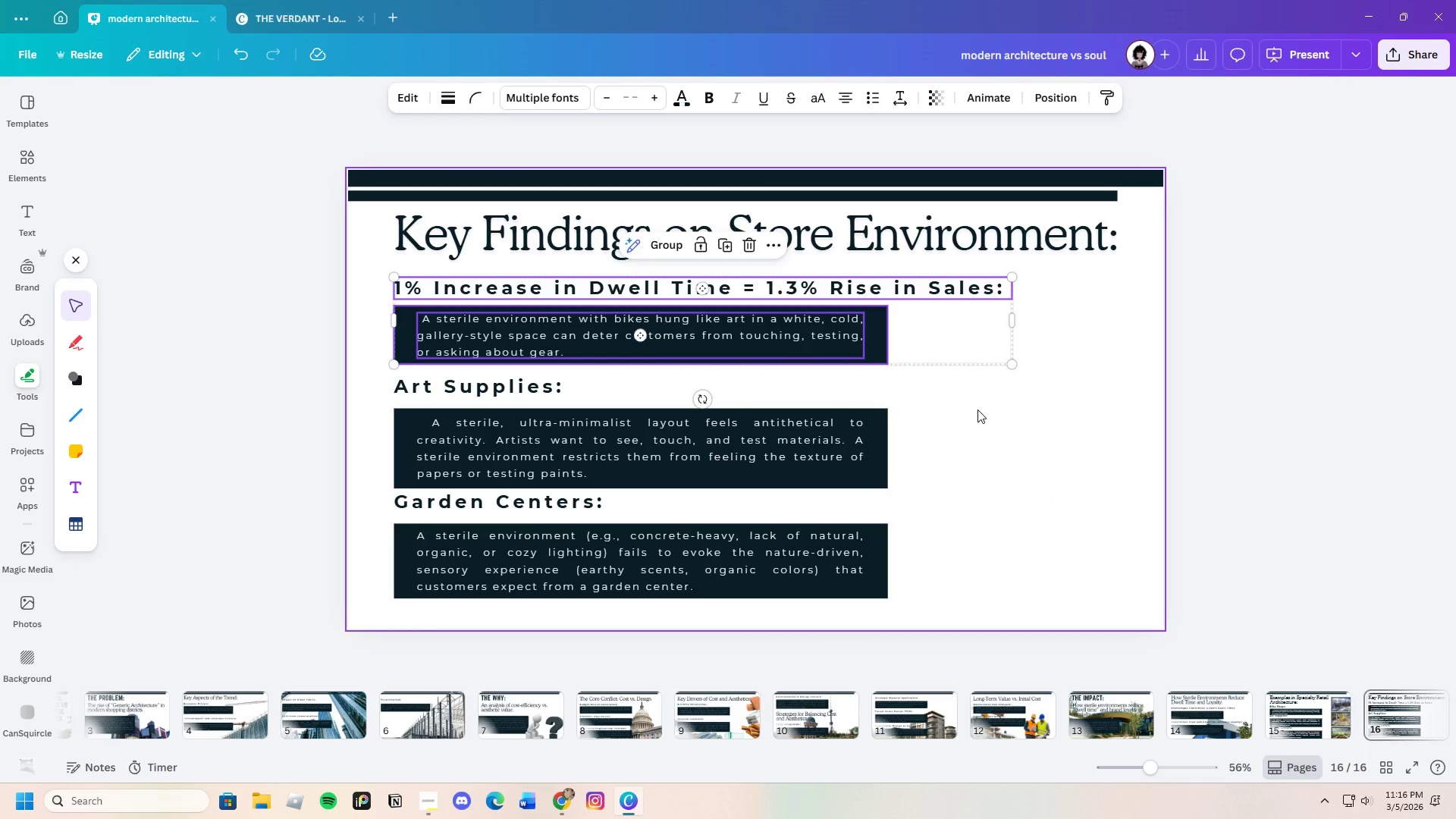 
left_click([982, 410])
 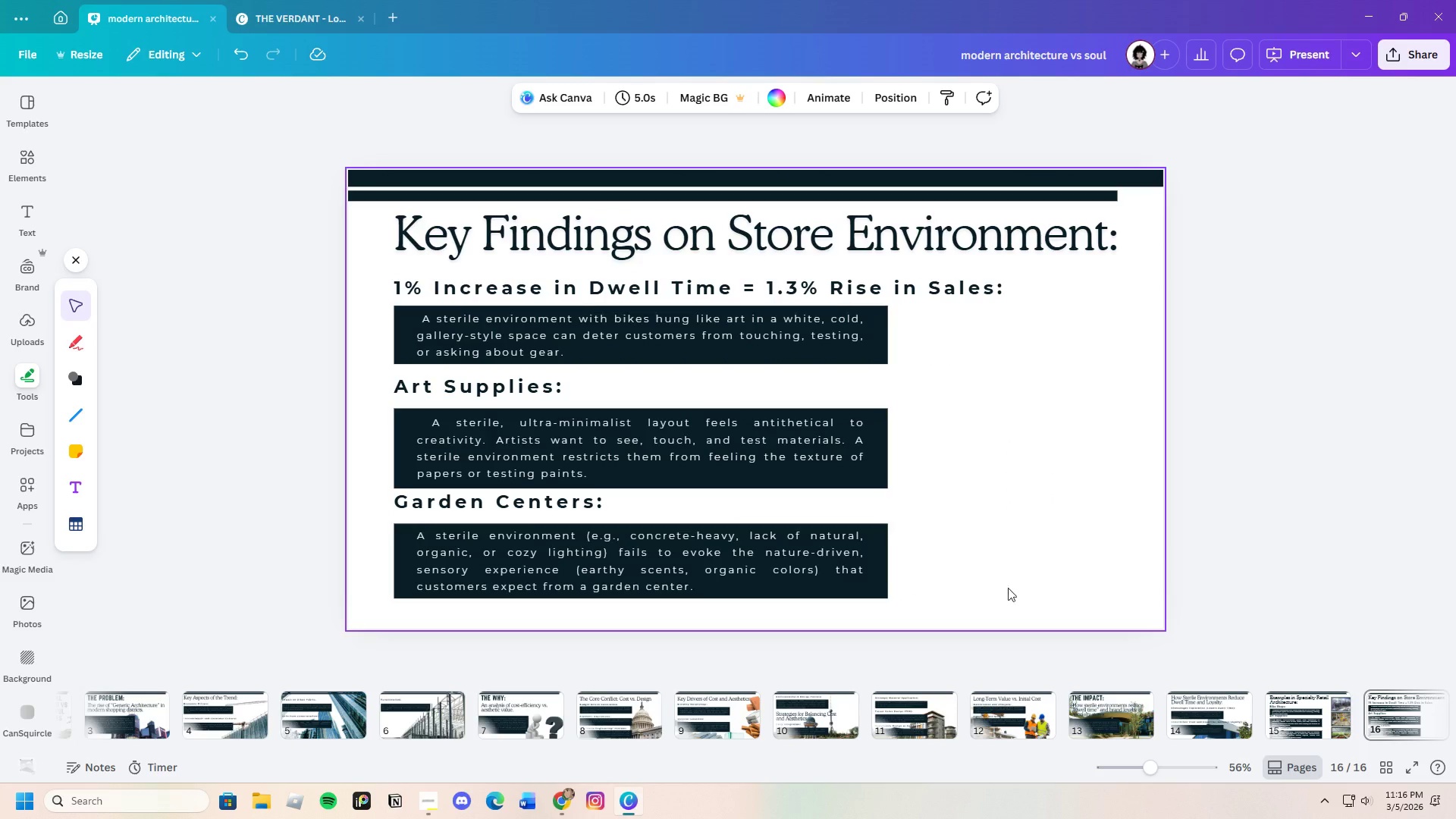 
left_click_drag(start_coordinate=[952, 608], to_coordinate=[494, 505])
 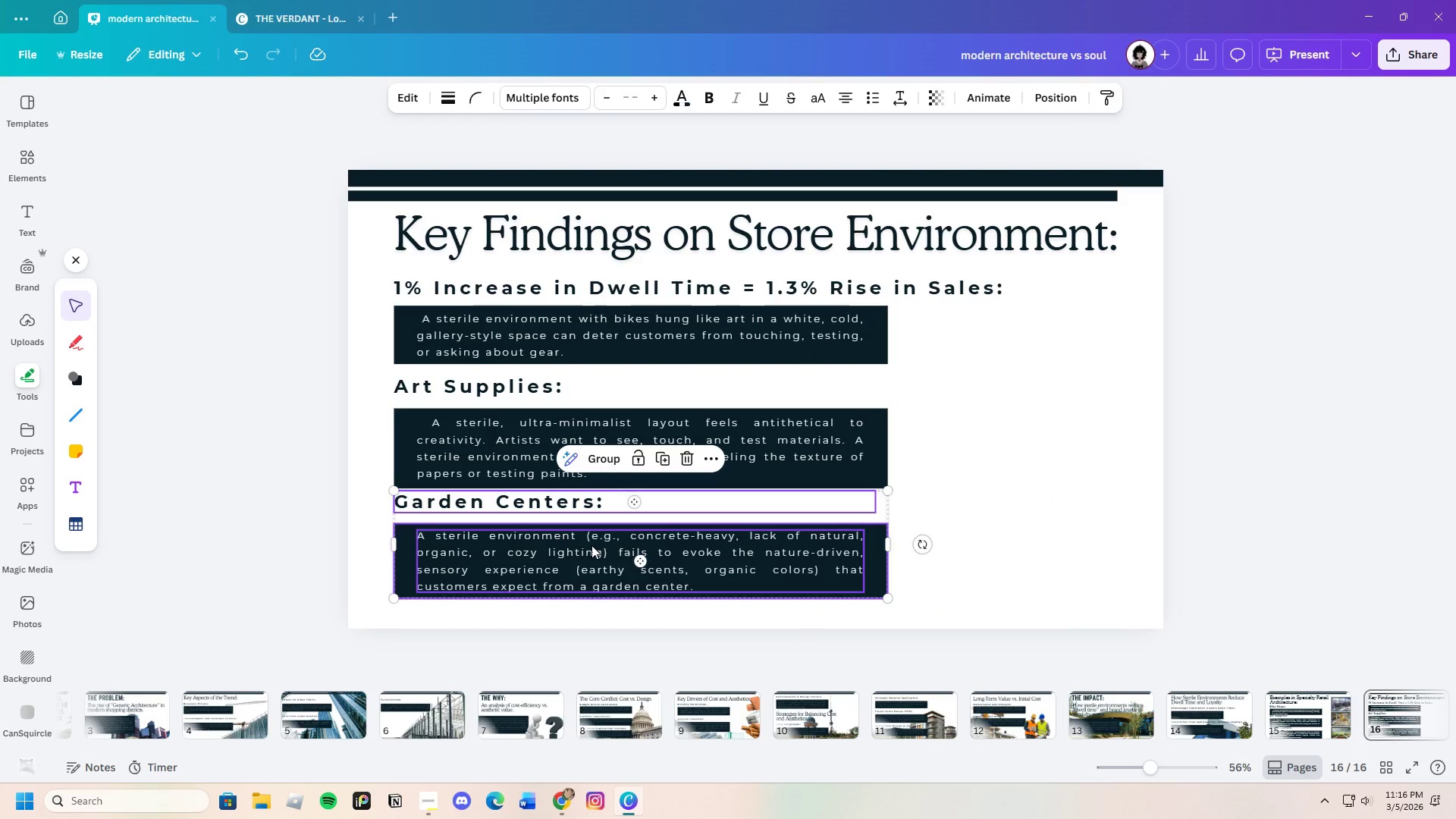 
left_click_drag(start_coordinate=[592, 545], to_coordinate=[592, 552])
 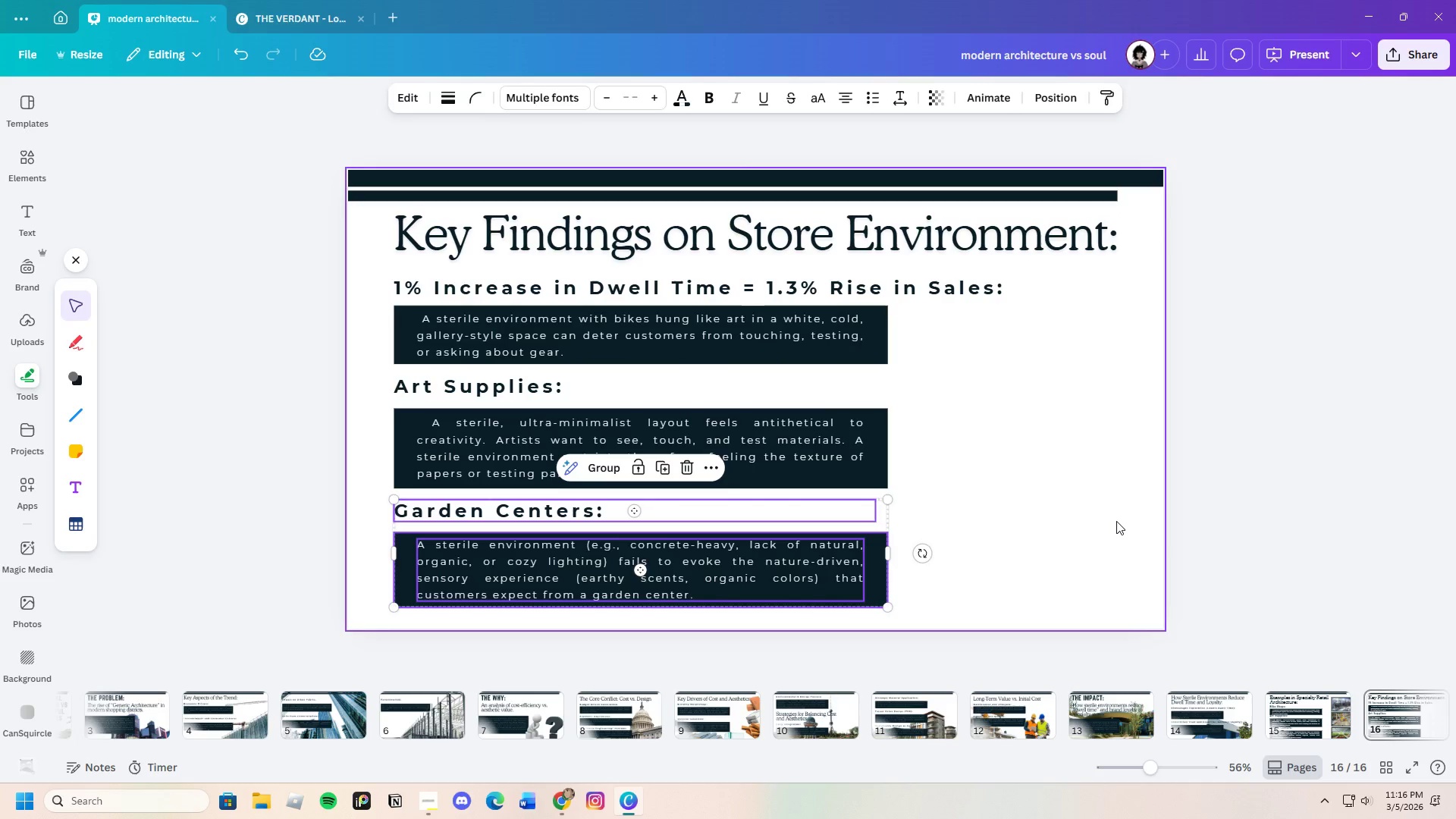 
left_click([1116, 521])
 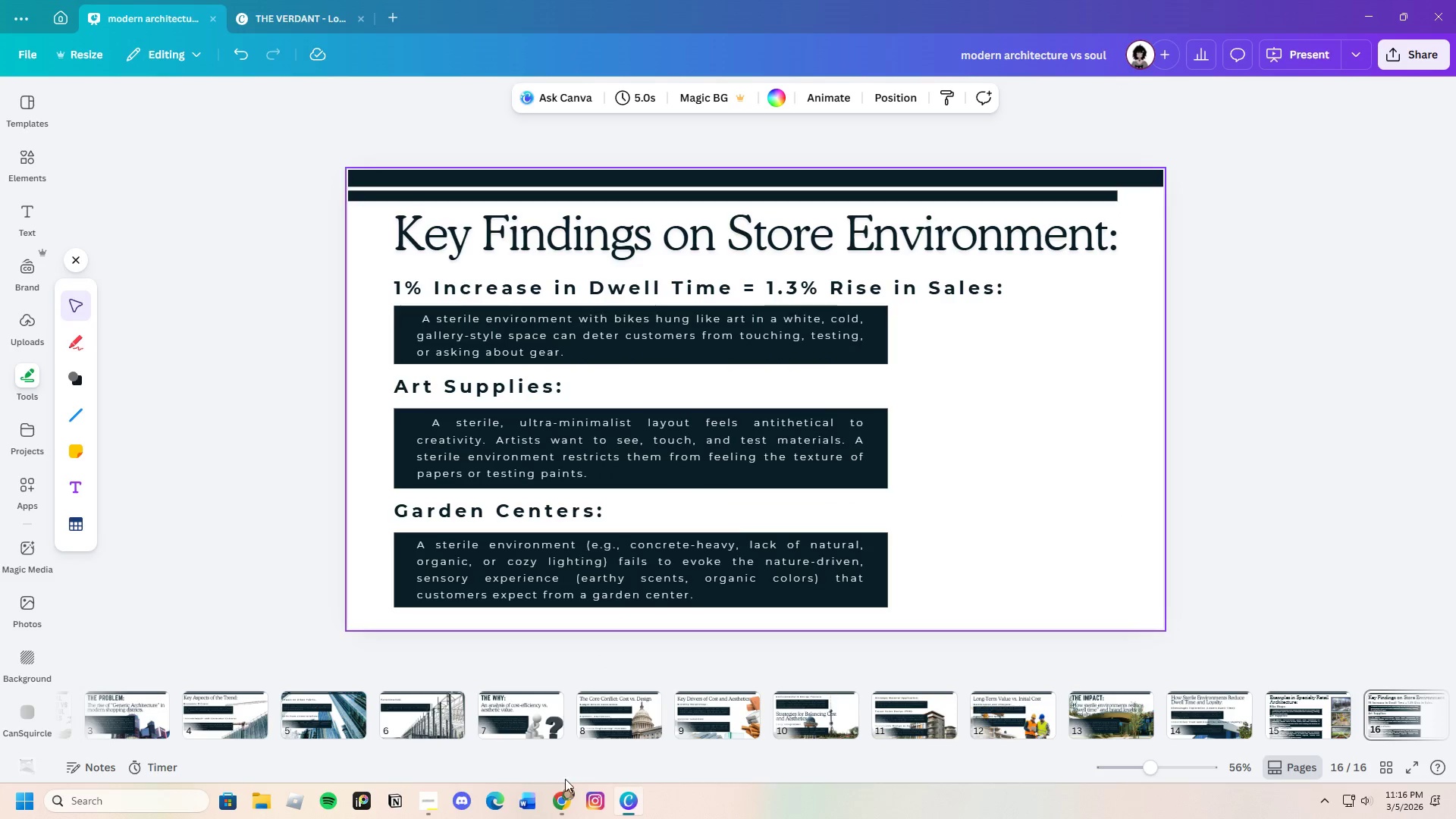 
left_click_drag(start_coordinate=[461, 563], to_coordinate=[463, 558])
 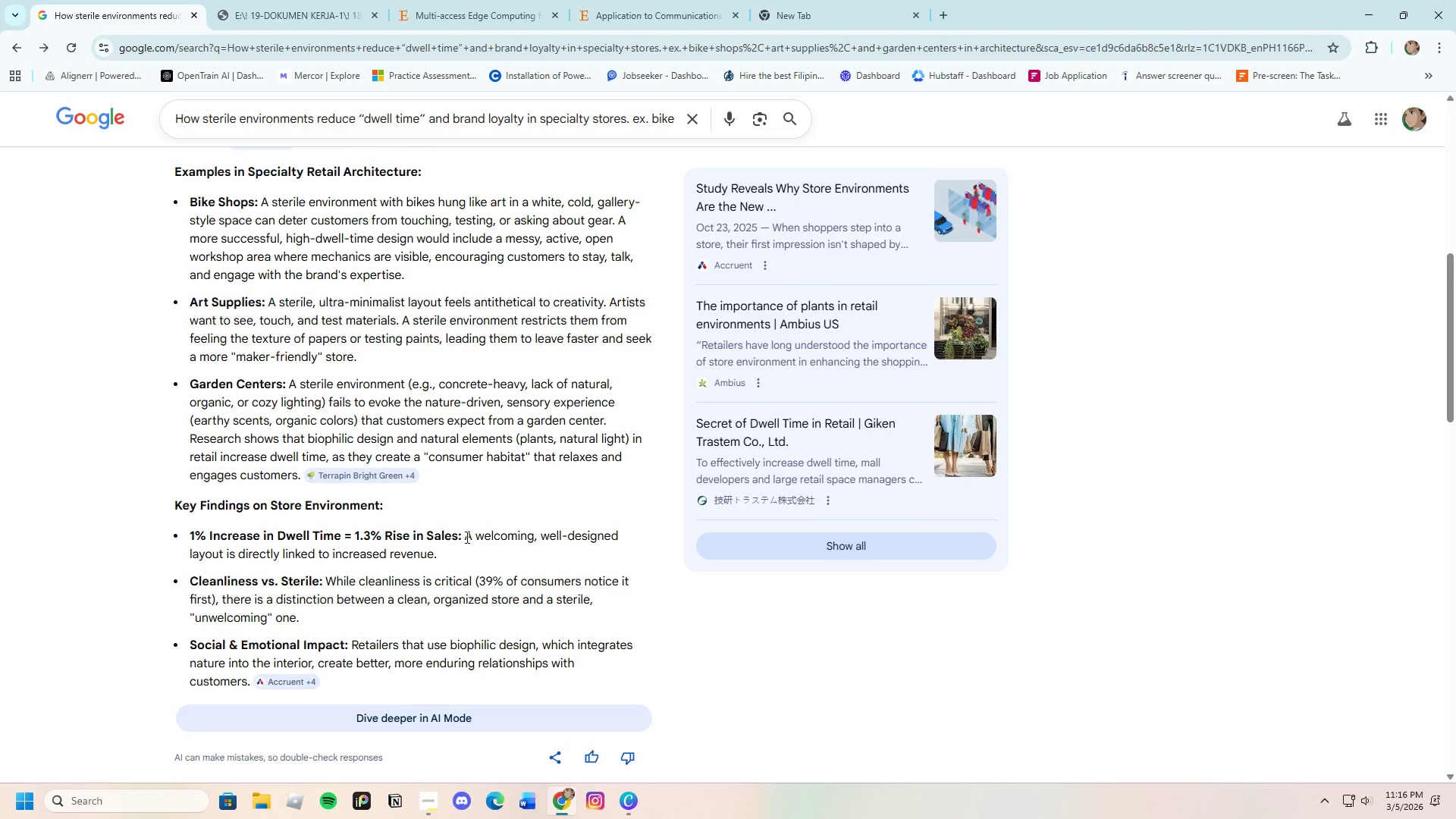 
left_click_drag(start_coordinate=[466, 537], to_coordinate=[520, 557])
 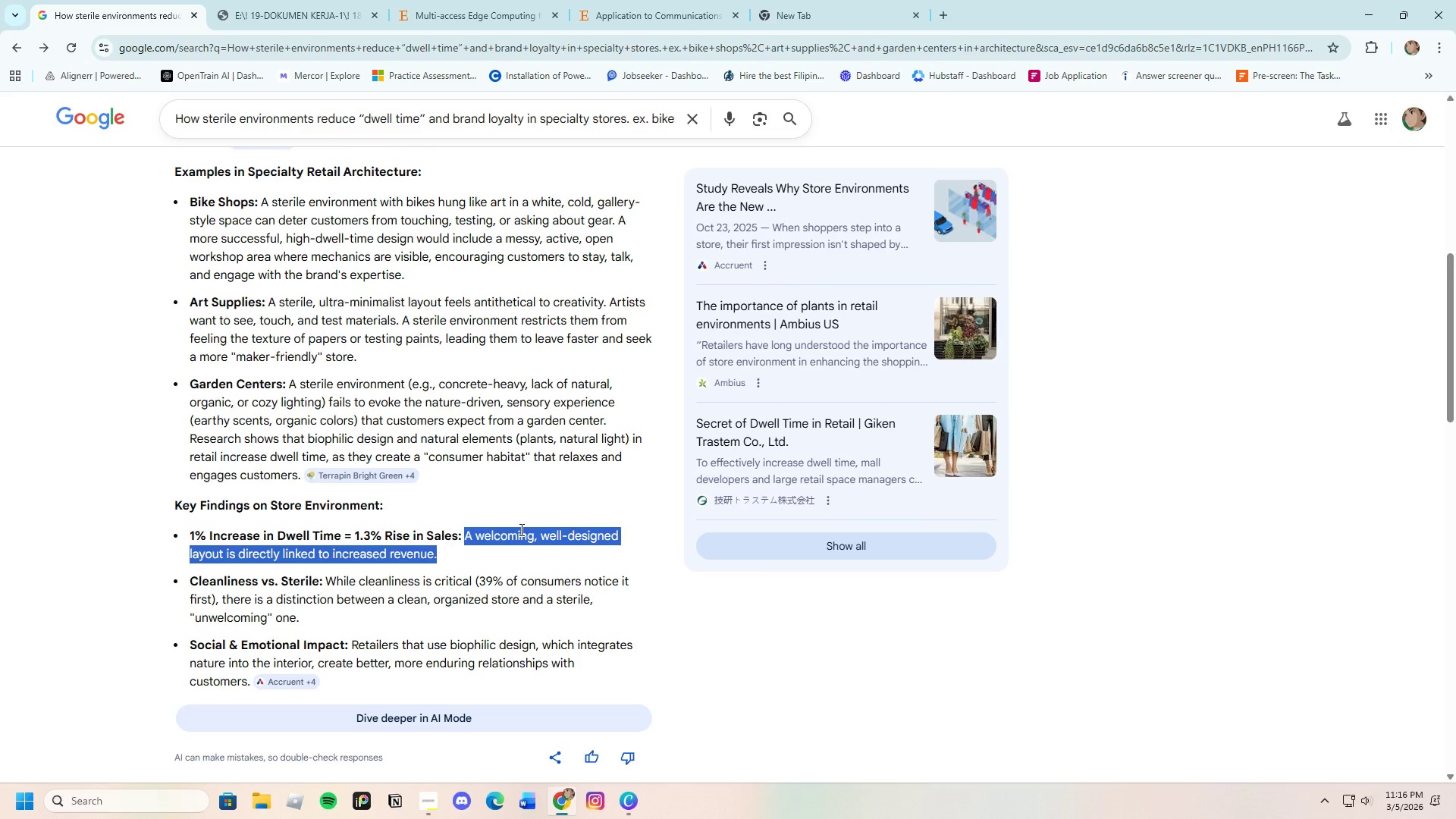 
right_click([520, 529])
 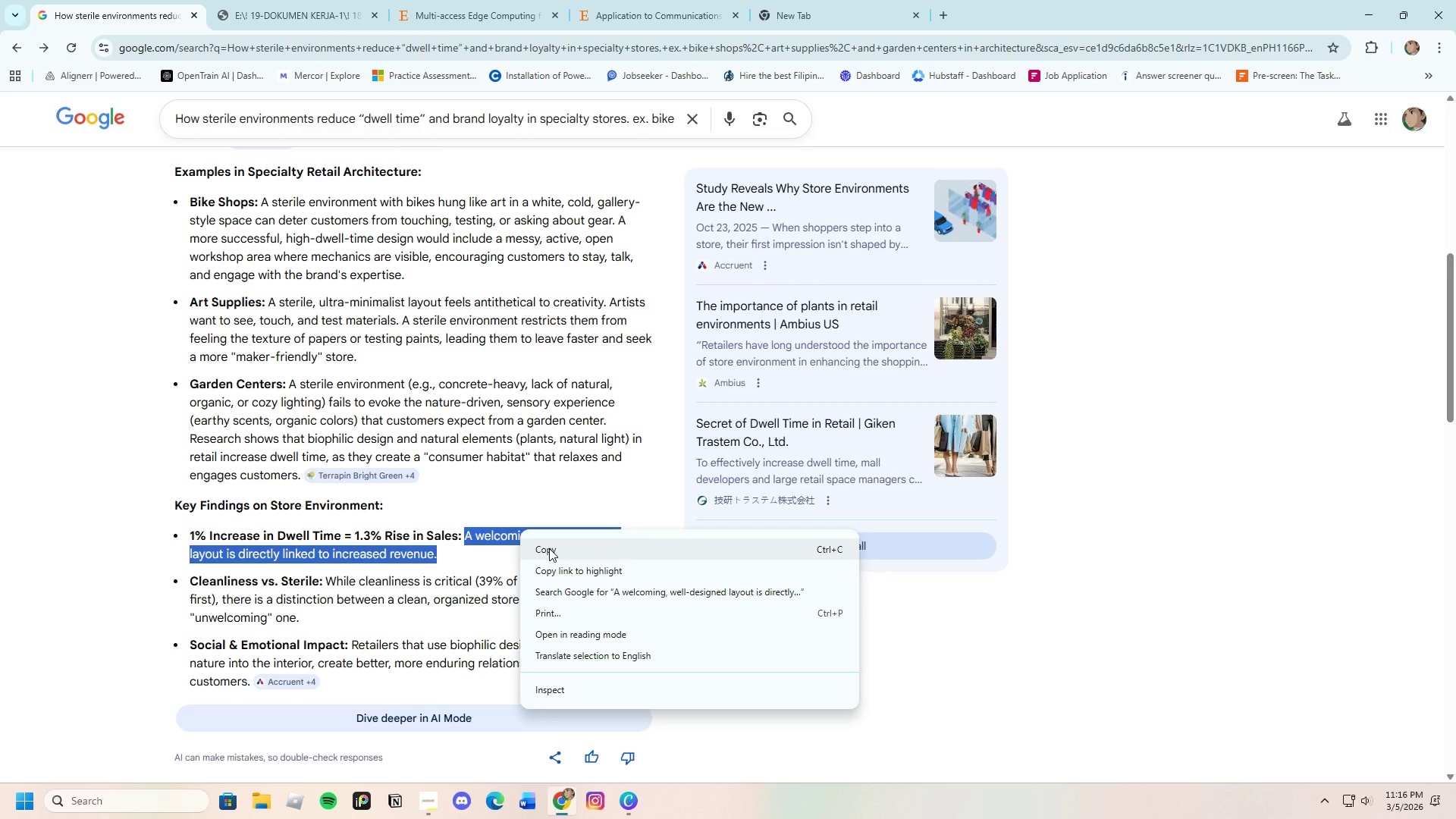 
left_click([549, 548])
 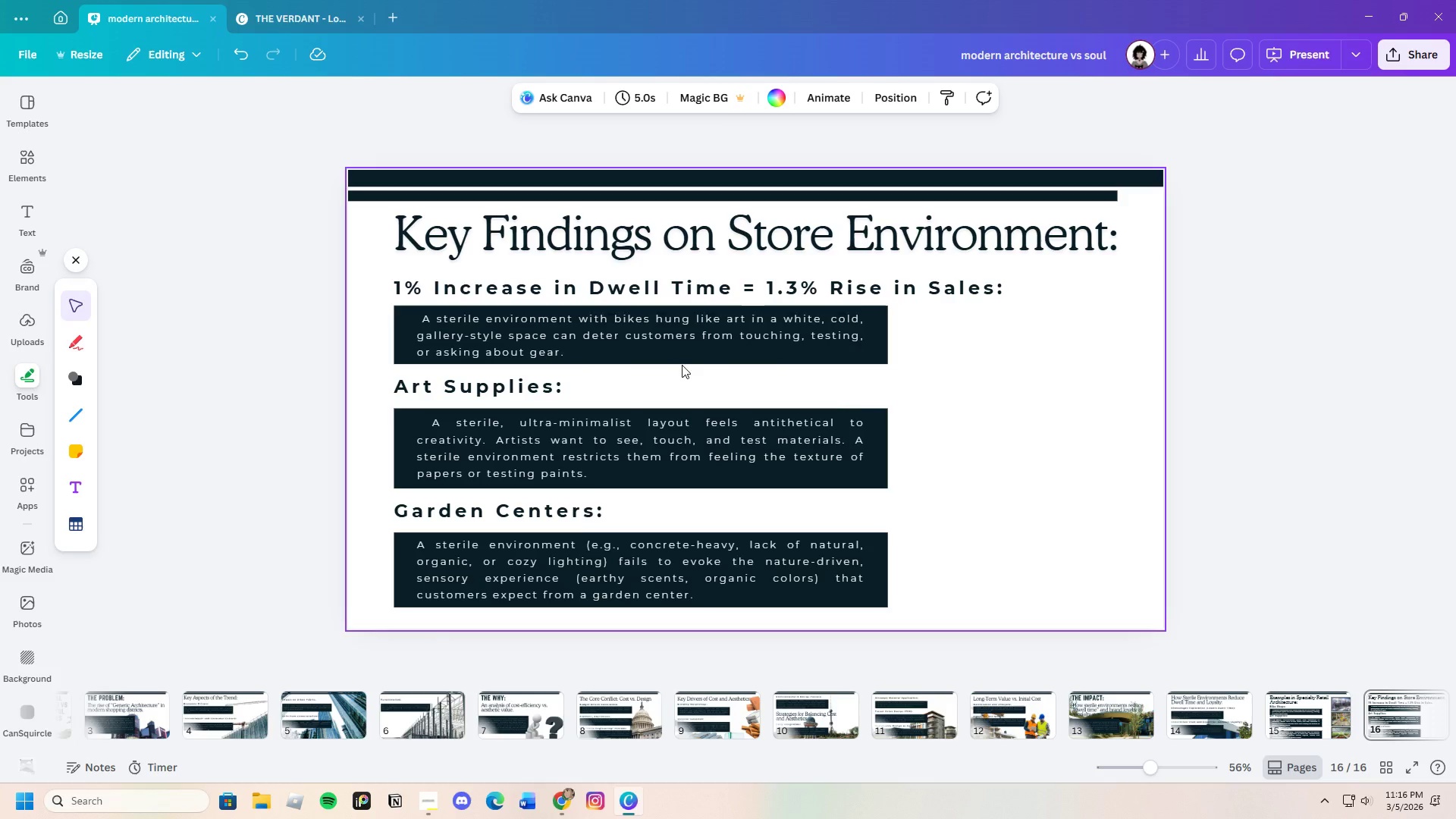 
double_click([681, 337])
 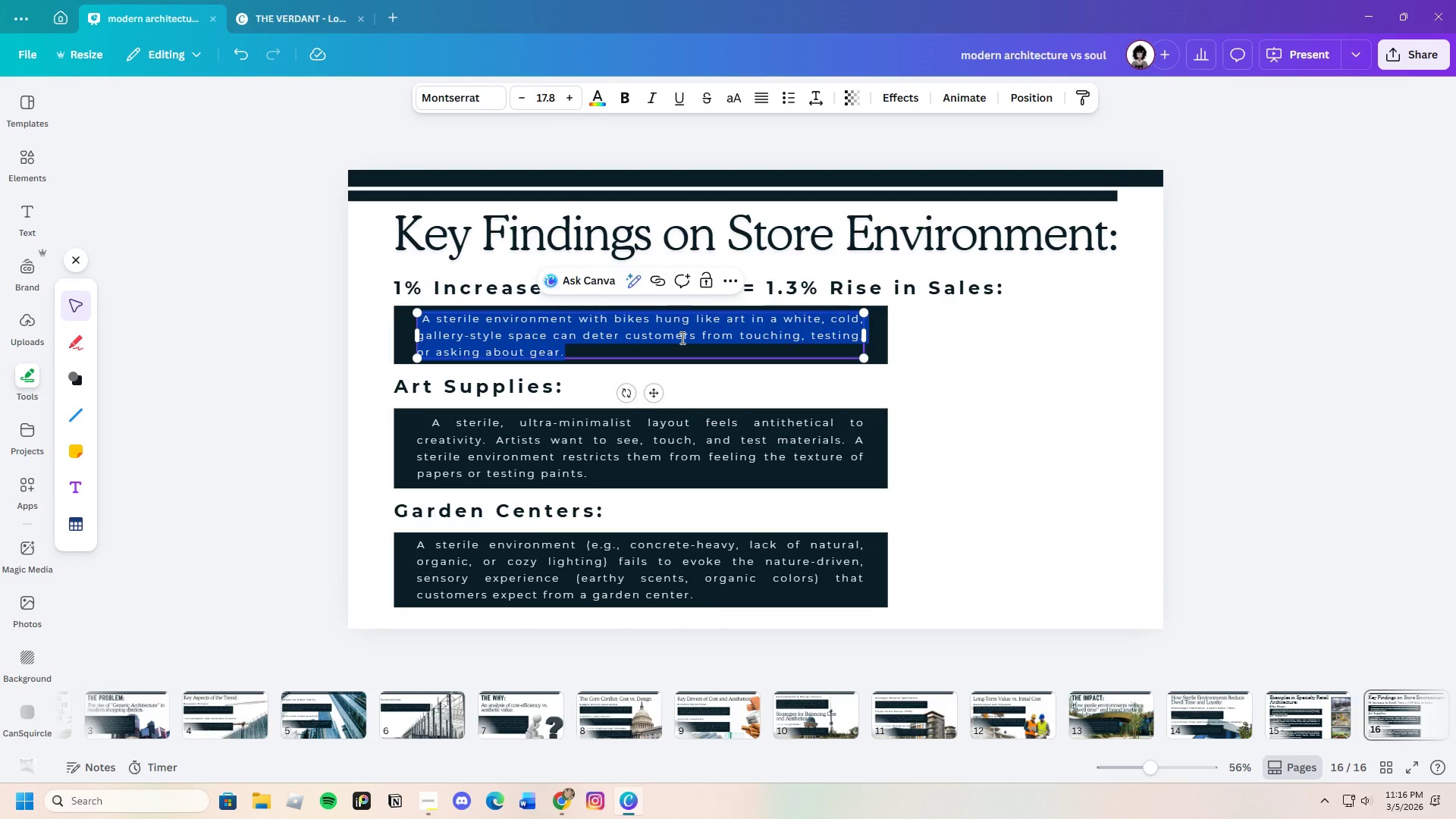 
key(Backspace)
 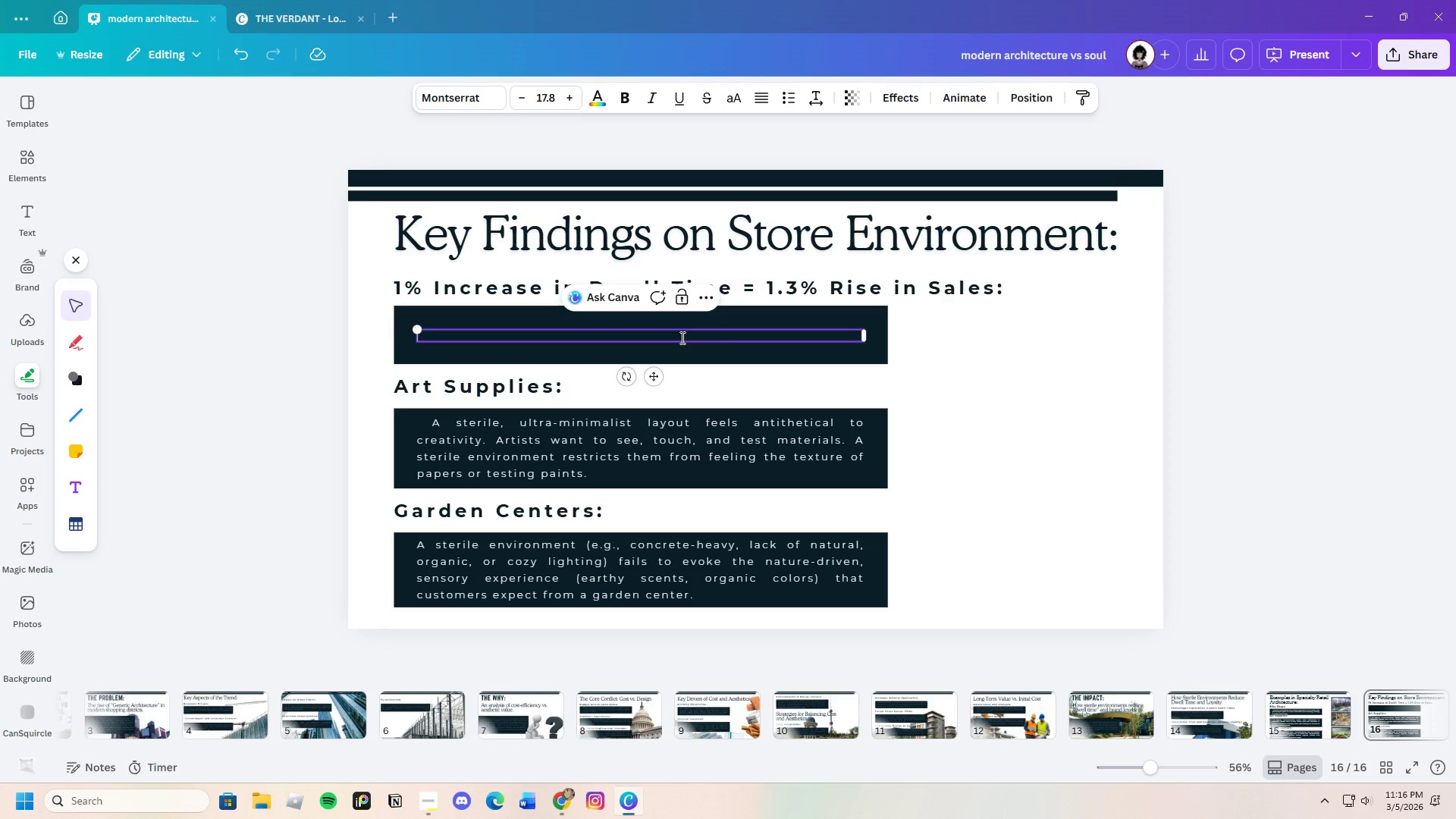 
key(F11)
 